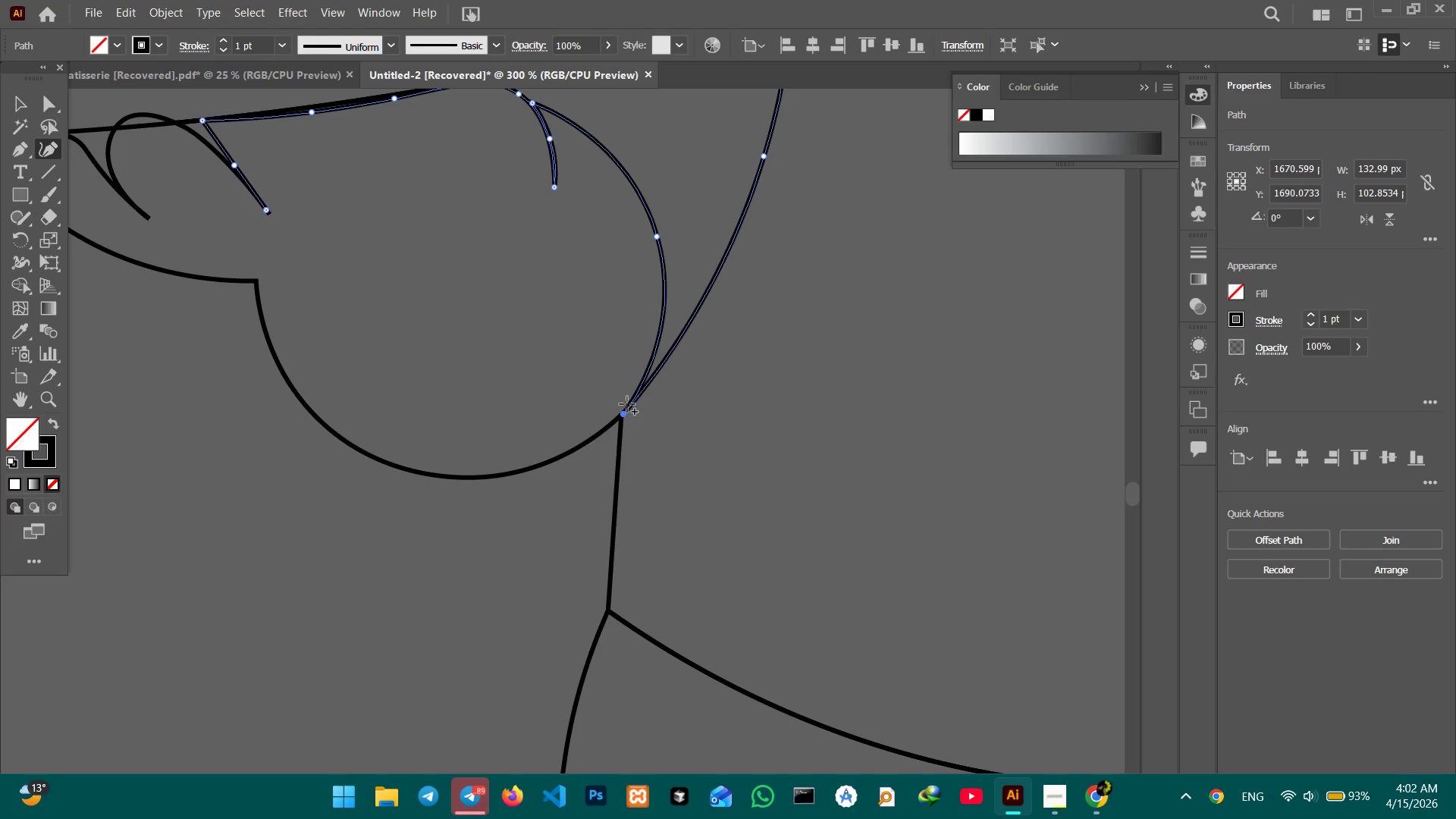 
key(Control+Minus)
 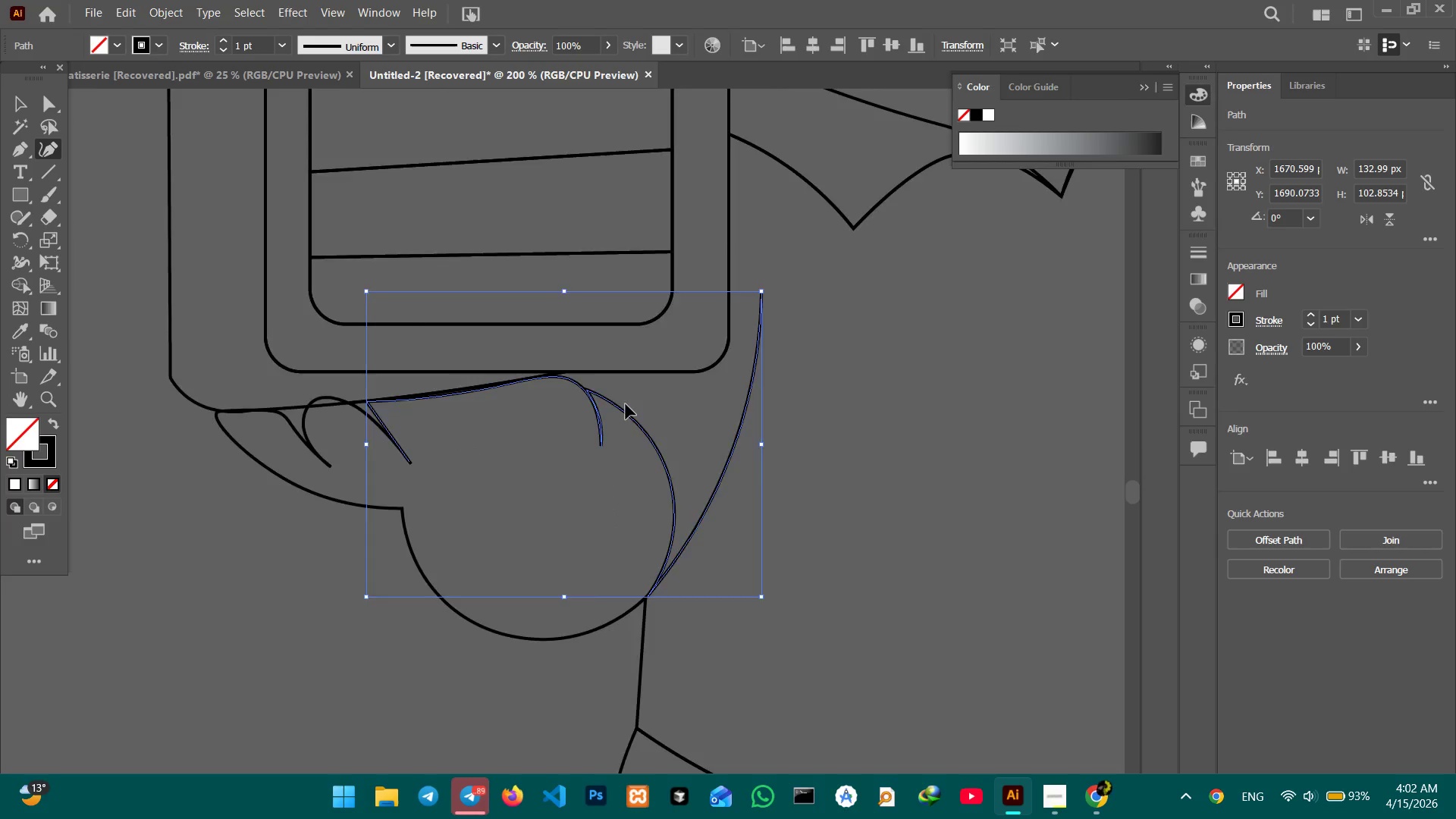 
key(Control+Minus)
 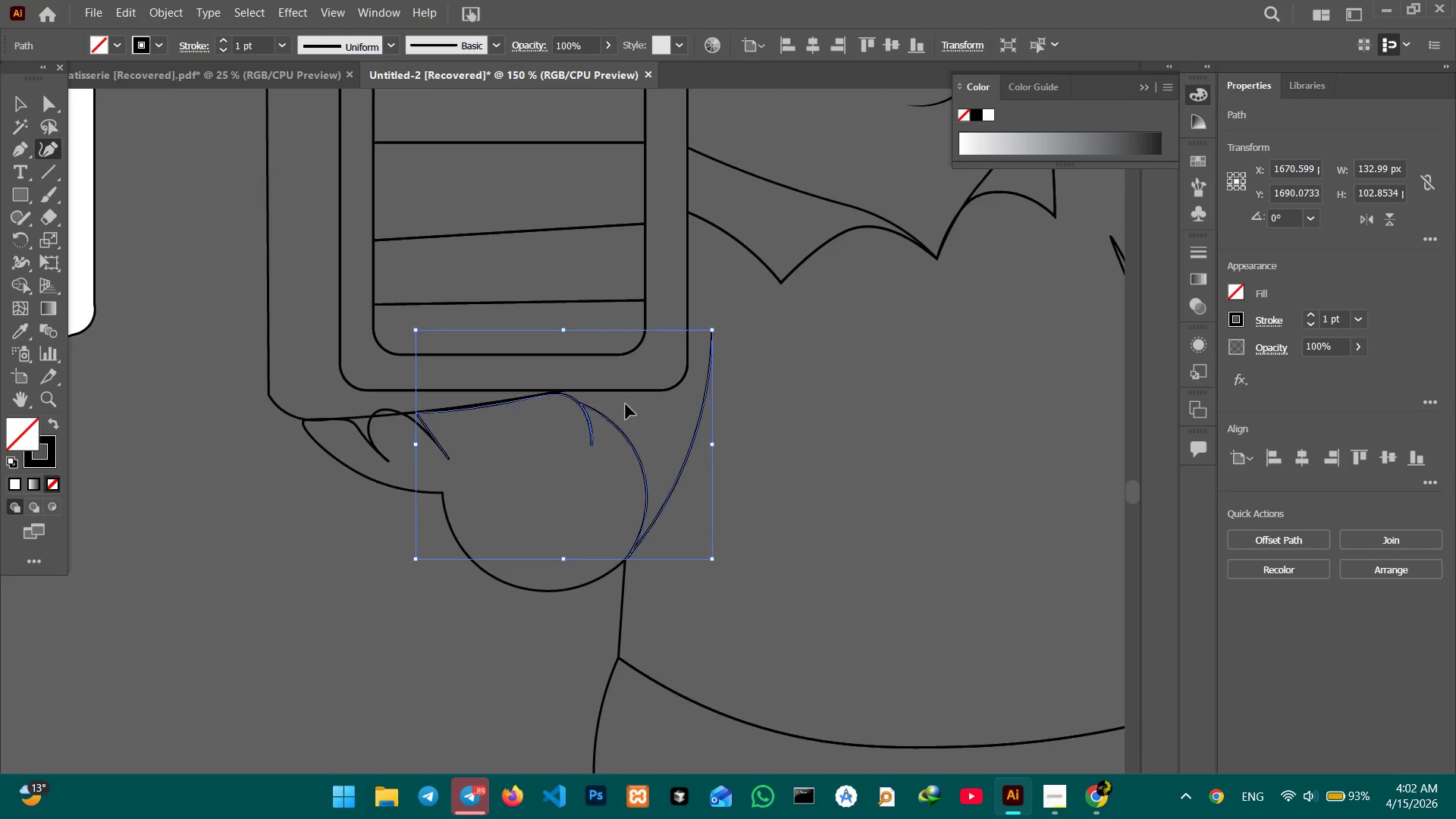 
key(Control+Minus)
 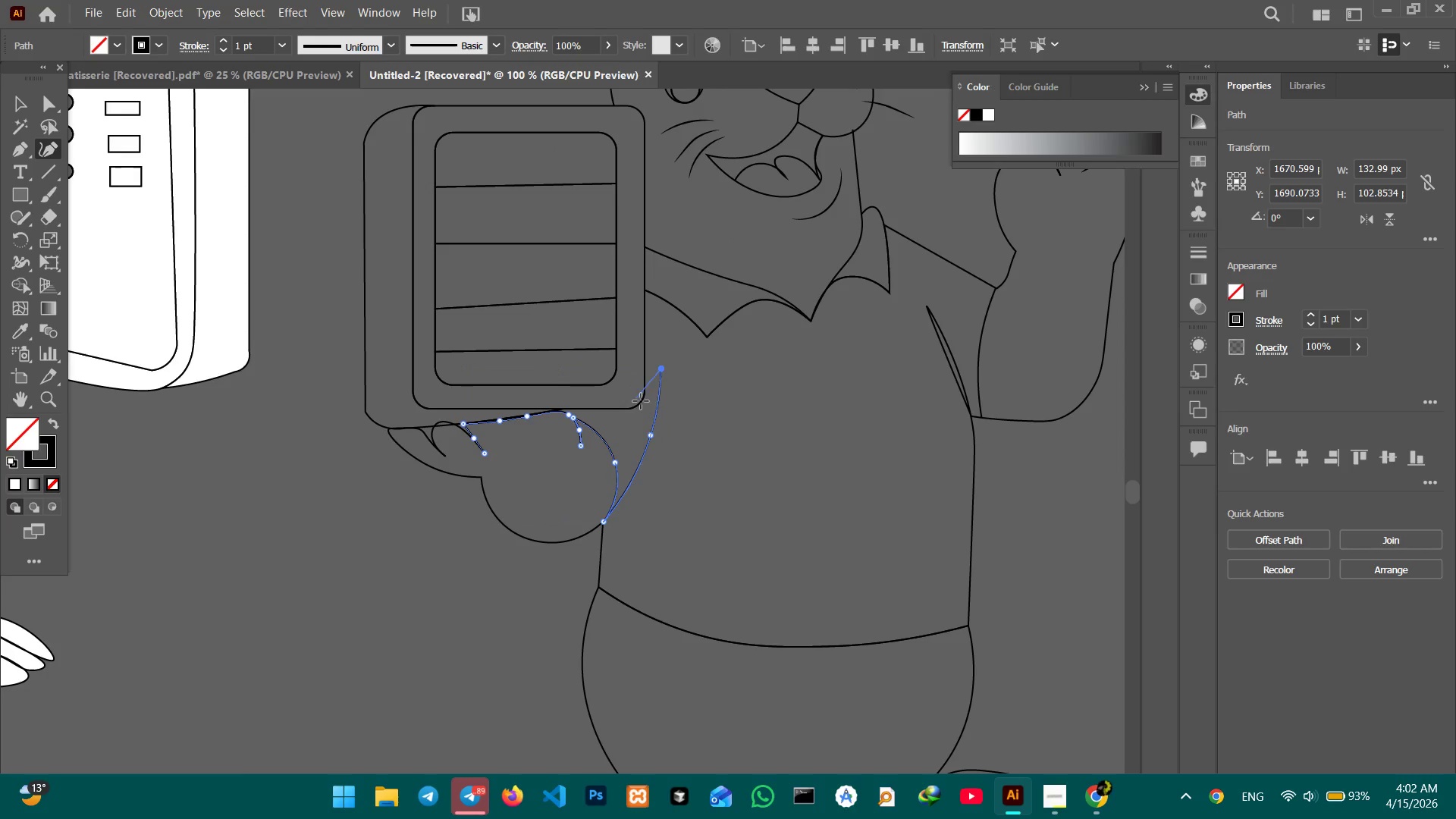 
hold_key(key=Space, duration=0.53)
 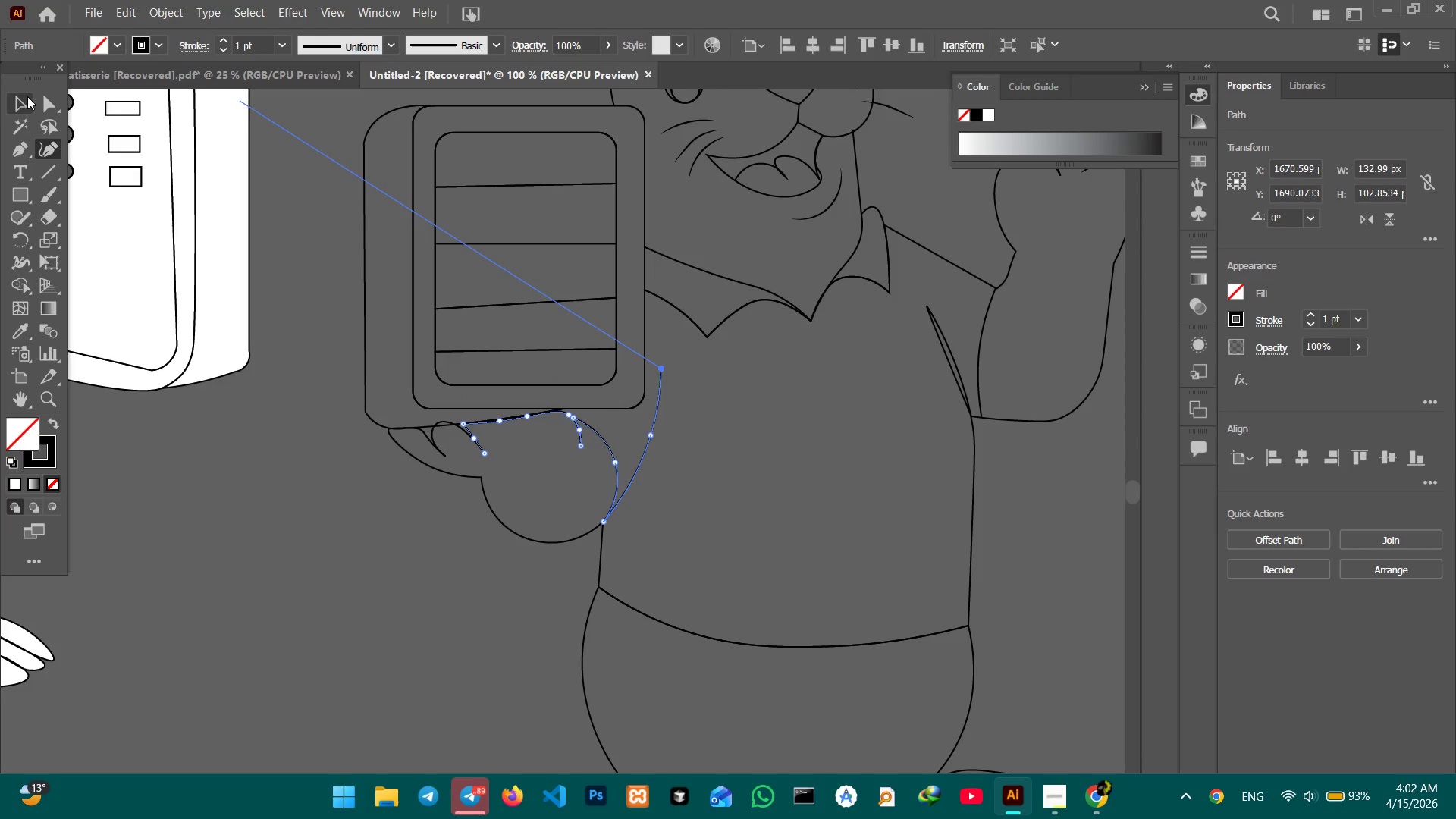 
left_click([11, 110])
 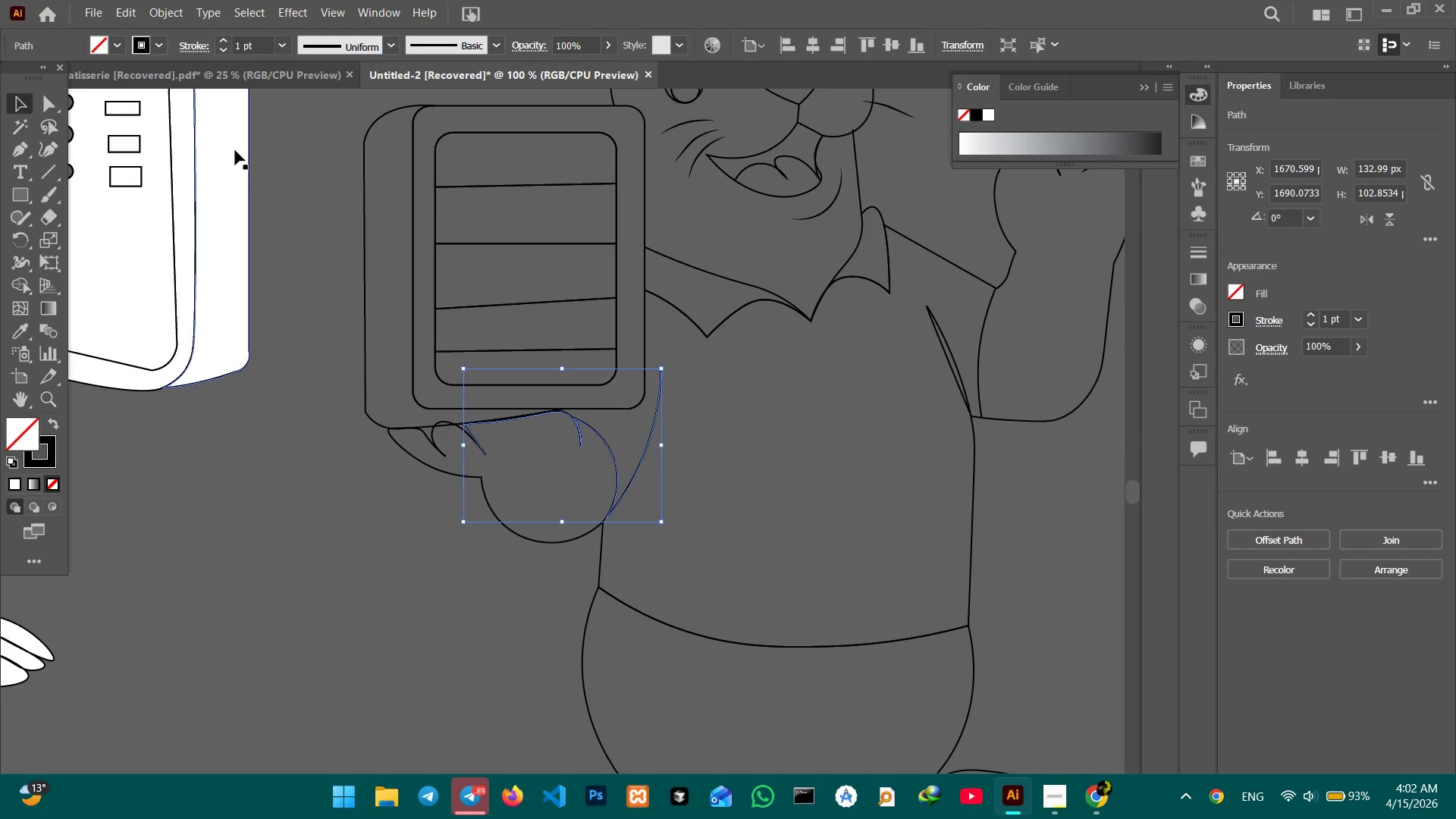 
hold_key(key=ControlLeft, duration=0.38)
 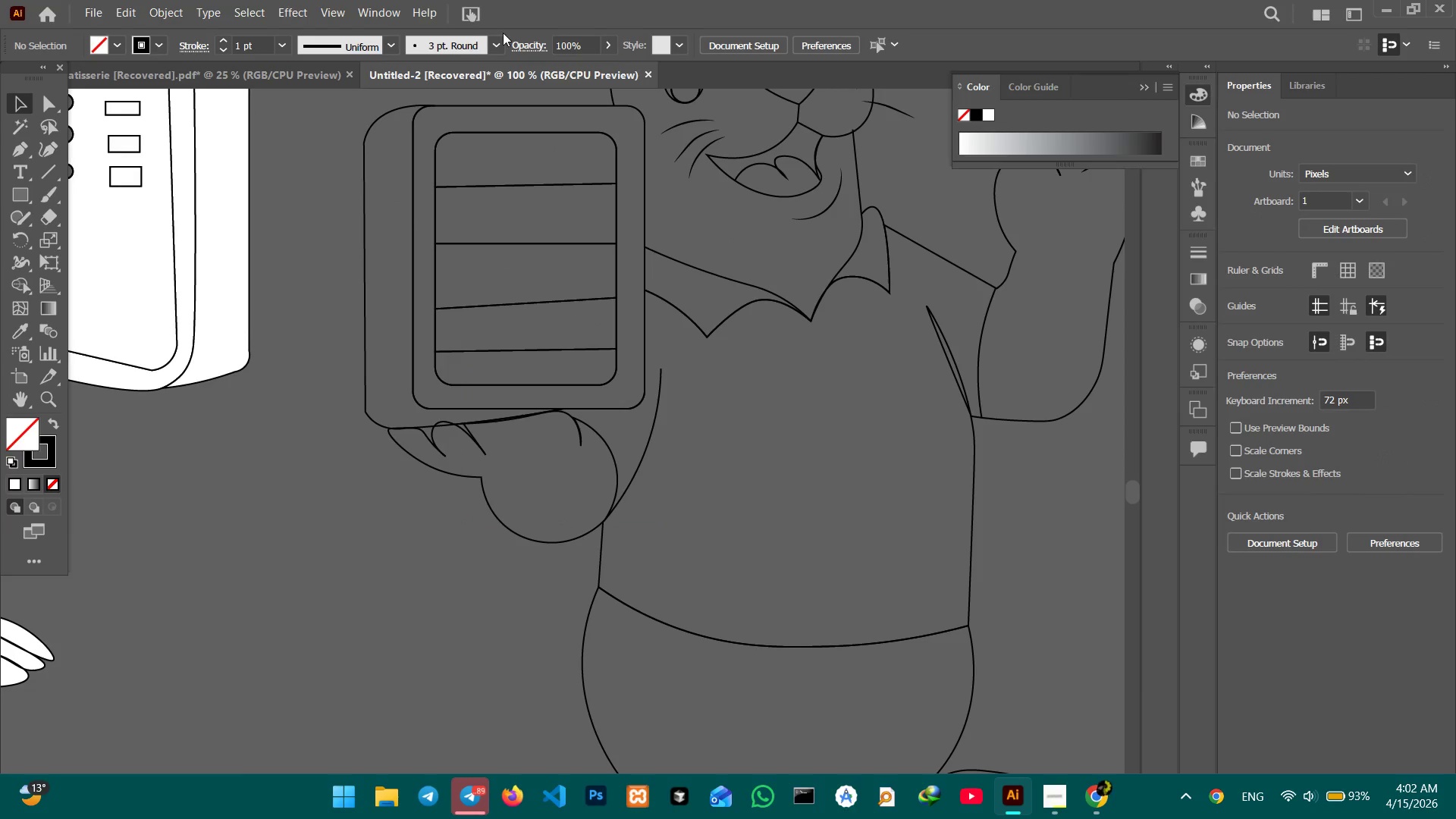 
hold_key(key=Space, duration=0.77)
 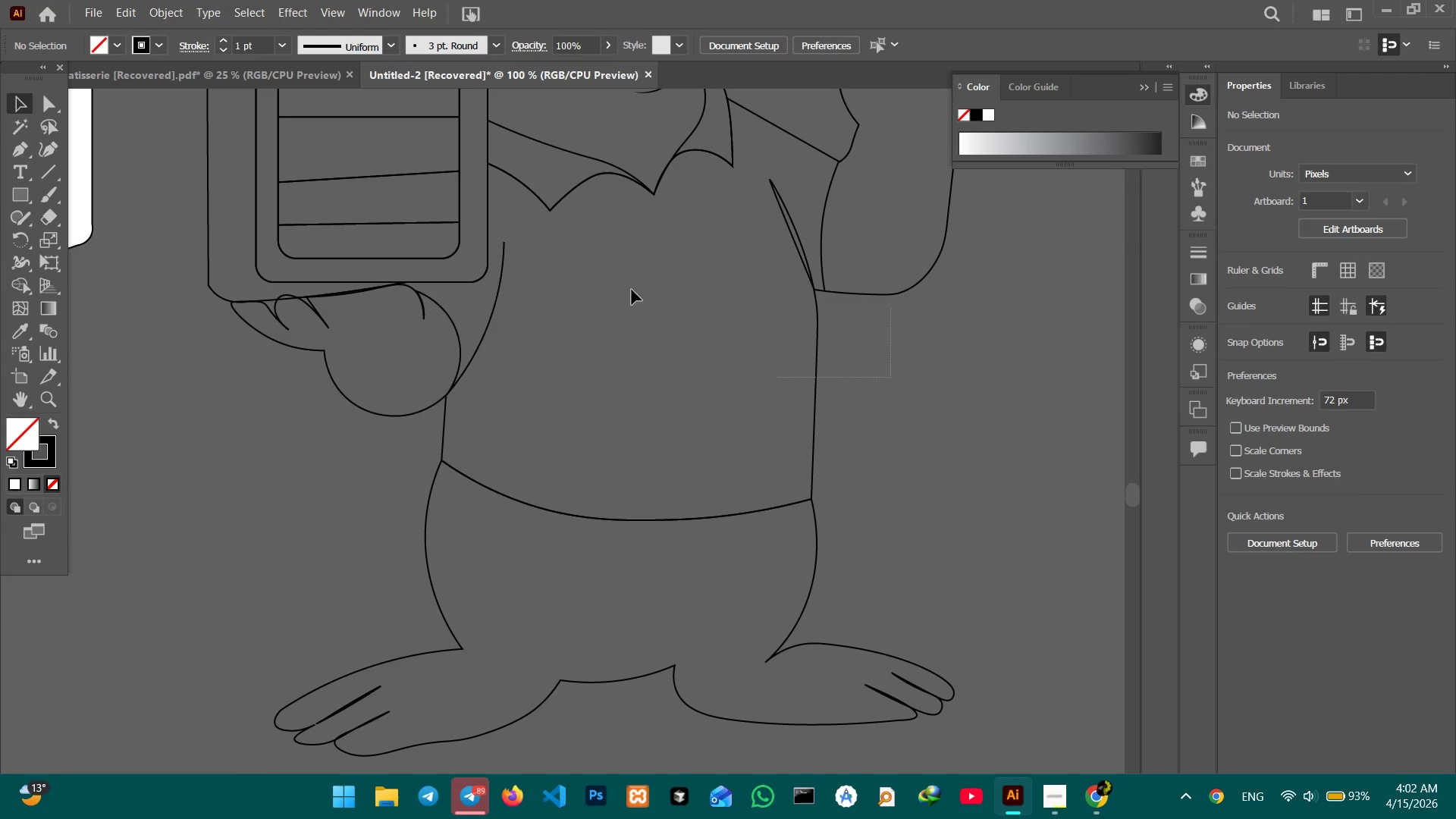 
left_click_drag(start_coordinate=[936, 324], to_coordinate=[779, 197])
 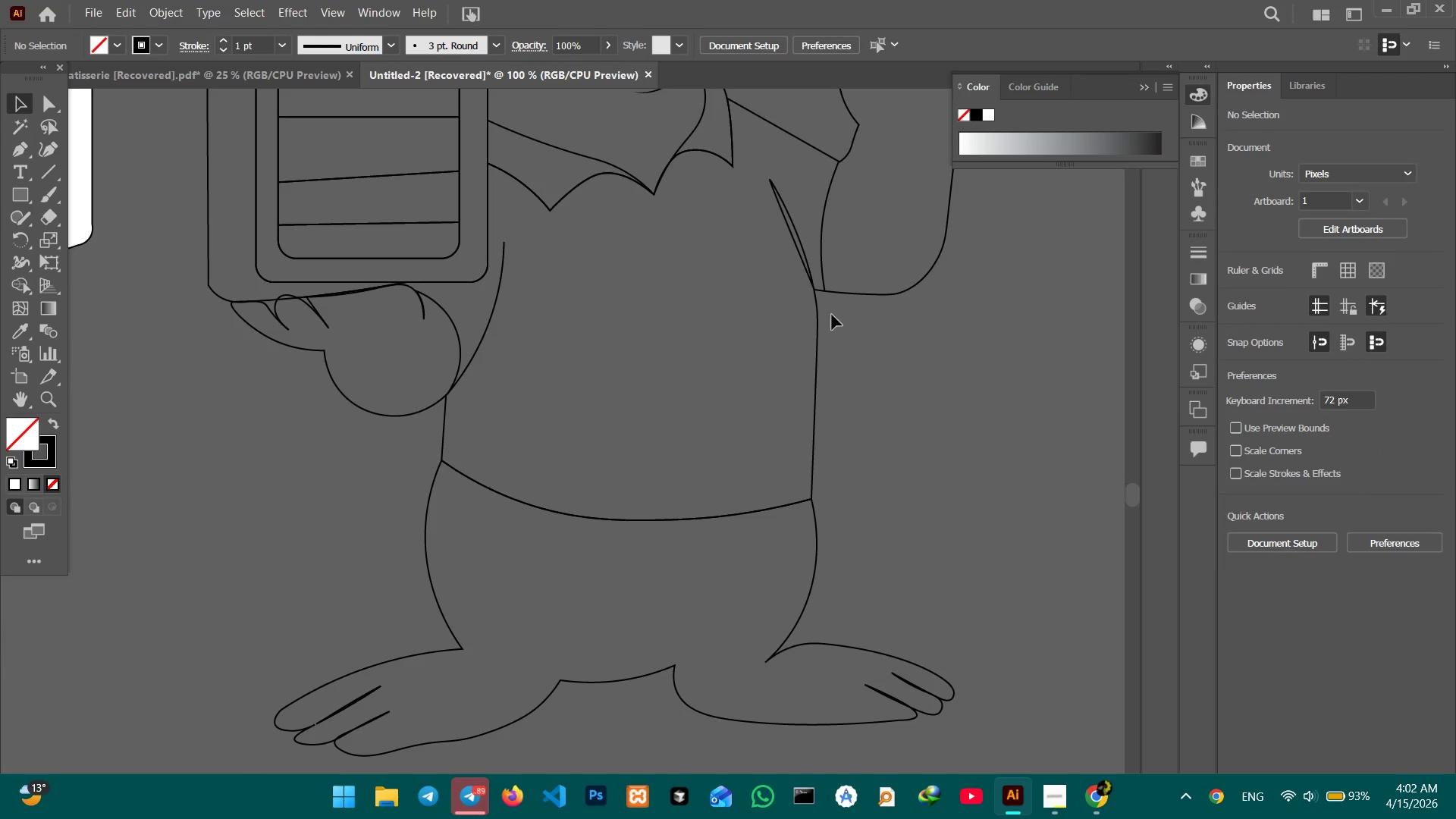 
hold_key(key=Space, duration=4.58)
 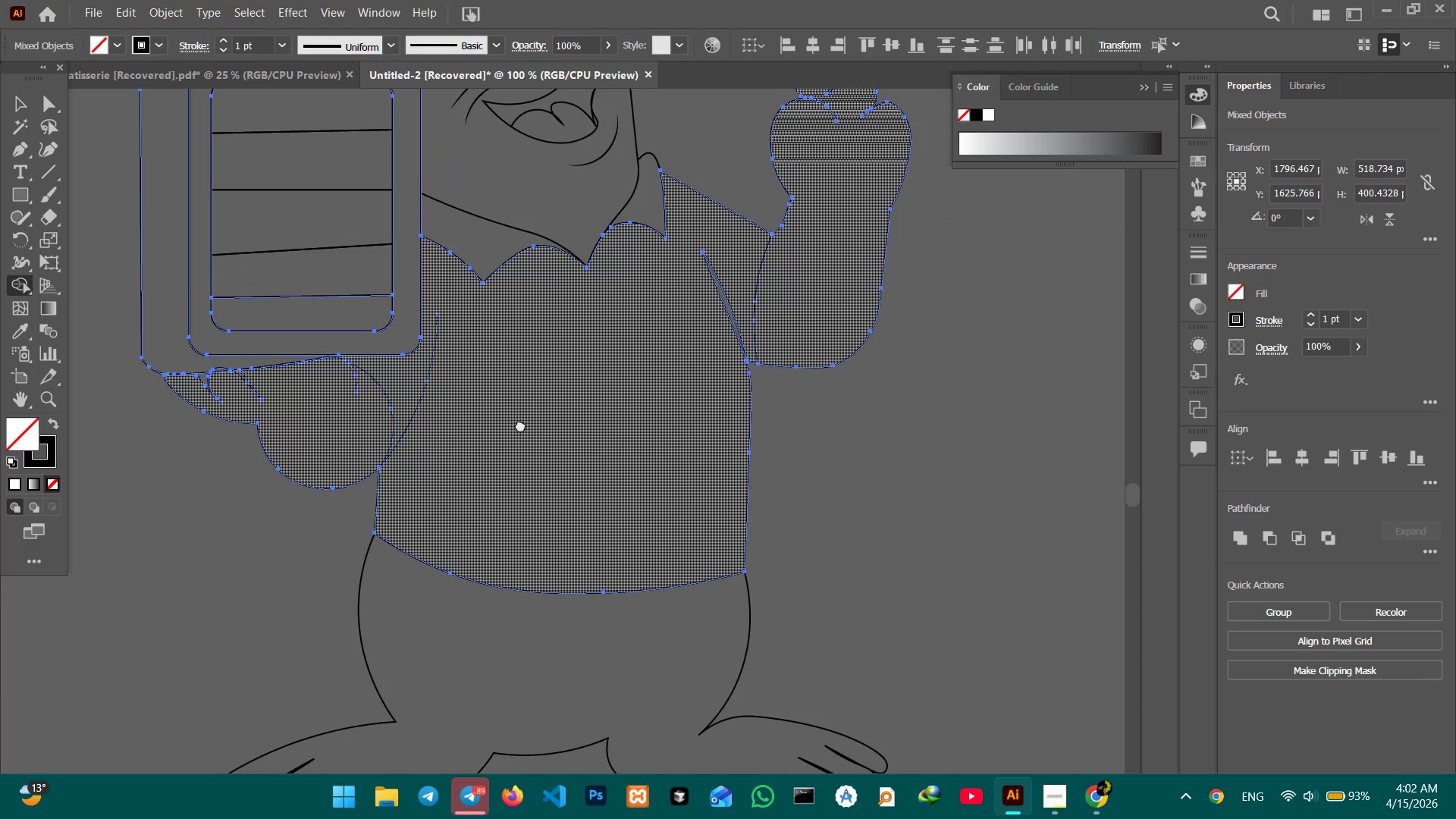 
left_click_drag(start_coordinate=[890, 377], to_coordinate=[322, 236])
 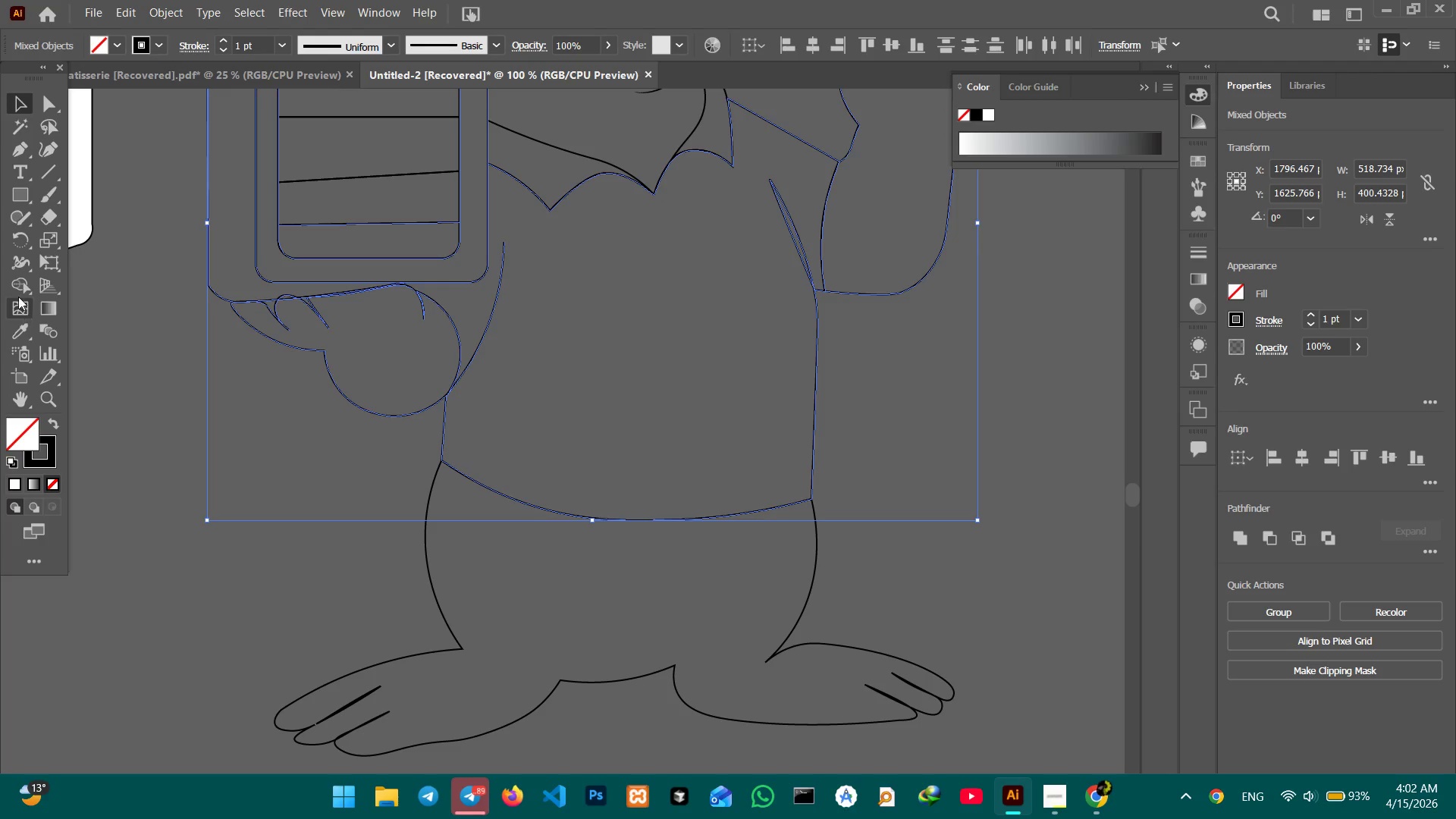 
left_click_drag(start_coordinate=[17, 286], to_coordinate=[44, 298])
 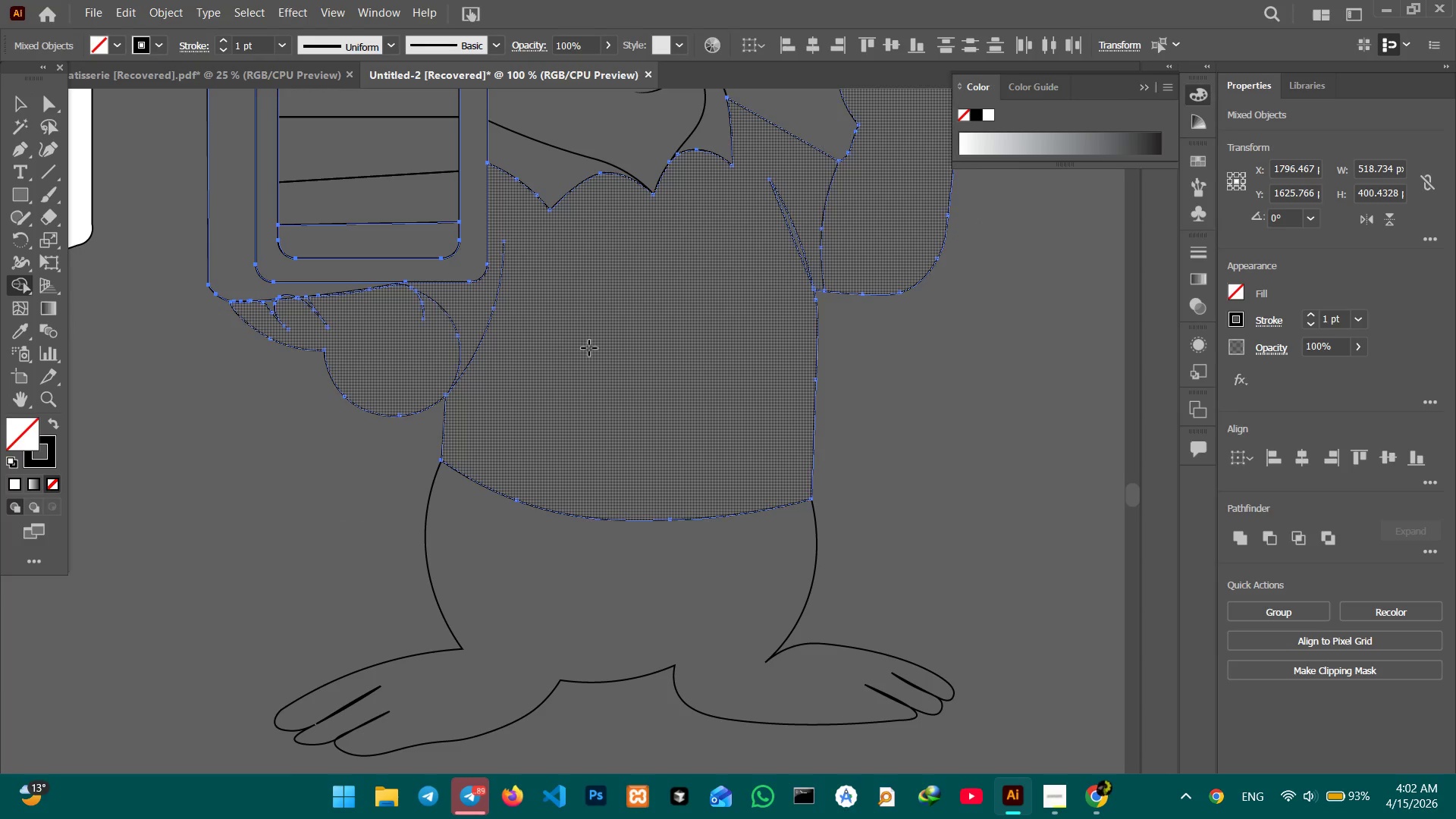 
hold_key(key=Space, duration=1.31)
 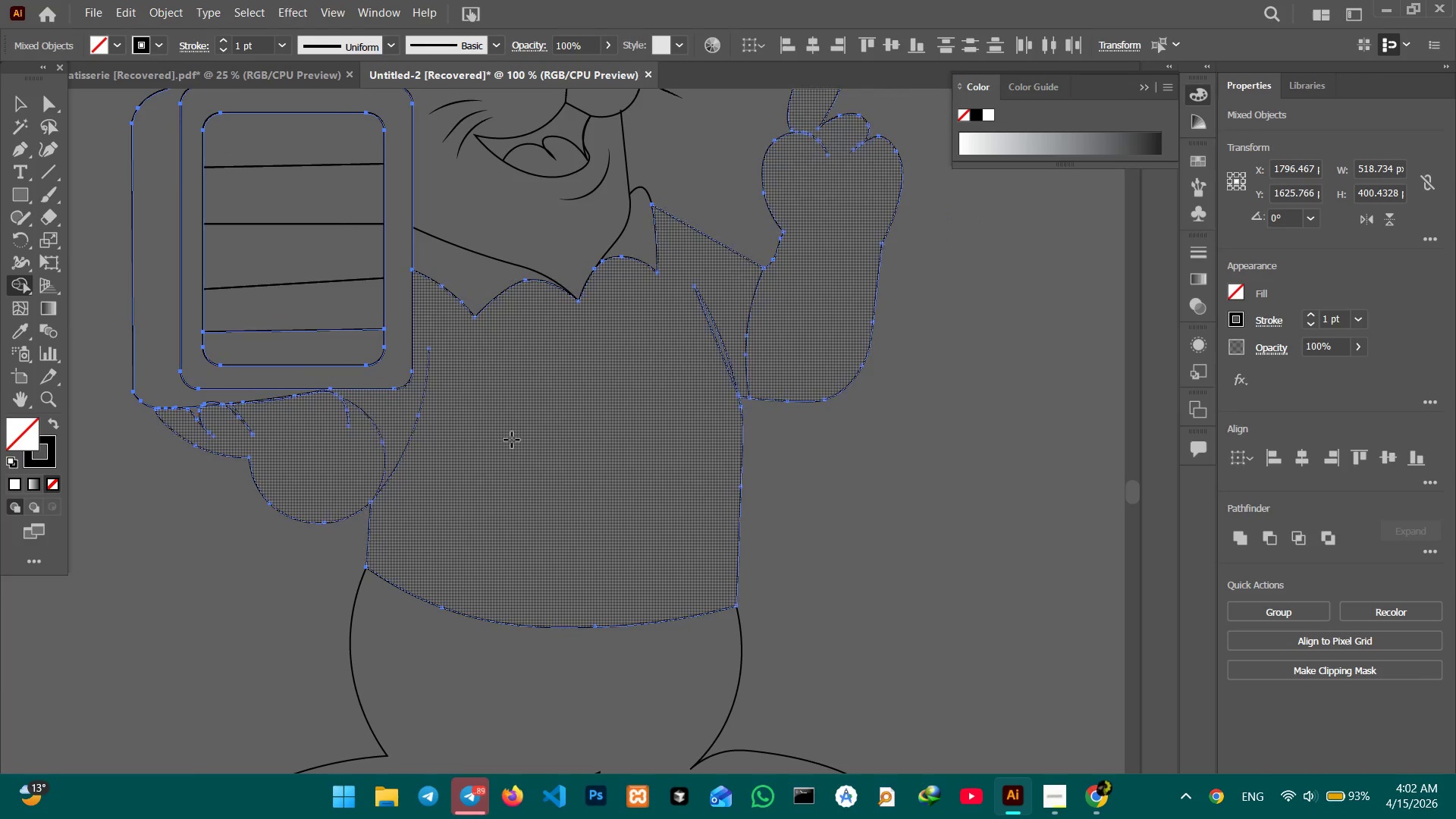 
left_click_drag(start_coordinate=[589, 348], to_coordinate=[514, 456])
 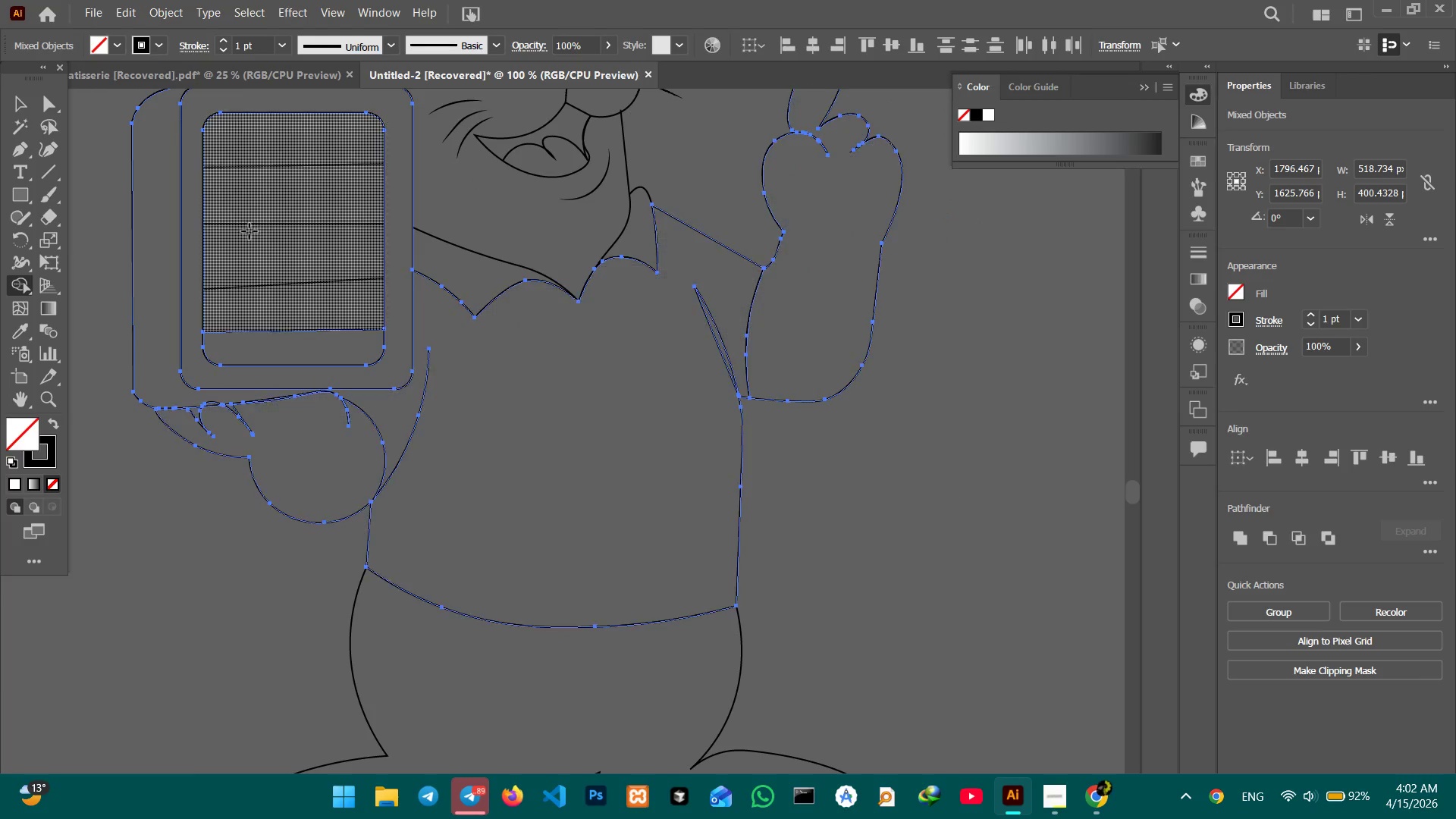 
left_click([19, 104])
 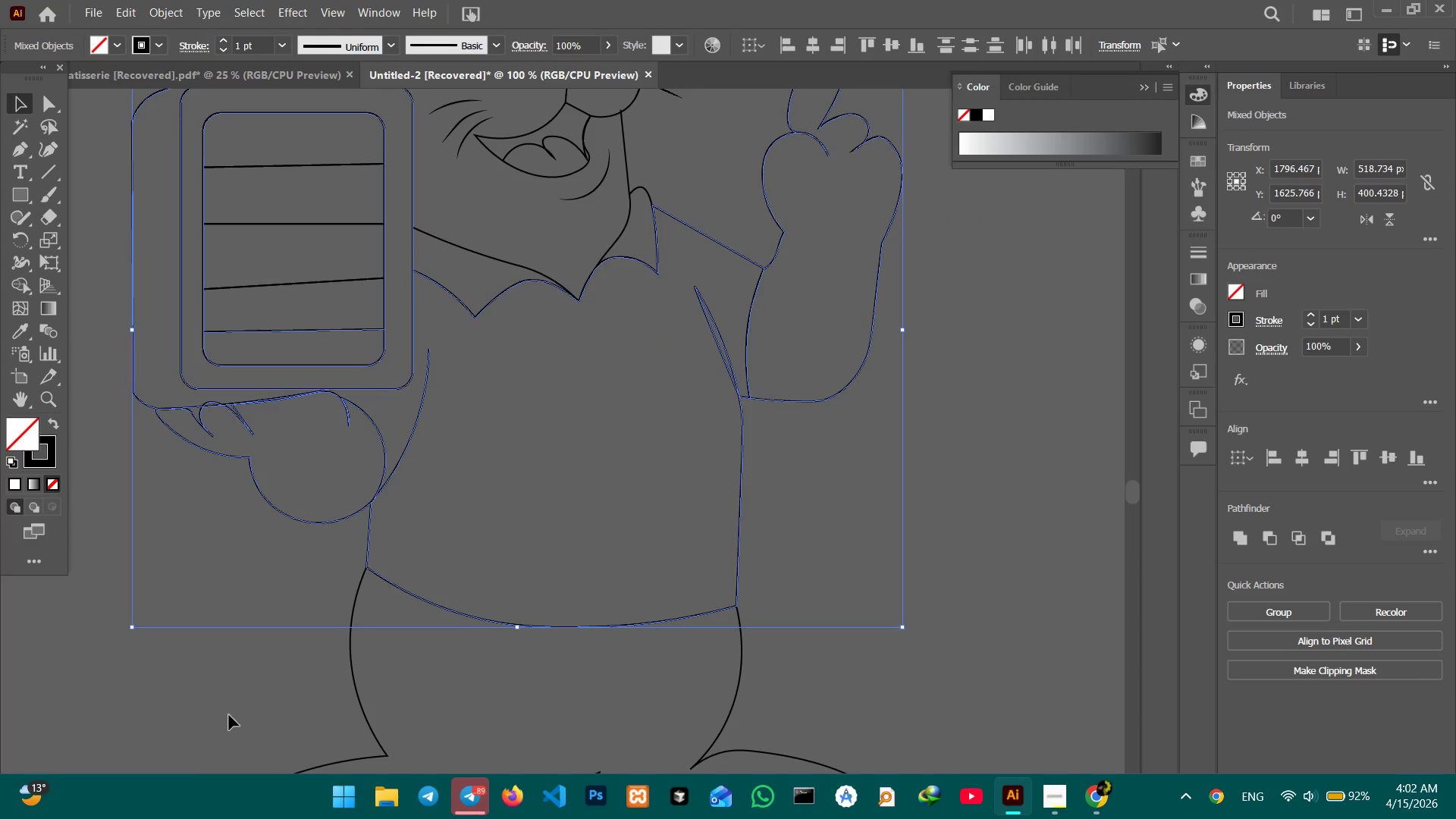 
left_click([229, 707])
 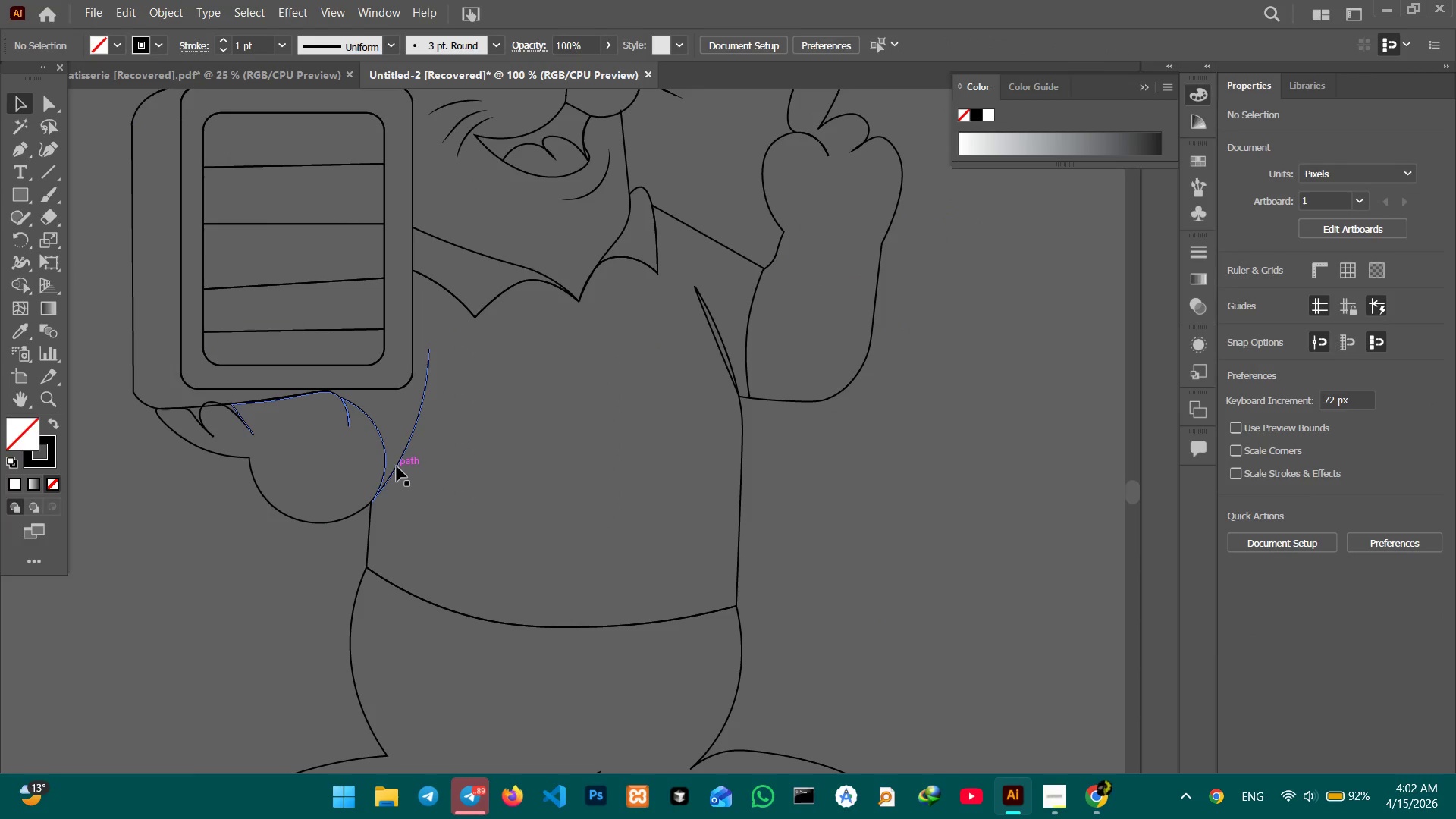 
left_click([395, 466])
 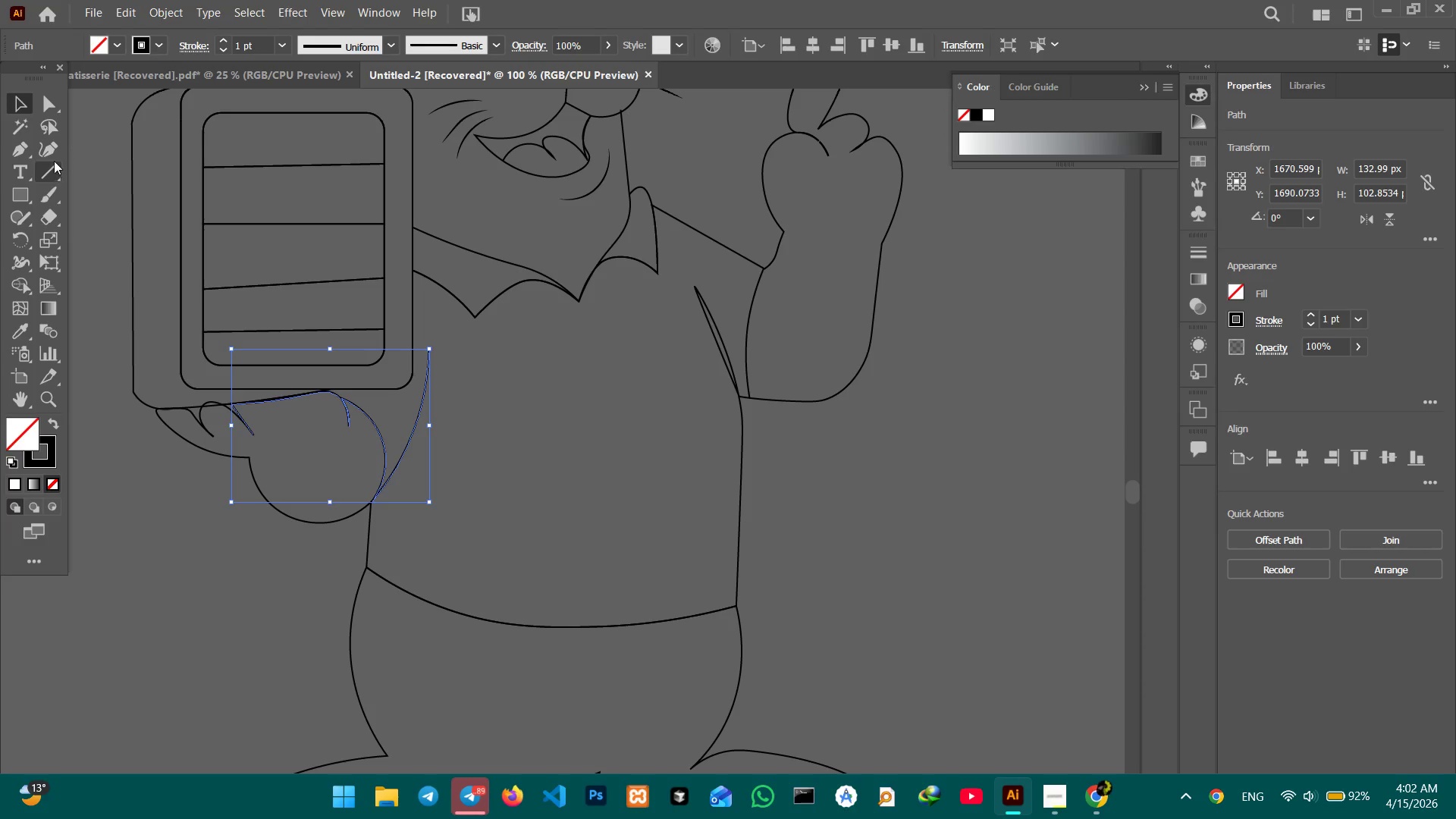 
left_click([55, 155])
 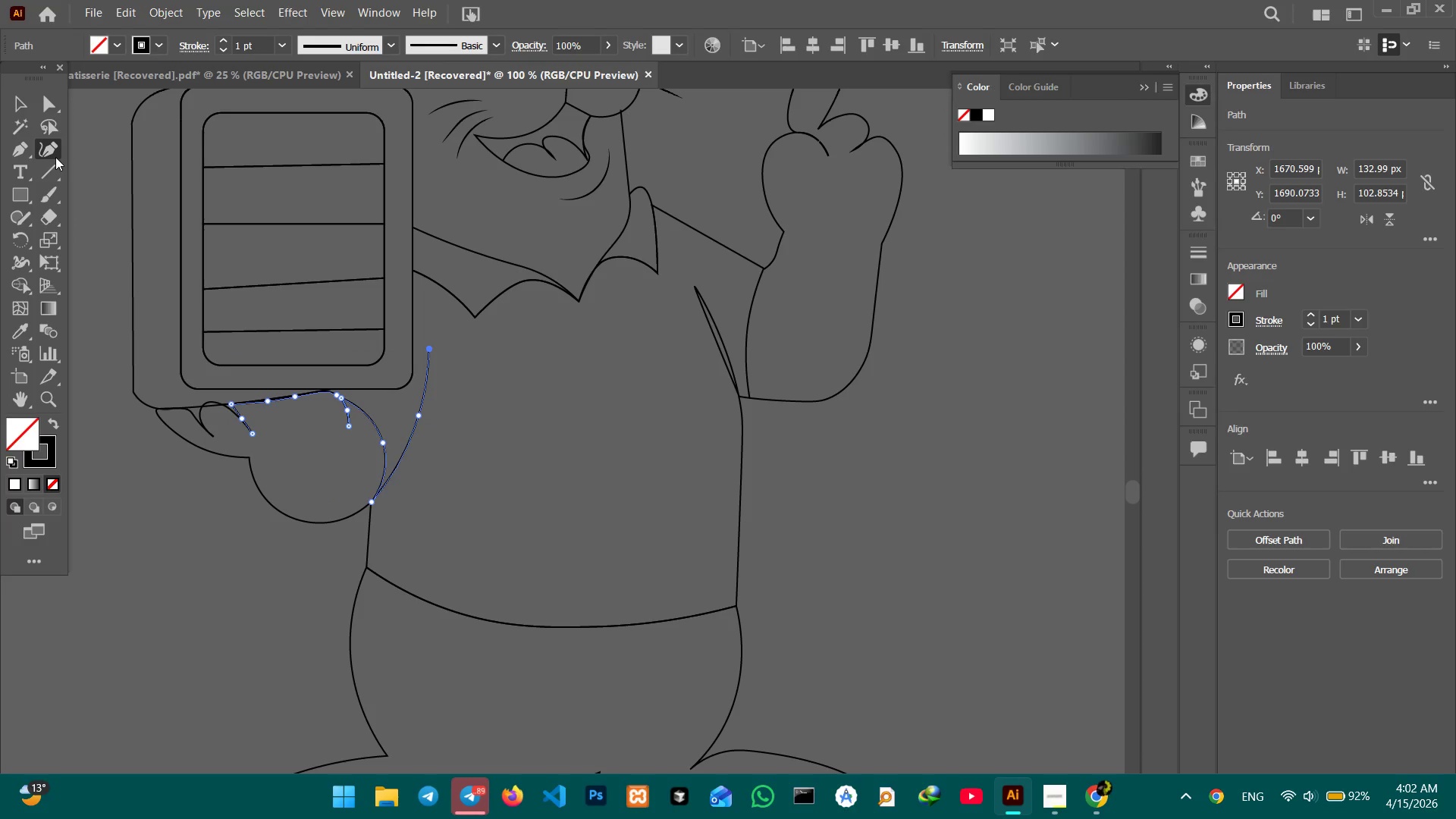 
key(Control+Equal)
 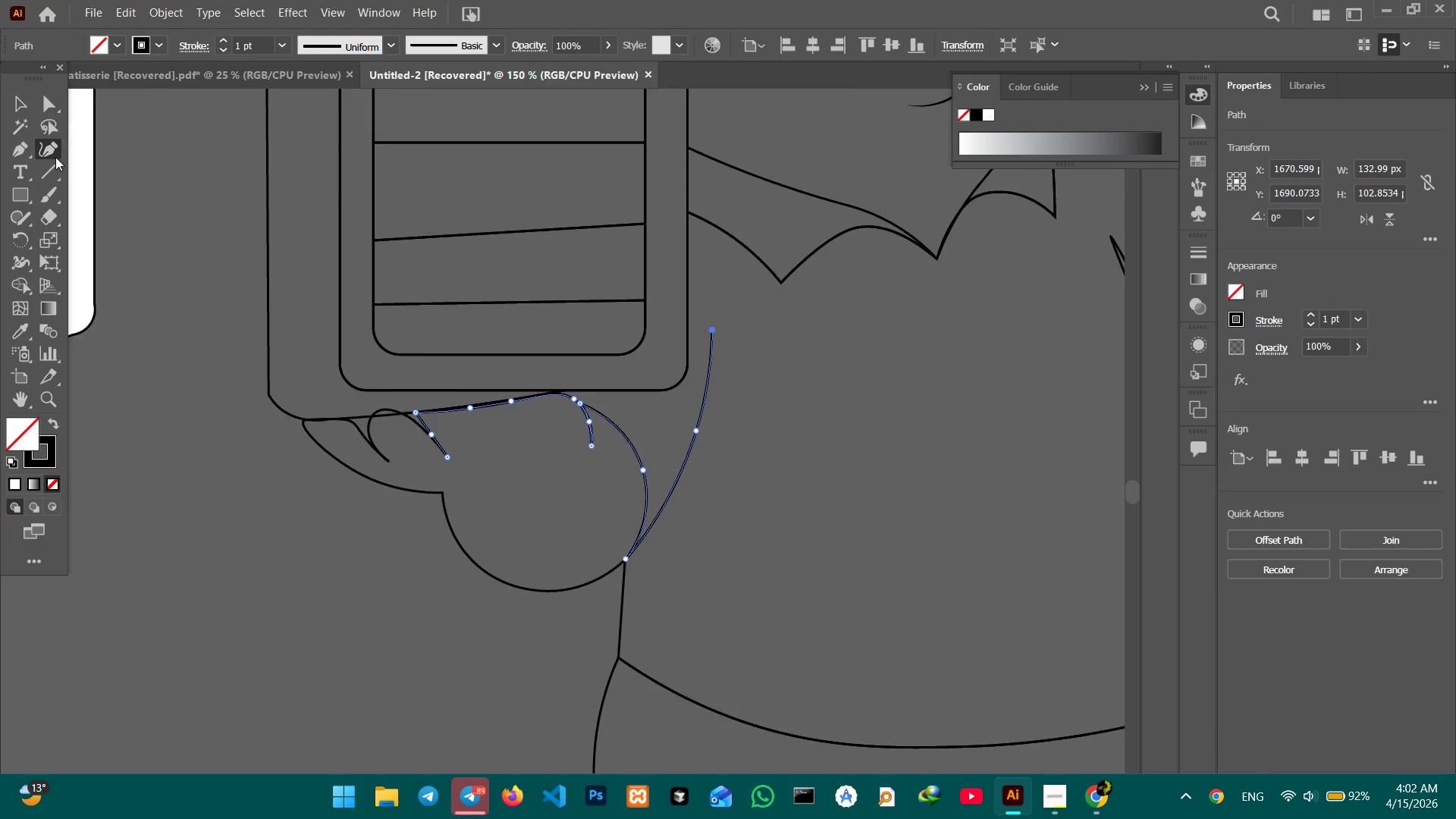 
key(Control+Equal)
 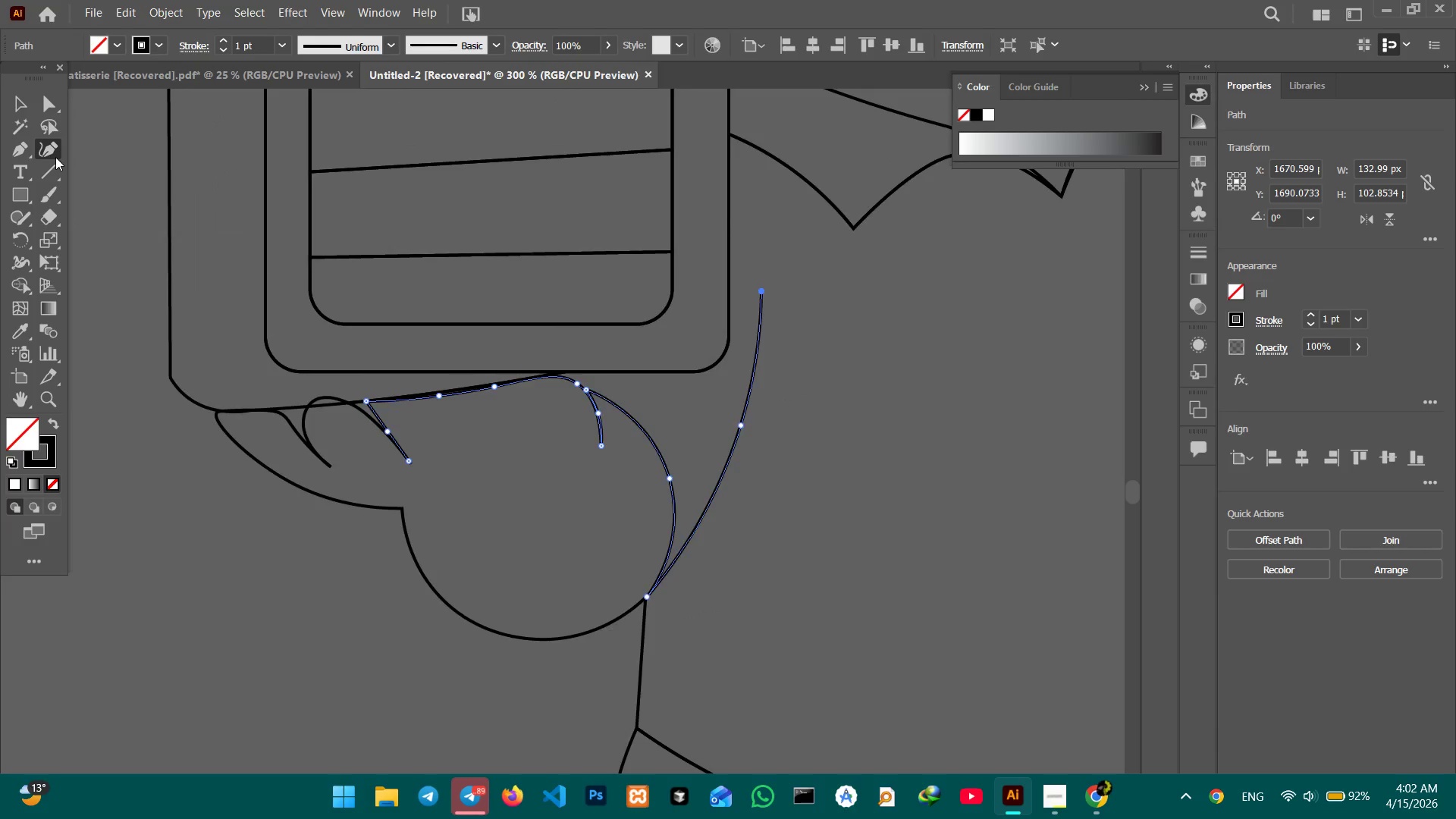 
key(Control+Equal)
 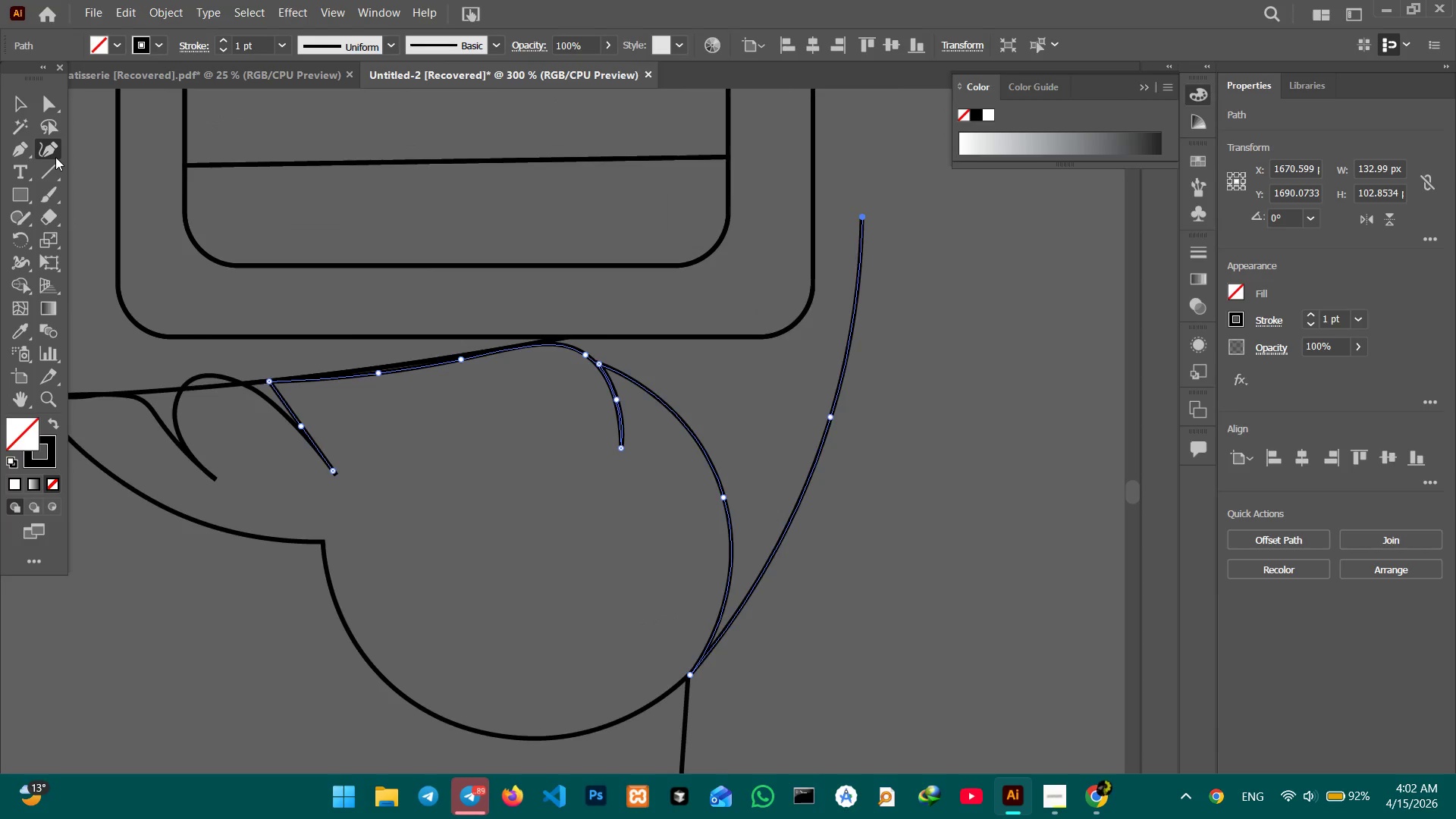 
key(Control+Equal)
 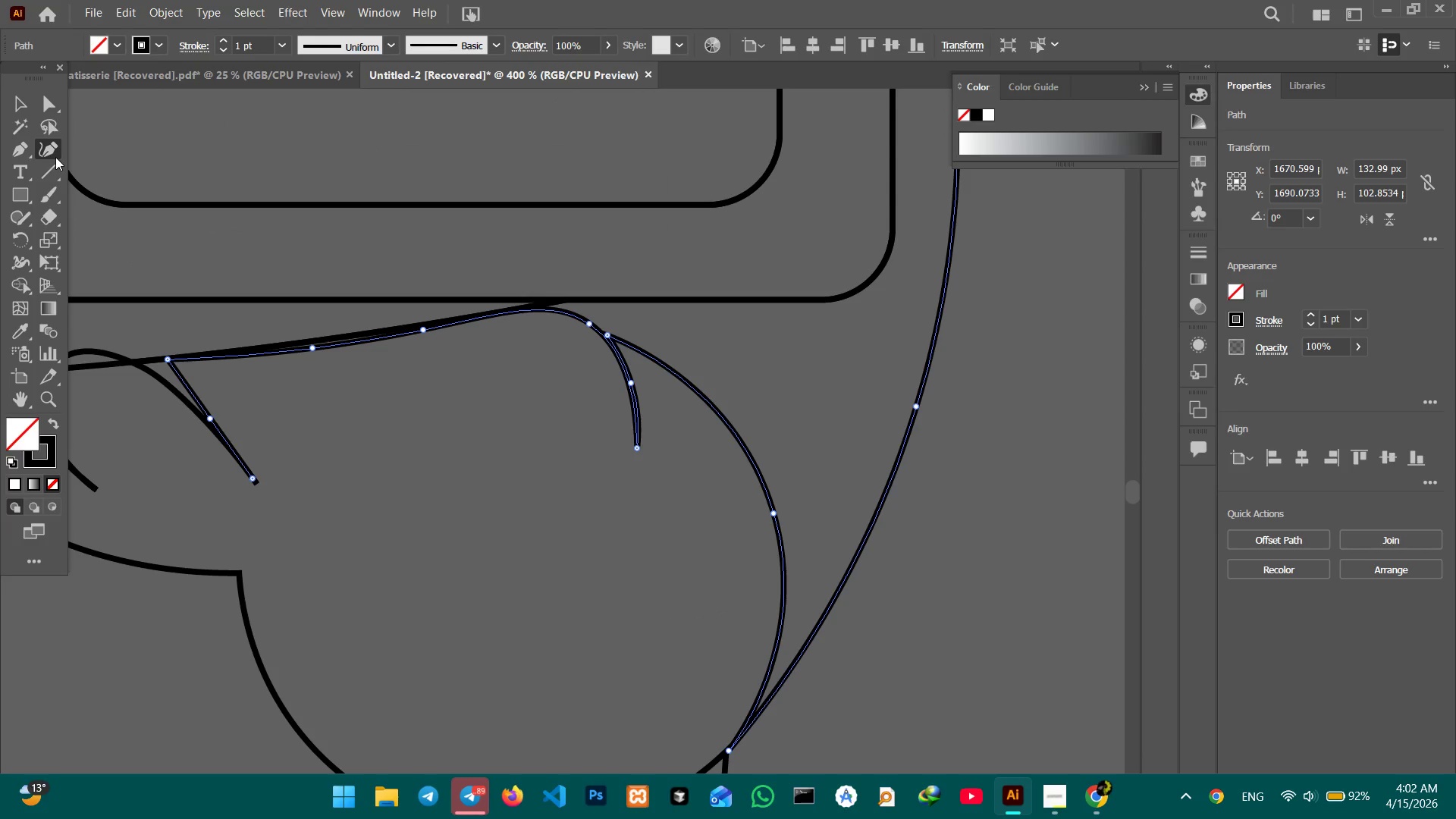 
key(Backspace)
 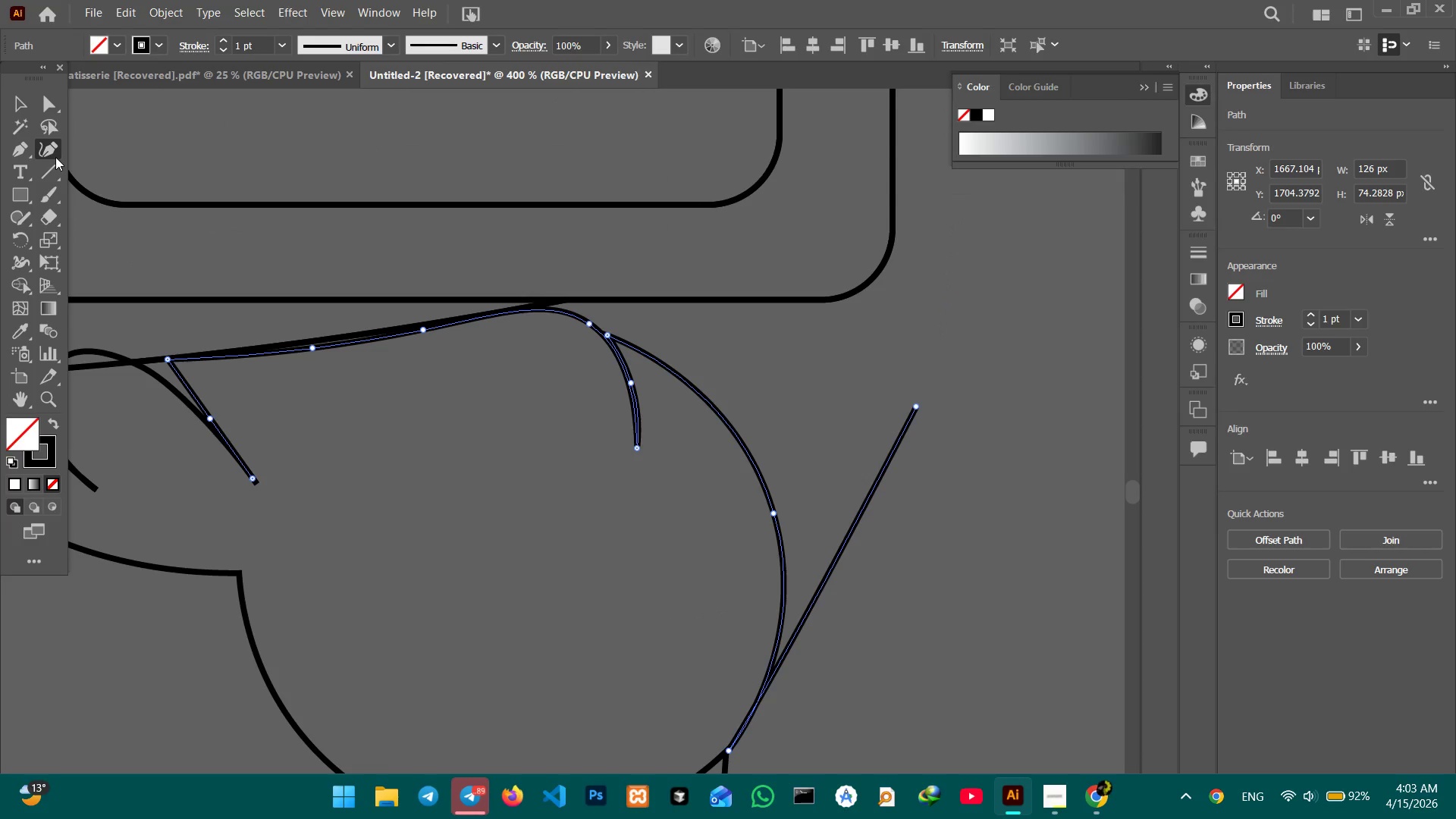 
key(Backspace)
 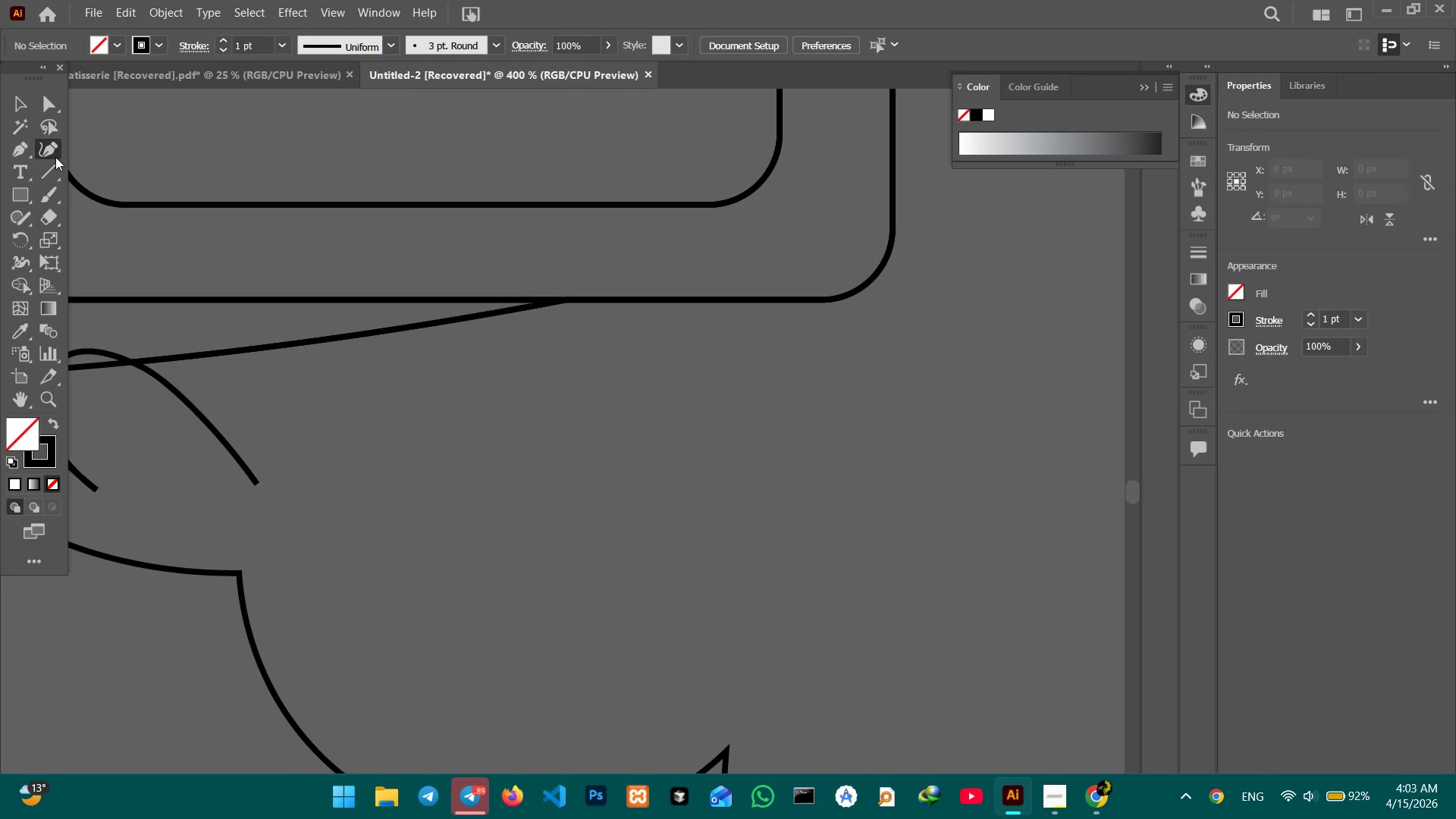 
key(Control+Z)
 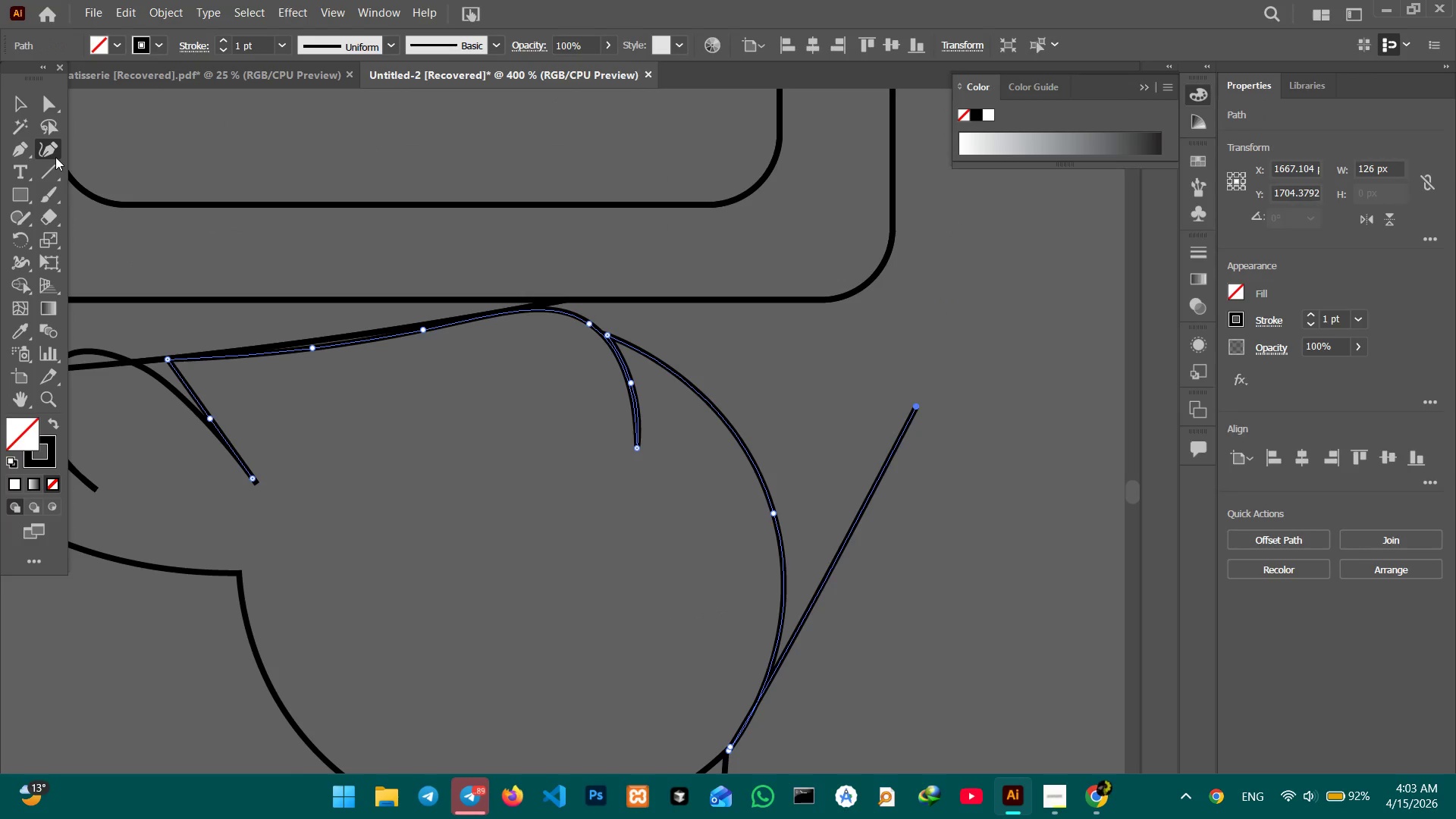 
key(Control+Z)
 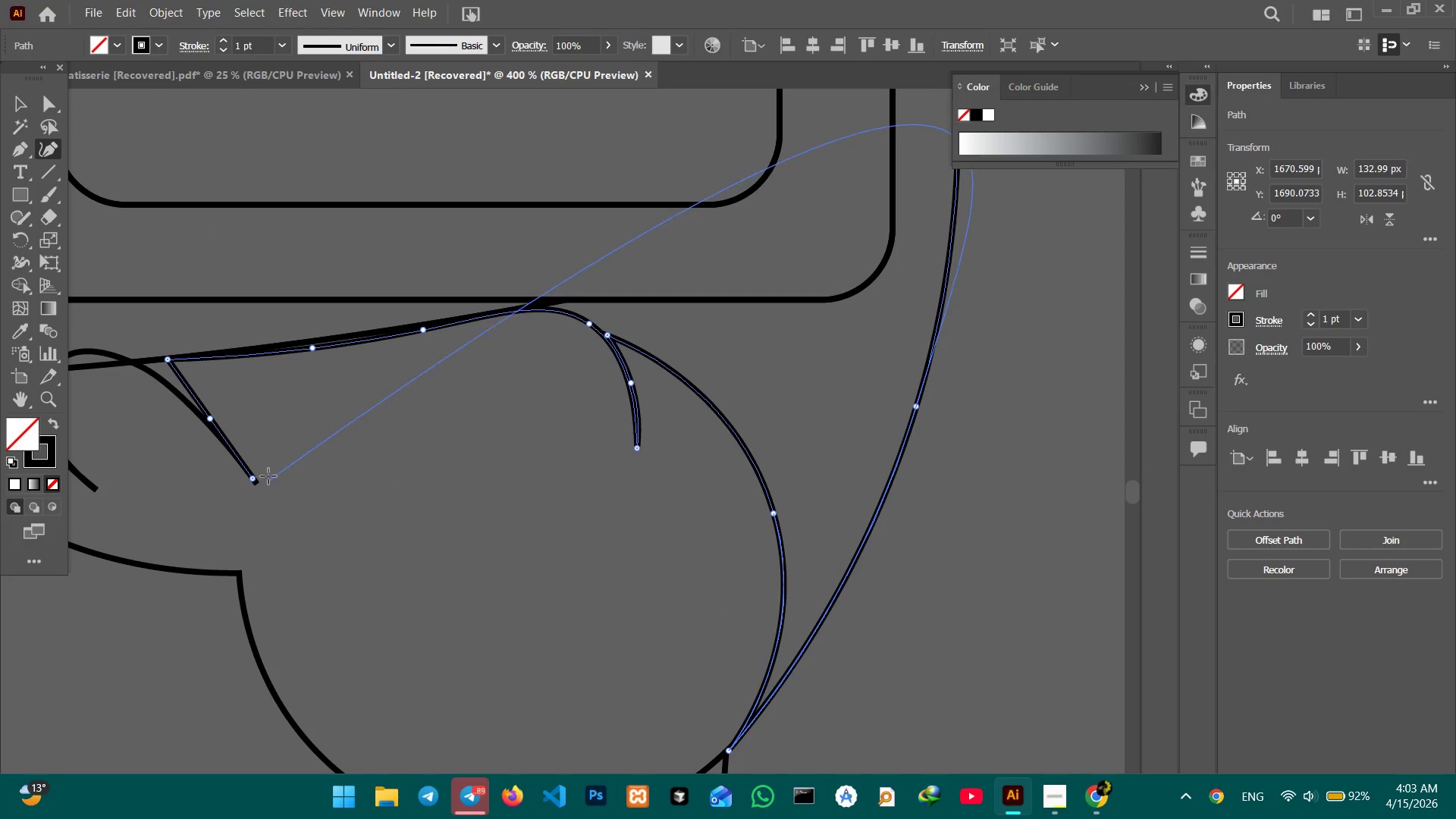 
hold_key(key=Space, duration=1.5)
 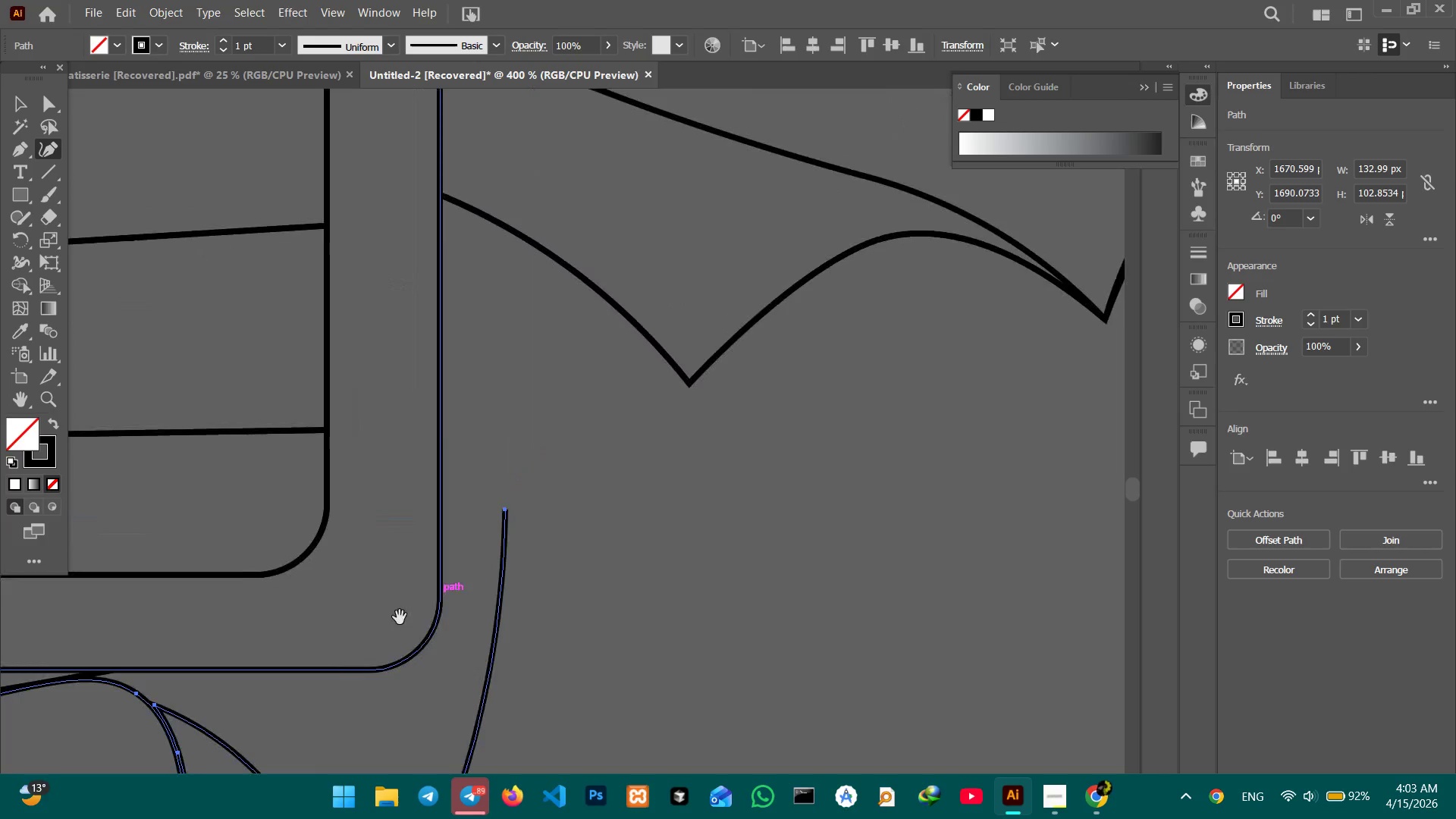 
left_click_drag(start_coordinate=[715, 410], to_coordinate=[355, 629])
 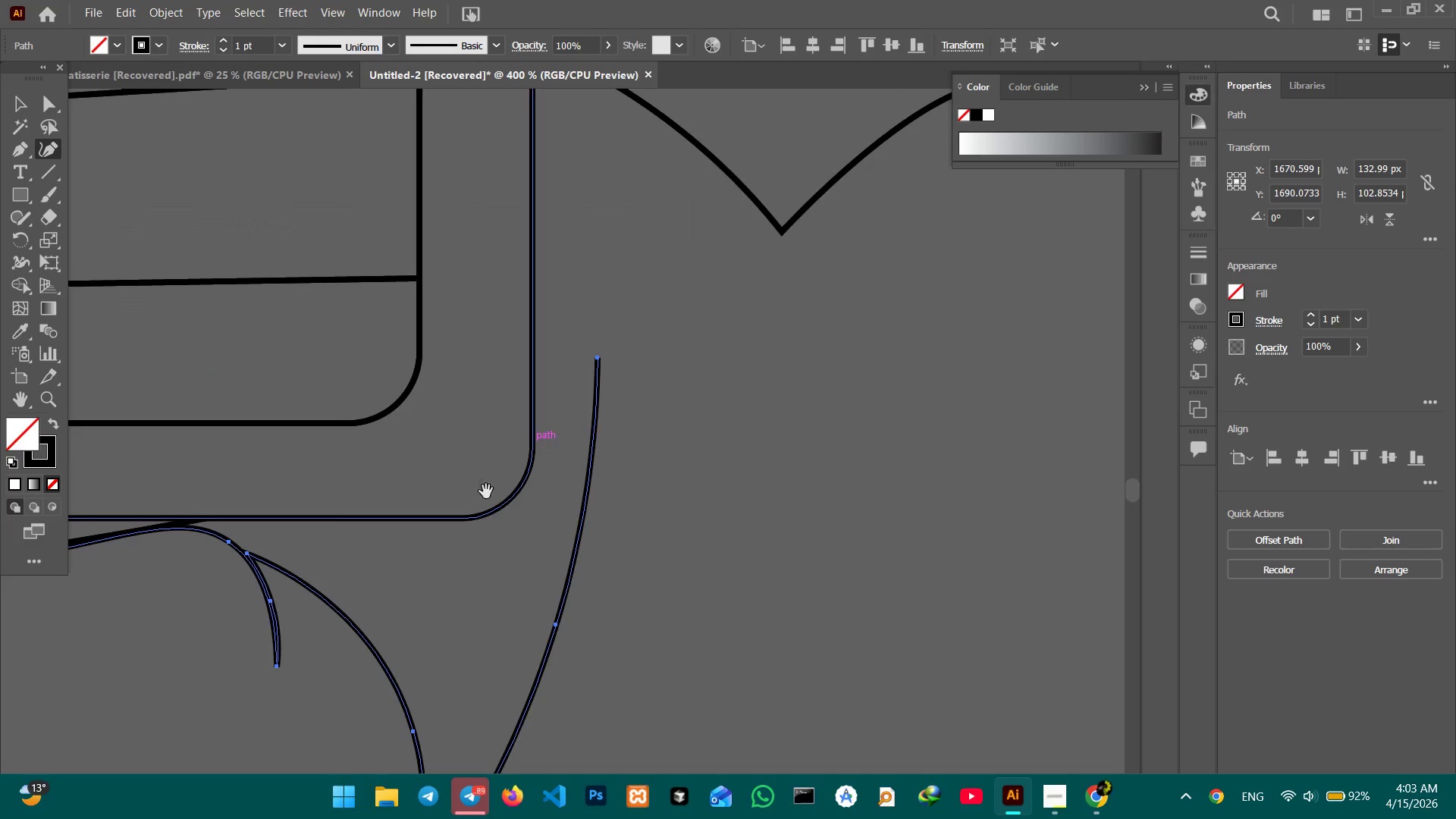 
hold_key(key=Space, duration=0.77)
 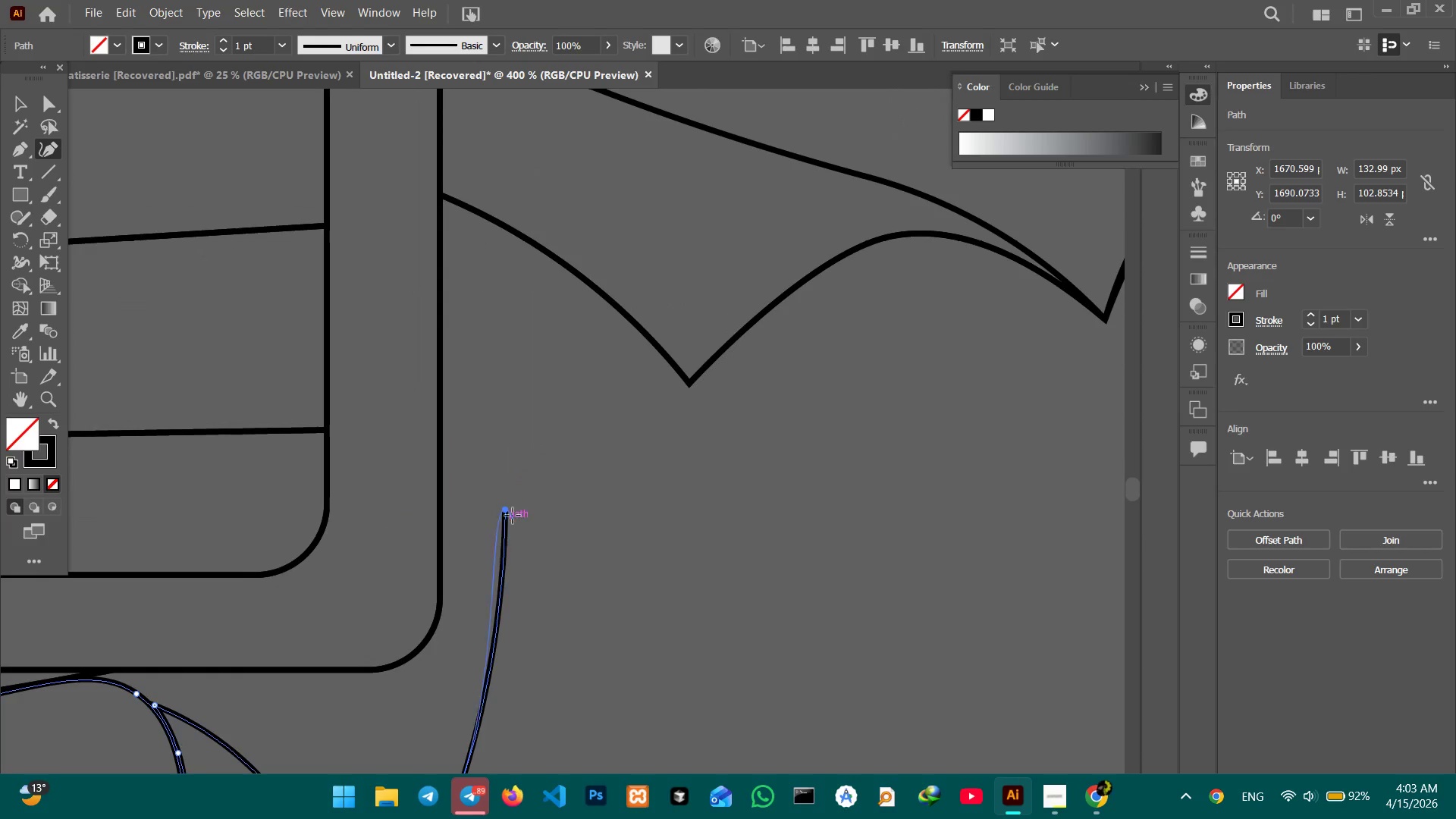 
left_click_drag(start_coordinate=[492, 466], to_coordinate=[400, 617])
 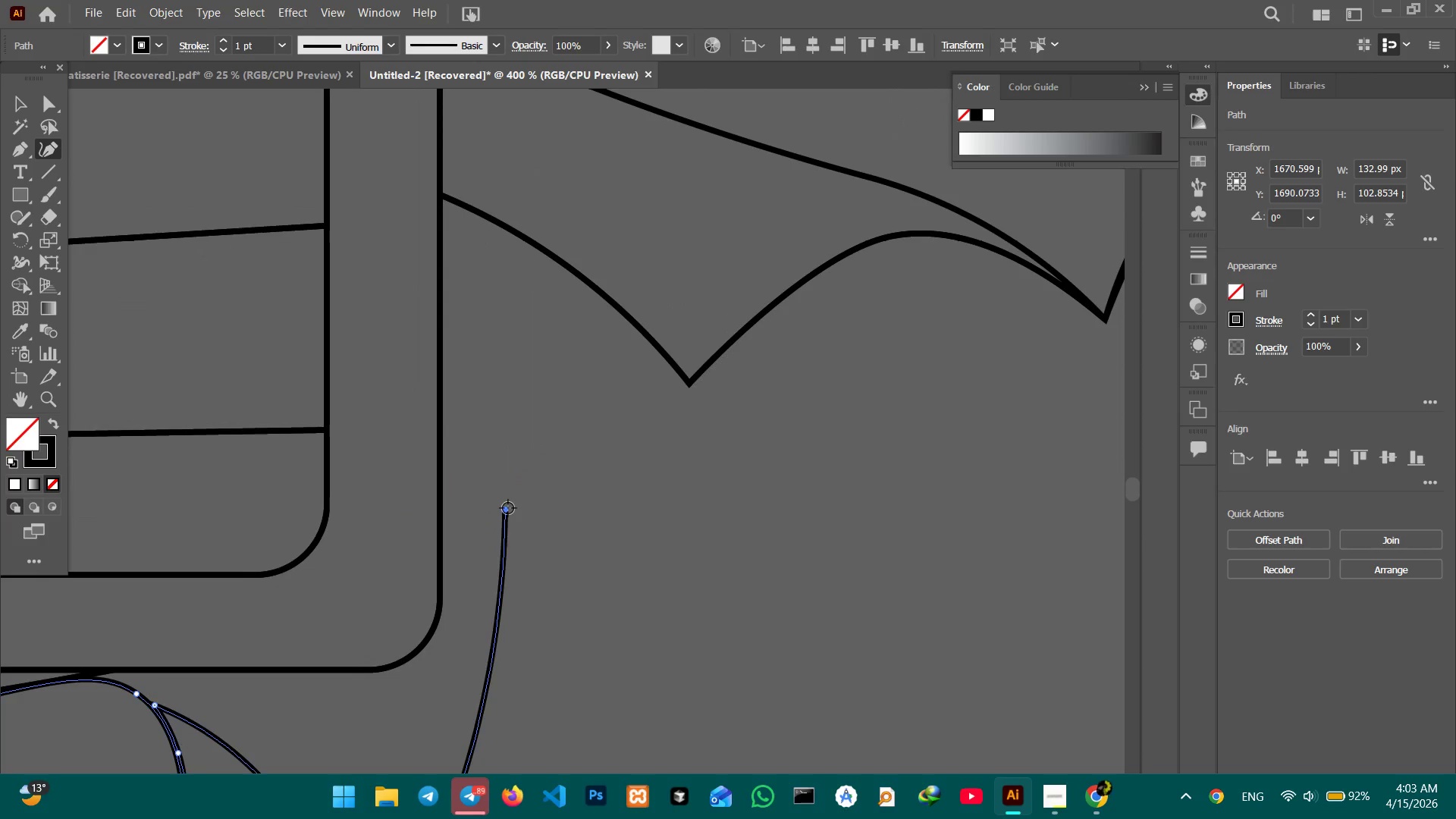 
left_click_drag(start_coordinate=[508, 510], to_coordinate=[495, 224])
 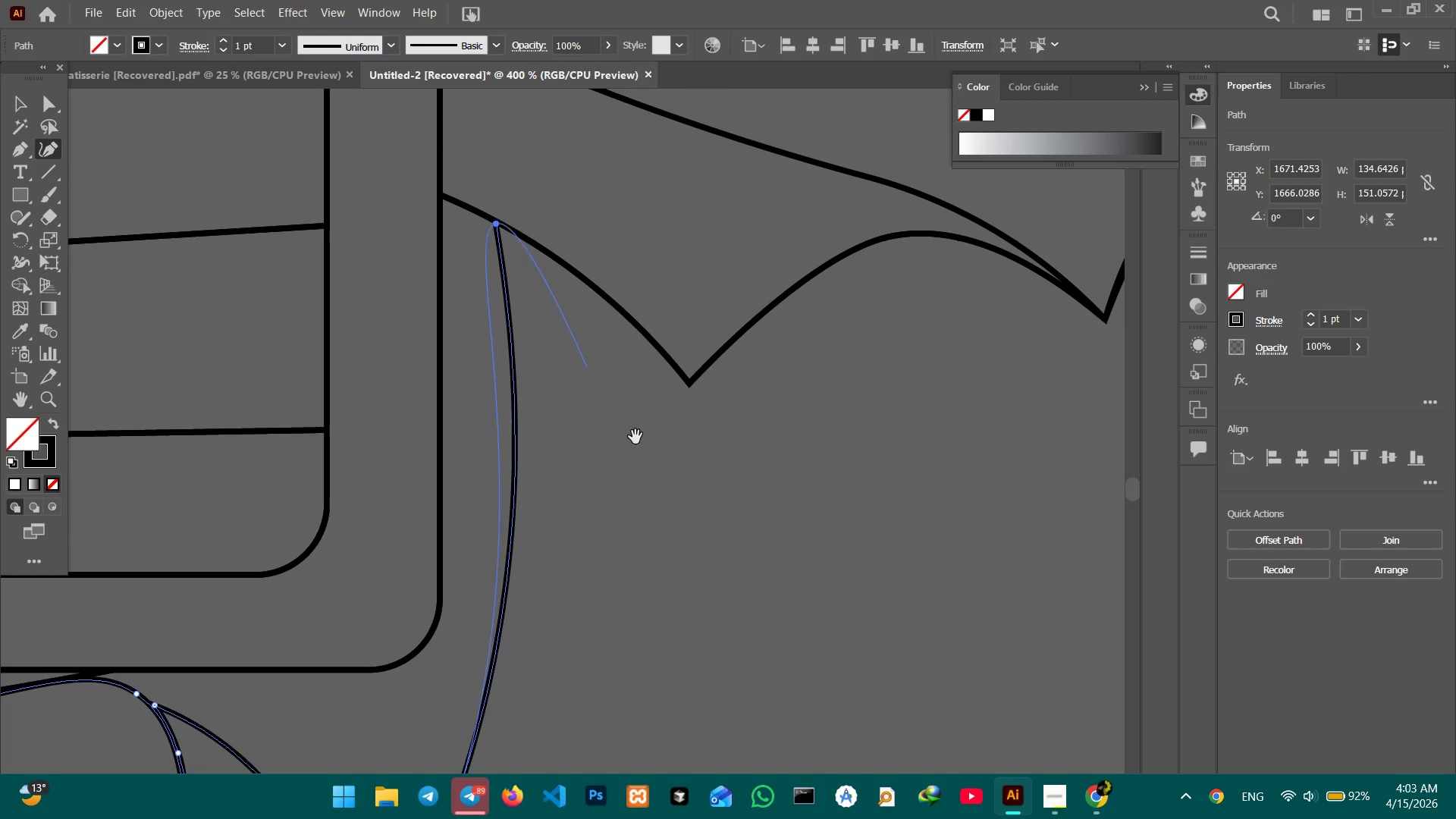 
hold_key(key=Space, duration=1.5)
 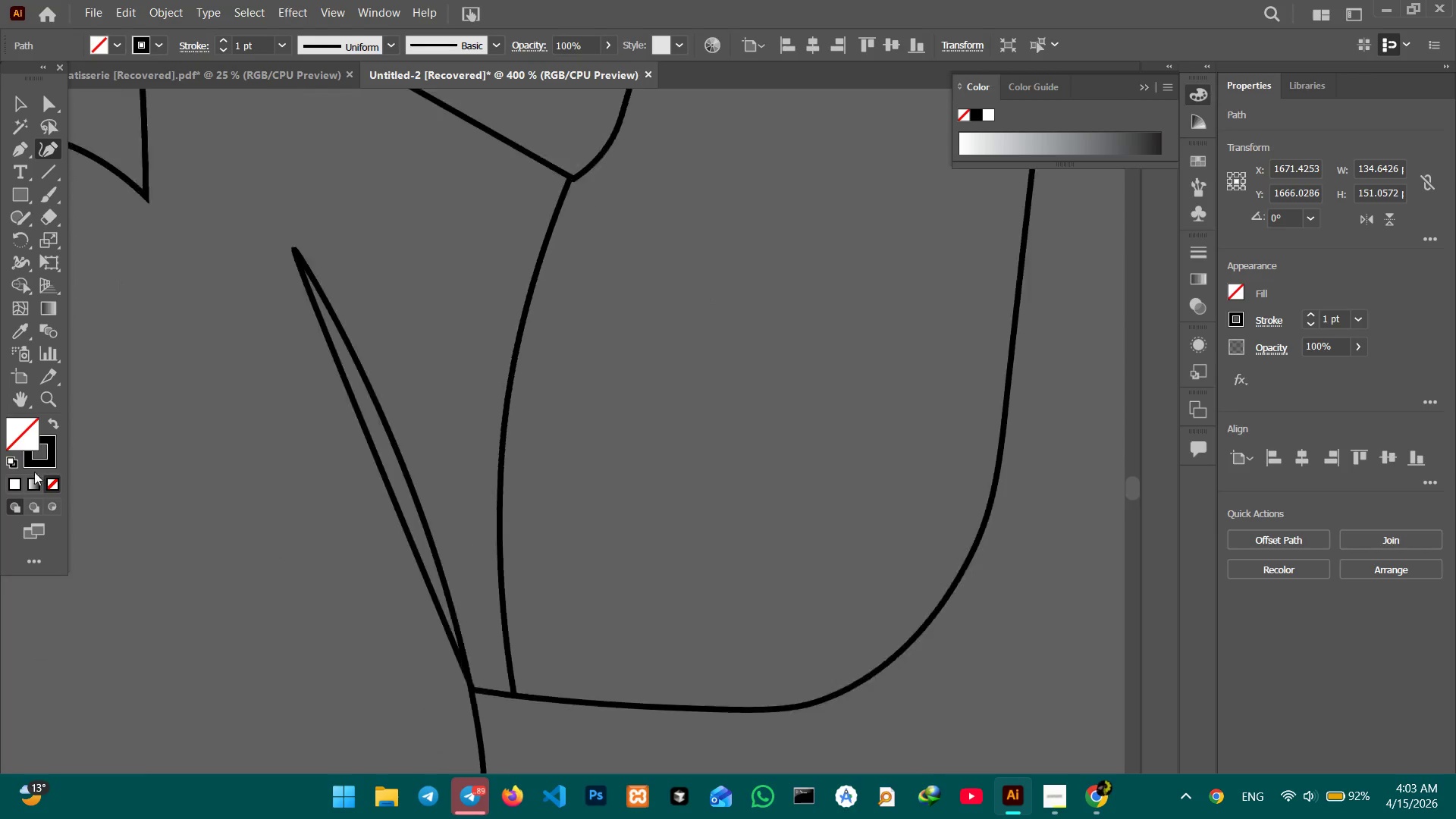 
left_click_drag(start_coordinate=[762, 542], to_coordinate=[0, 530])
 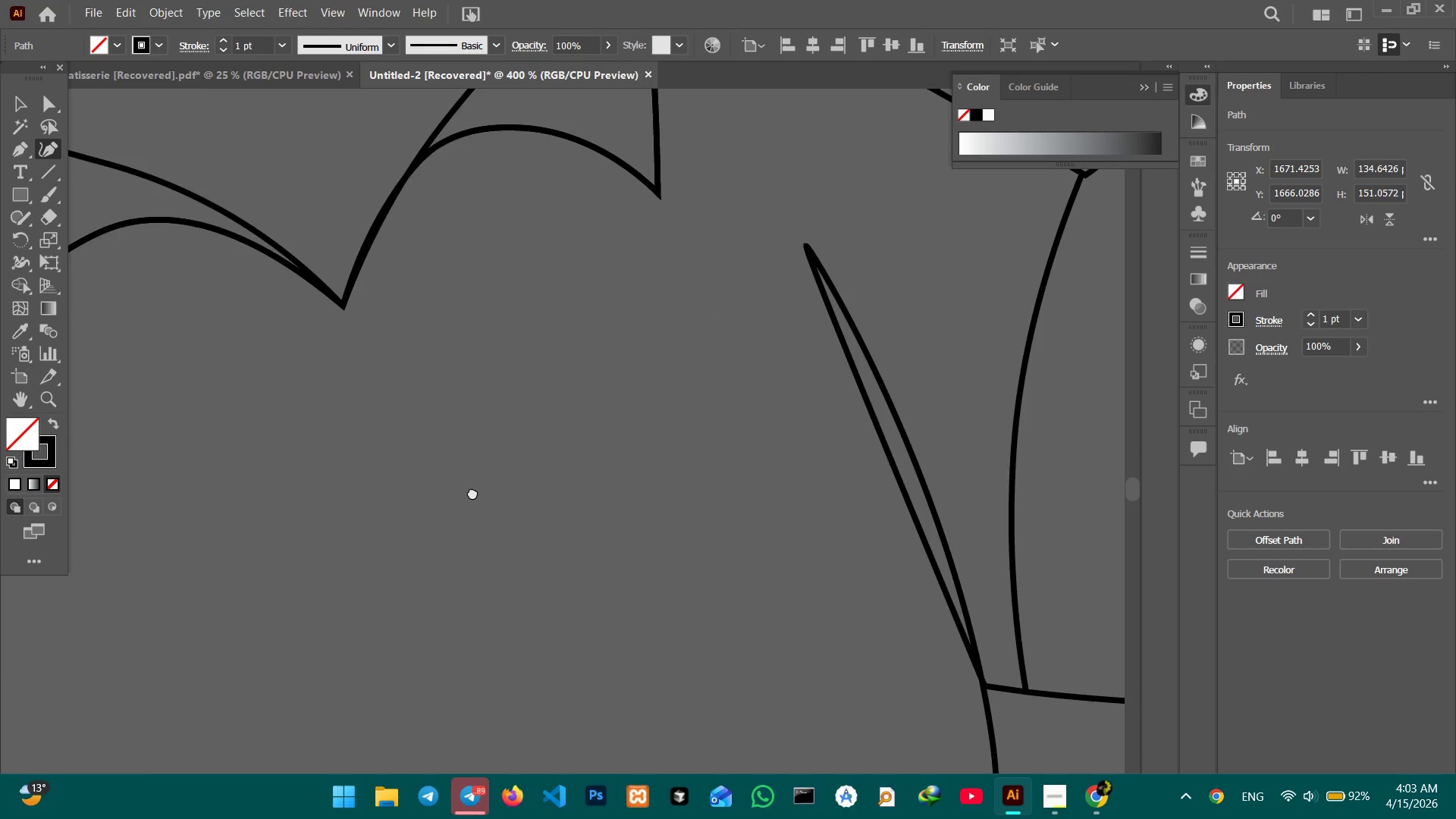 
left_click_drag(start_coordinate=[536, 497], to_coordinate=[44, 441])
 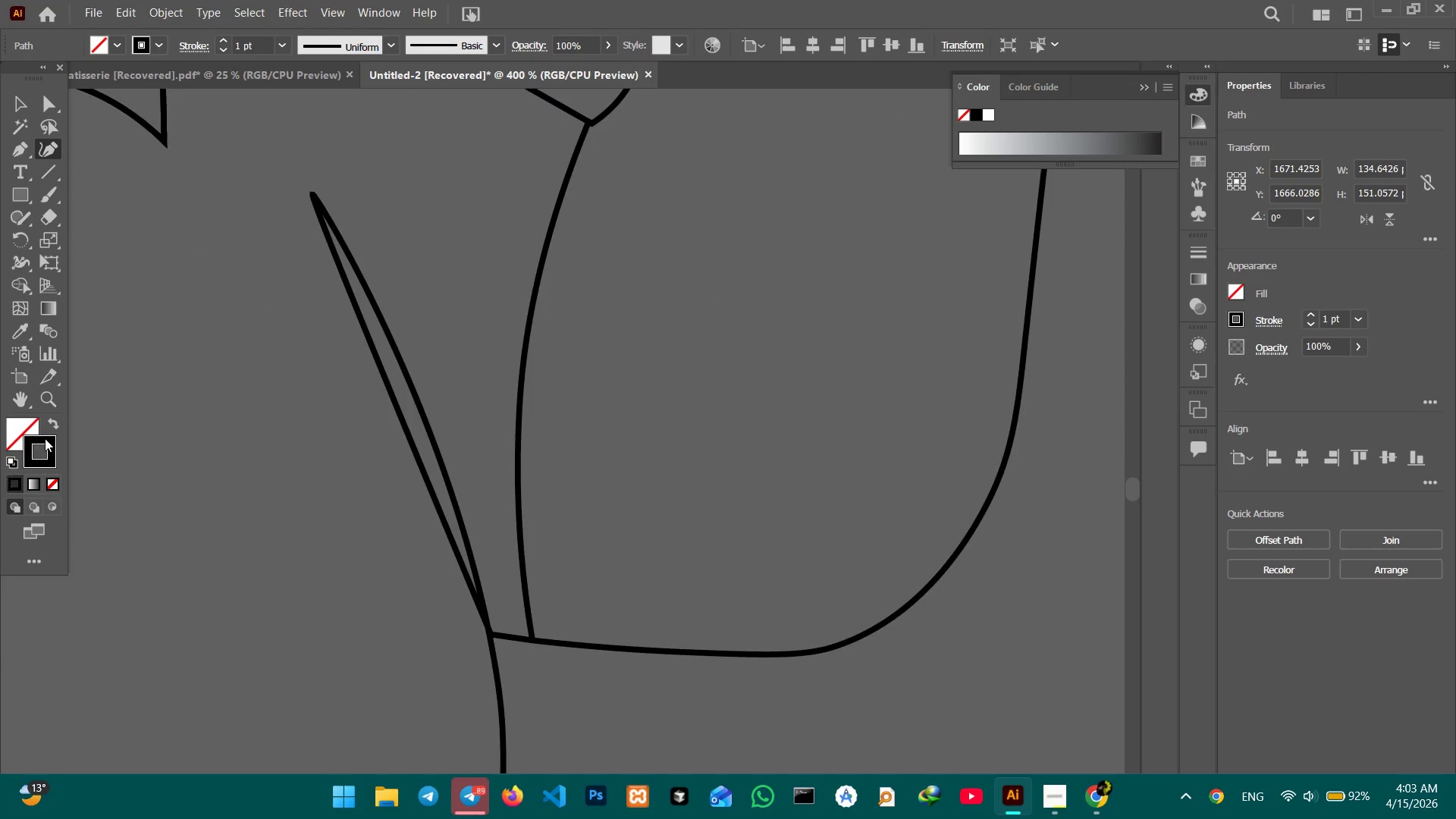 
hold_key(key=Space, duration=1.26)
 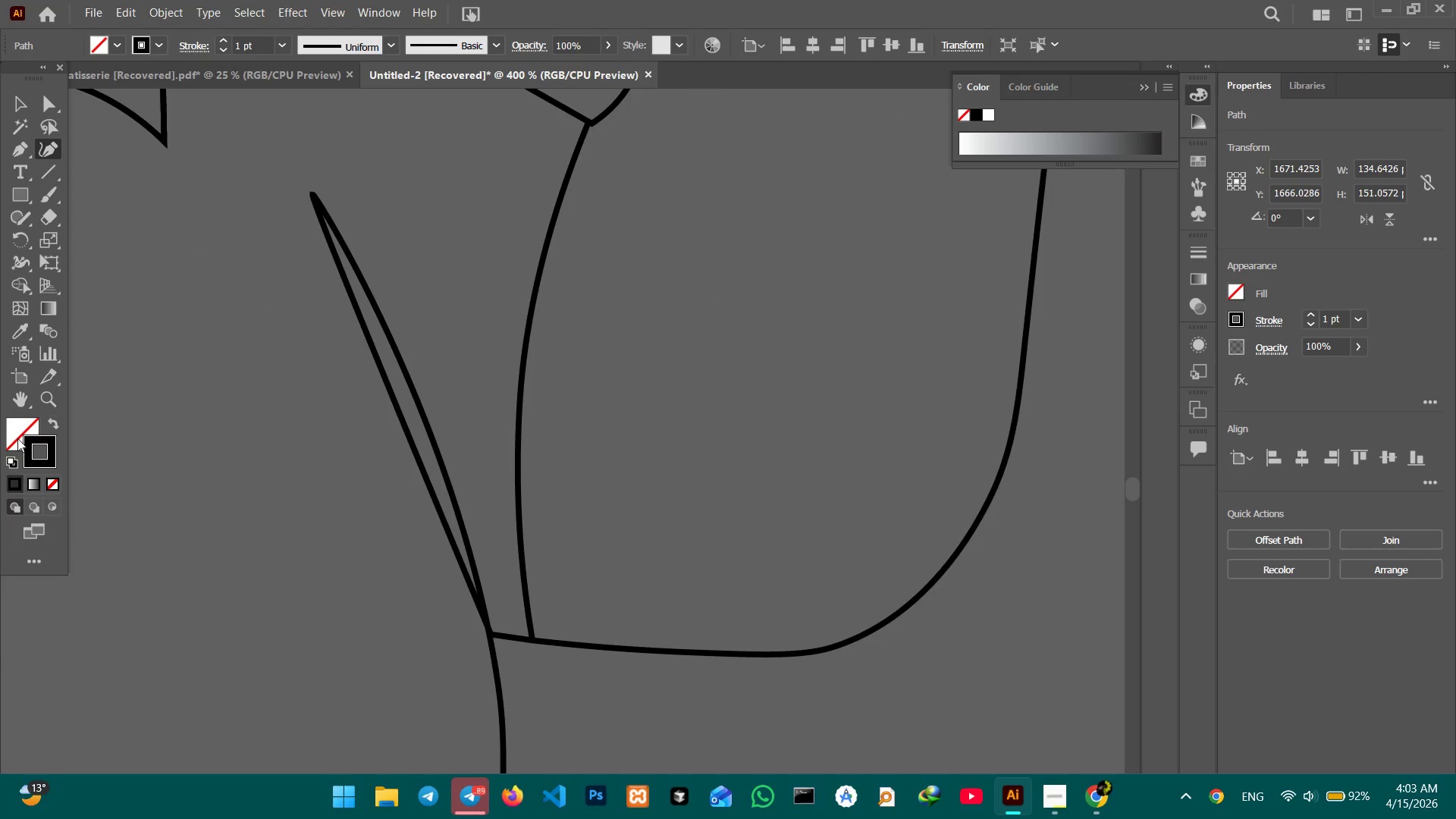 
key(Control+Minus)
 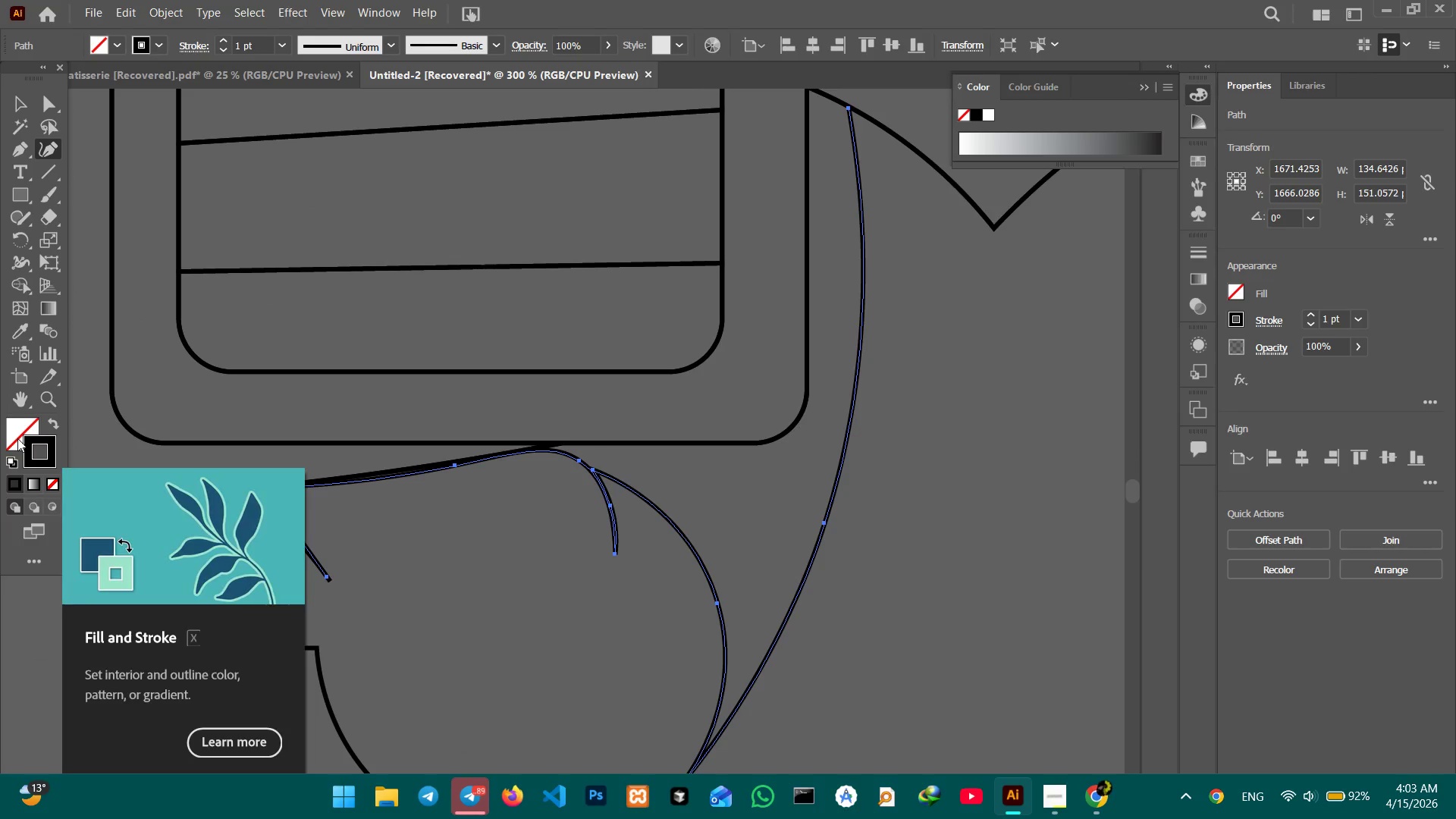 
hold_key(key=Space, duration=1.5)
 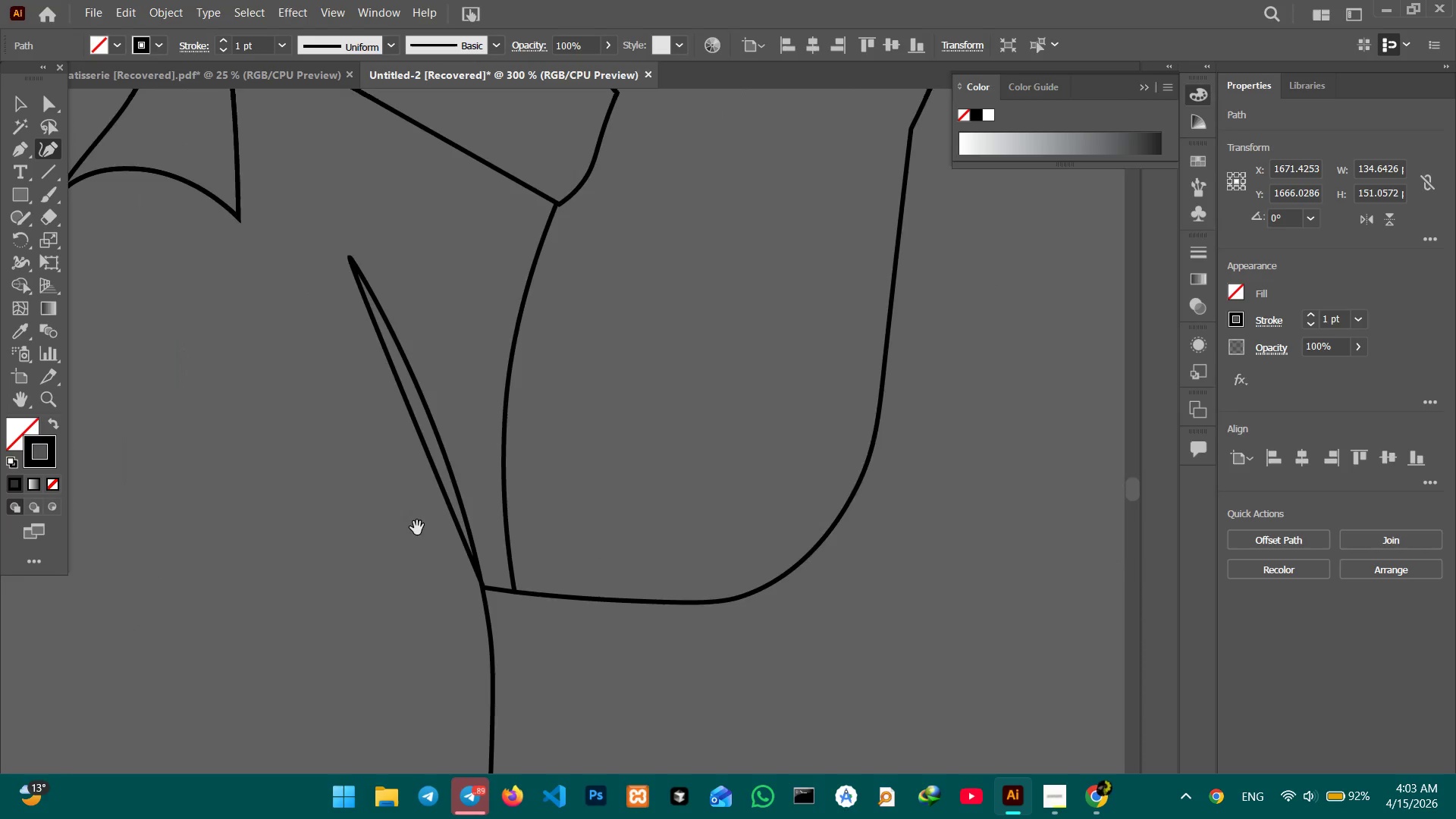 
left_click_drag(start_coordinate=[735, 581], to_coordinate=[56, 683])
 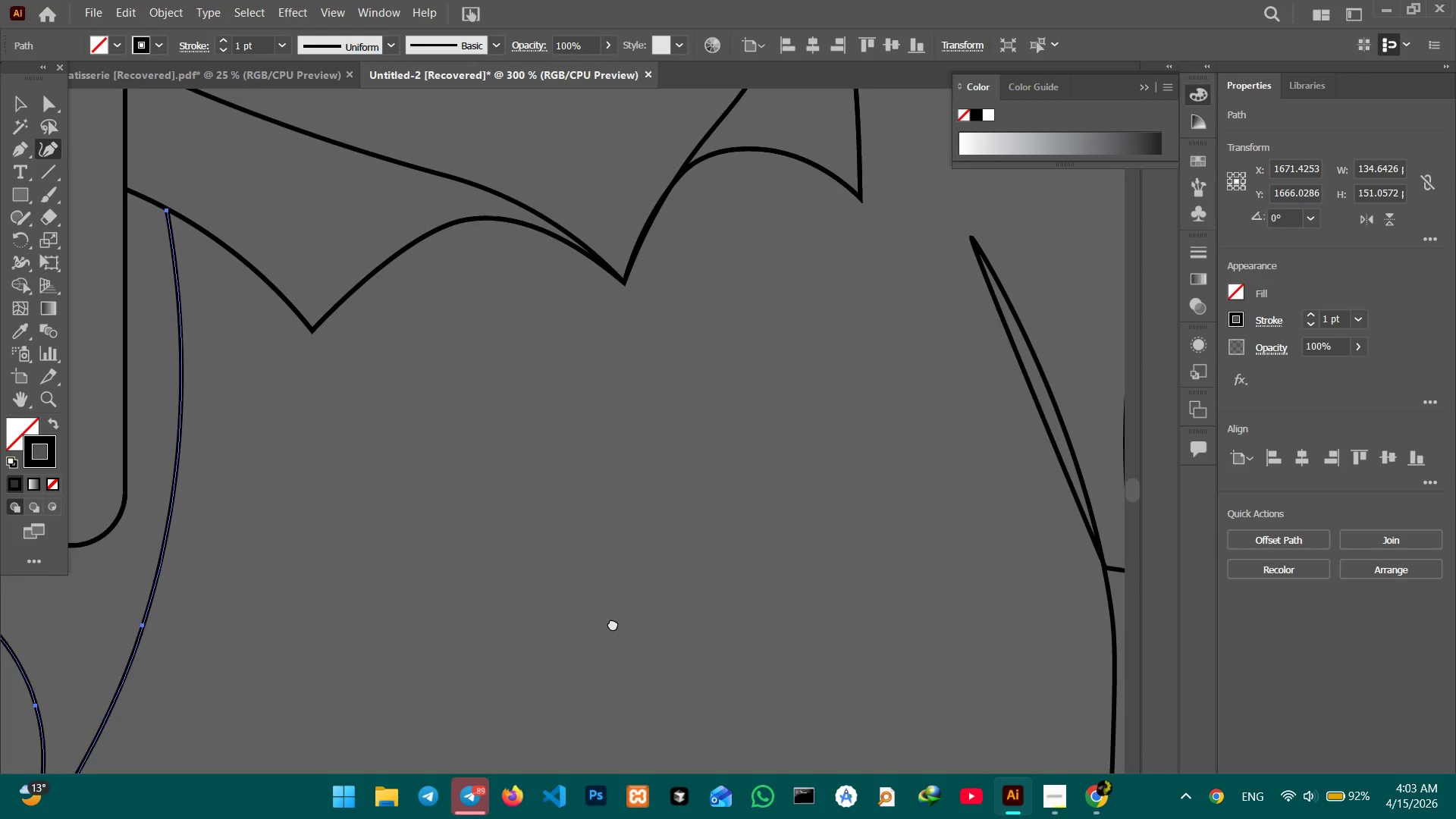 
left_click_drag(start_coordinate=[624, 626], to_coordinate=[14, 647])
 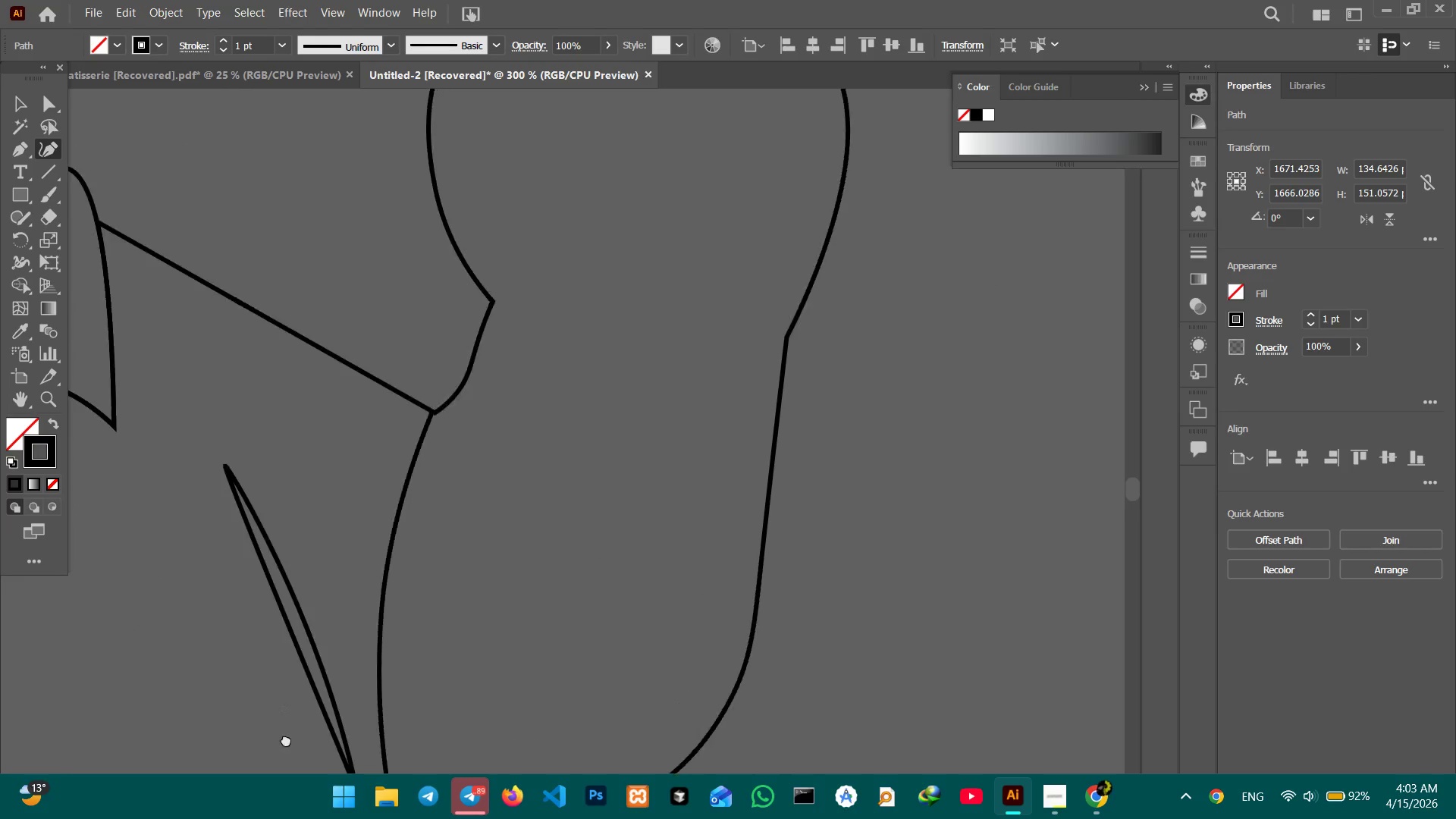 
hold_key(key=Space, duration=1.5)
 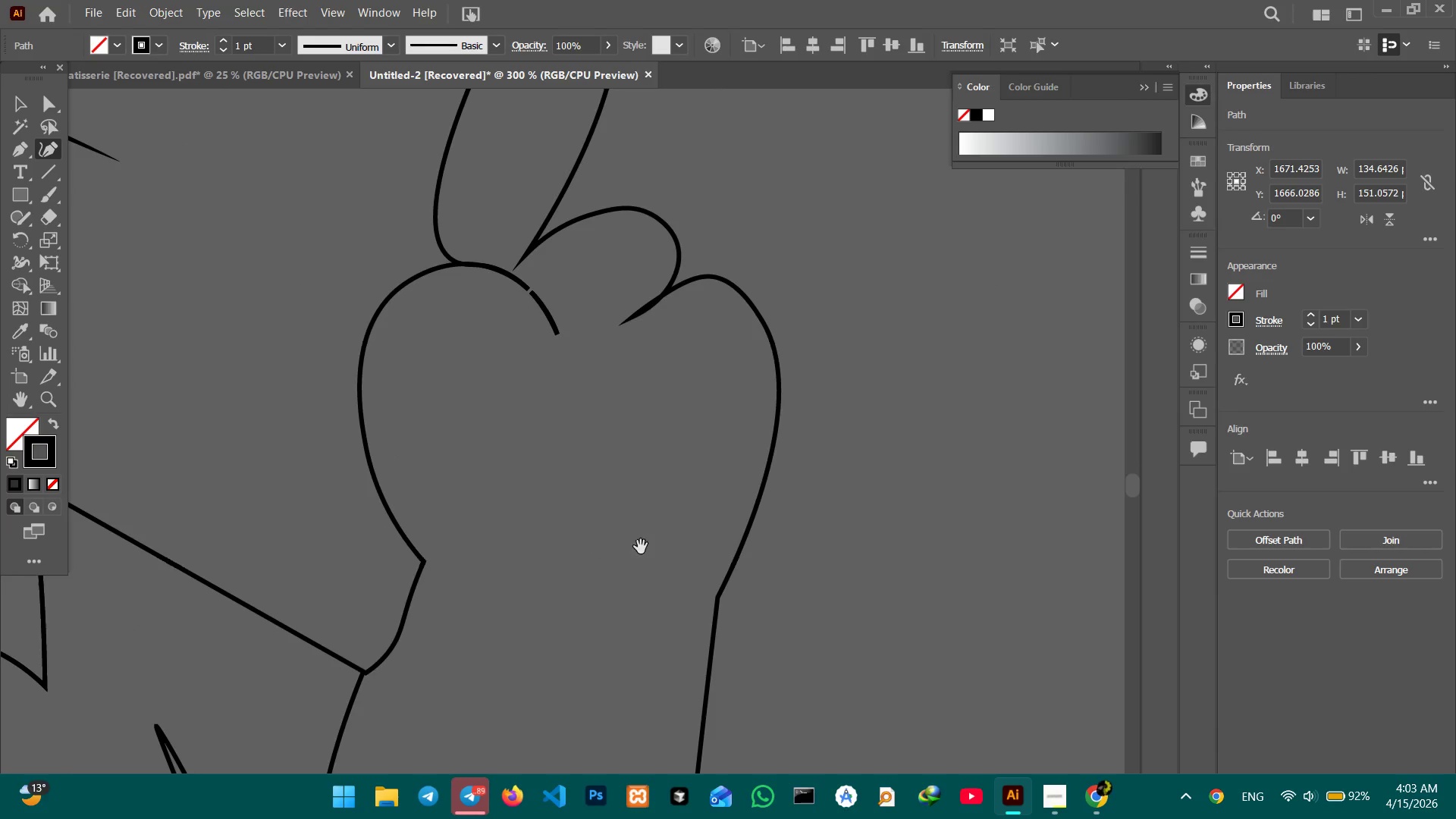 
left_click_drag(start_coordinate=[409, 527], to_coordinate=[294, 745])
 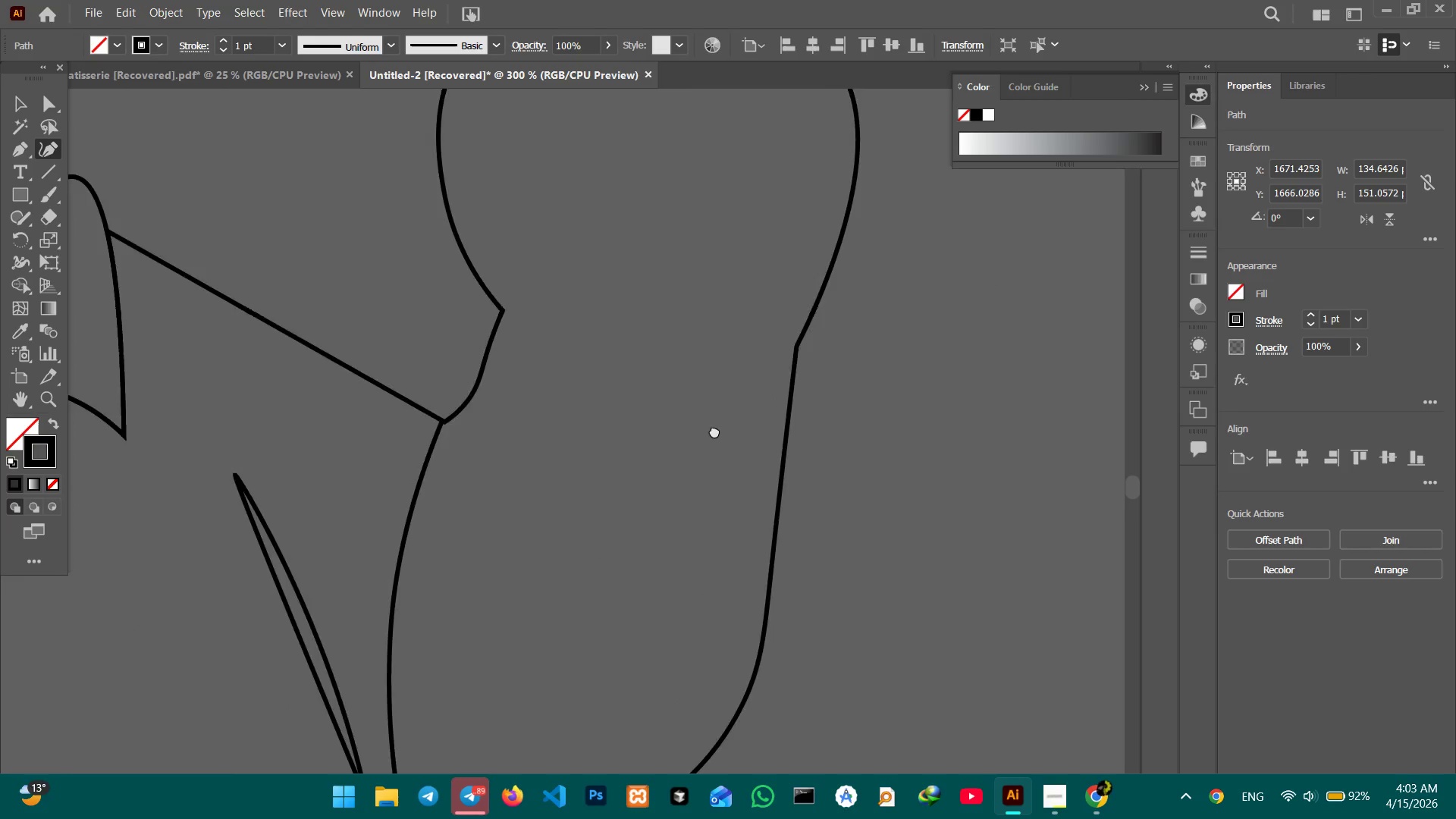 
left_click_drag(start_coordinate=[717, 430], to_coordinate=[637, 681])
 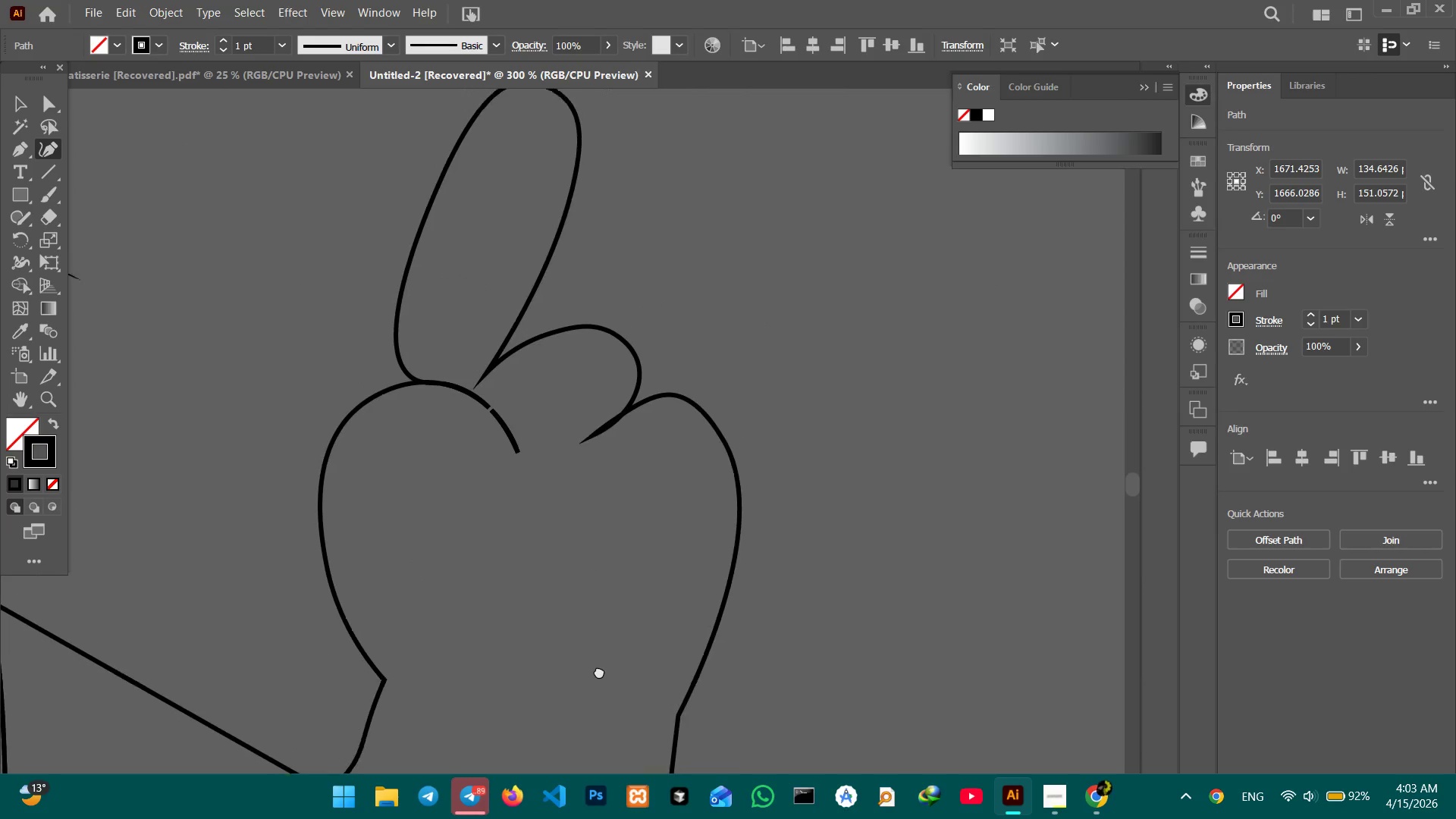 
hold_key(key=Space, duration=1.5)
 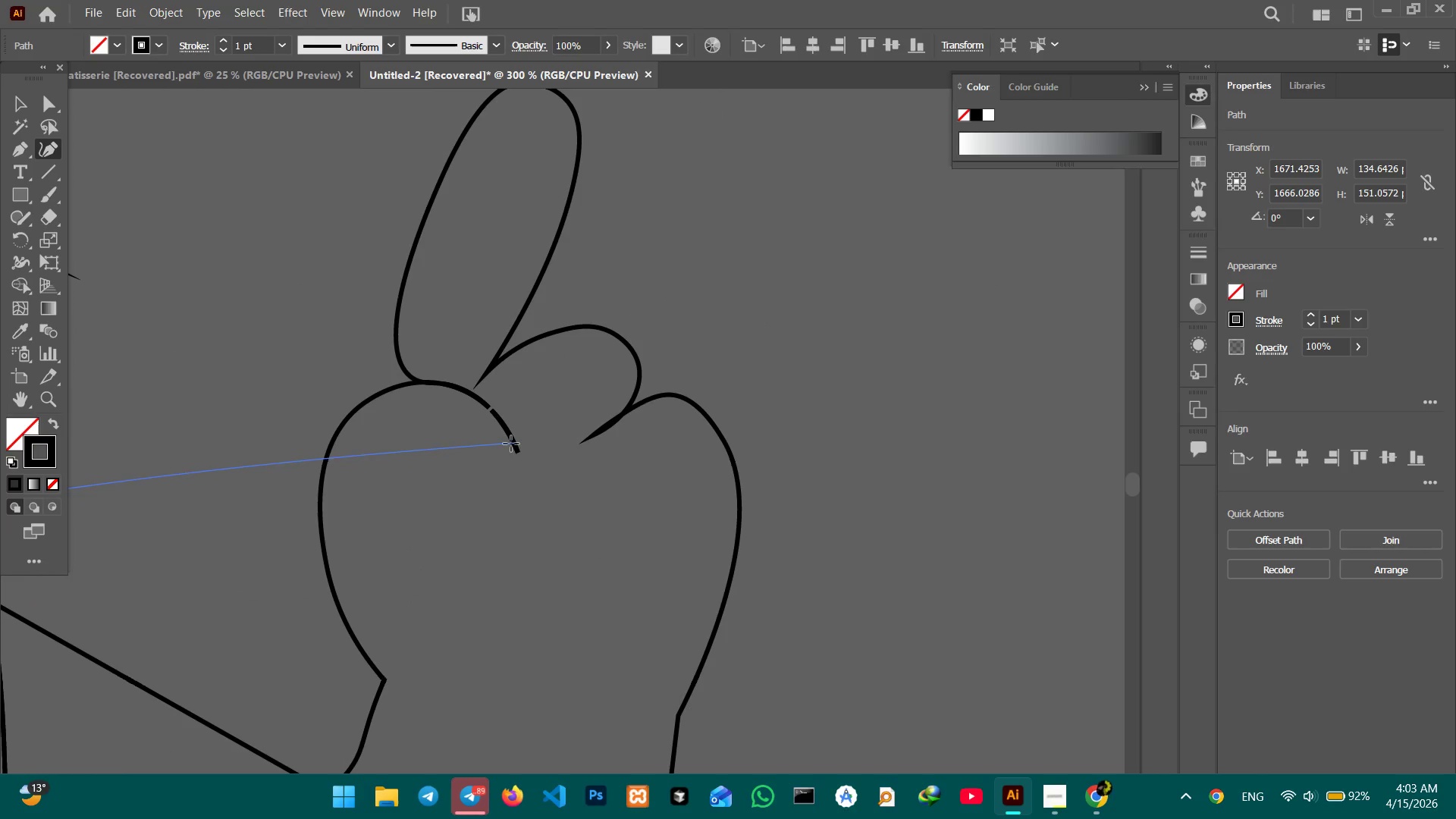 
left_click_drag(start_coordinate=[639, 552], to_coordinate=[599, 671])
 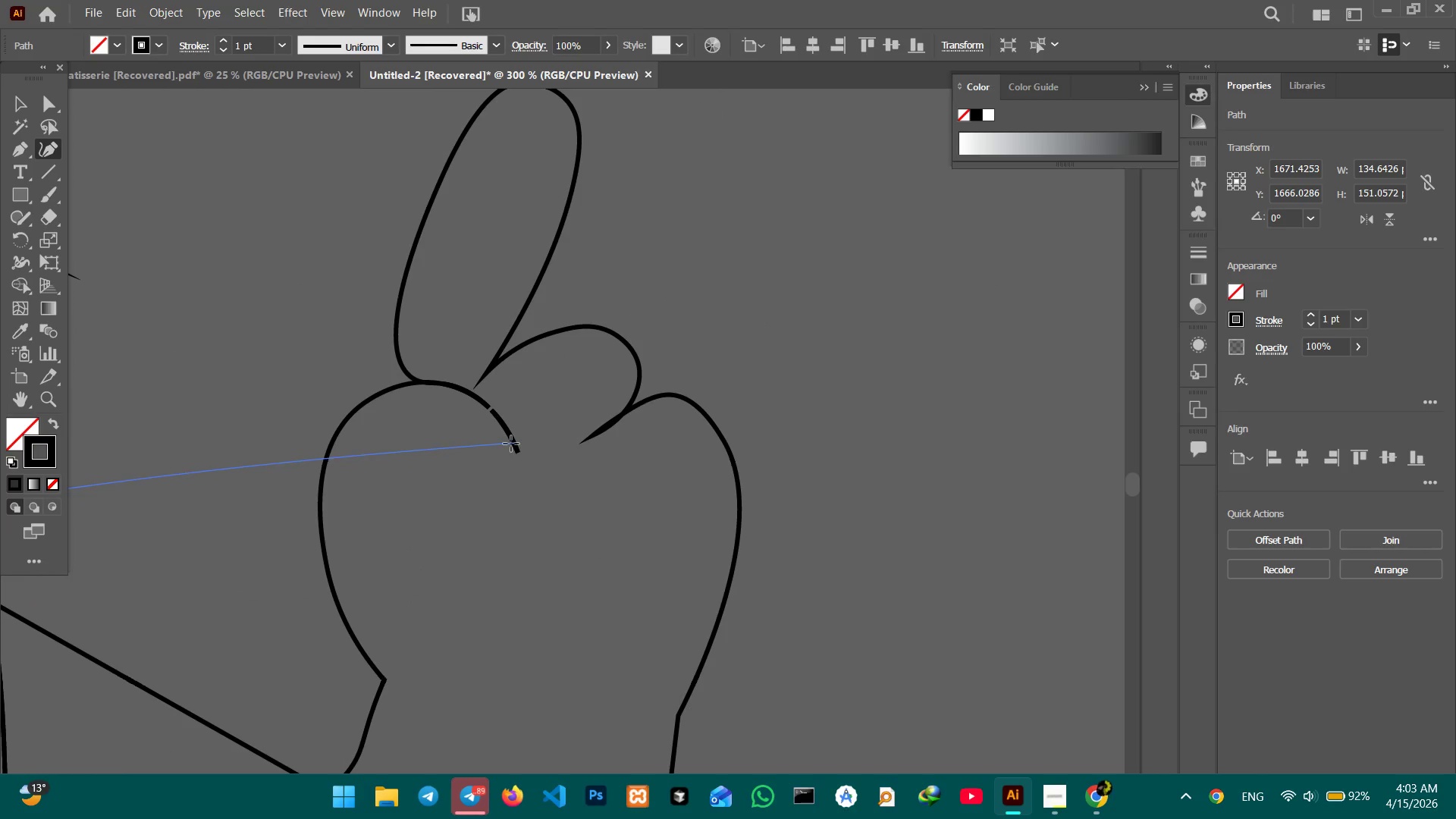 
key(Space)
 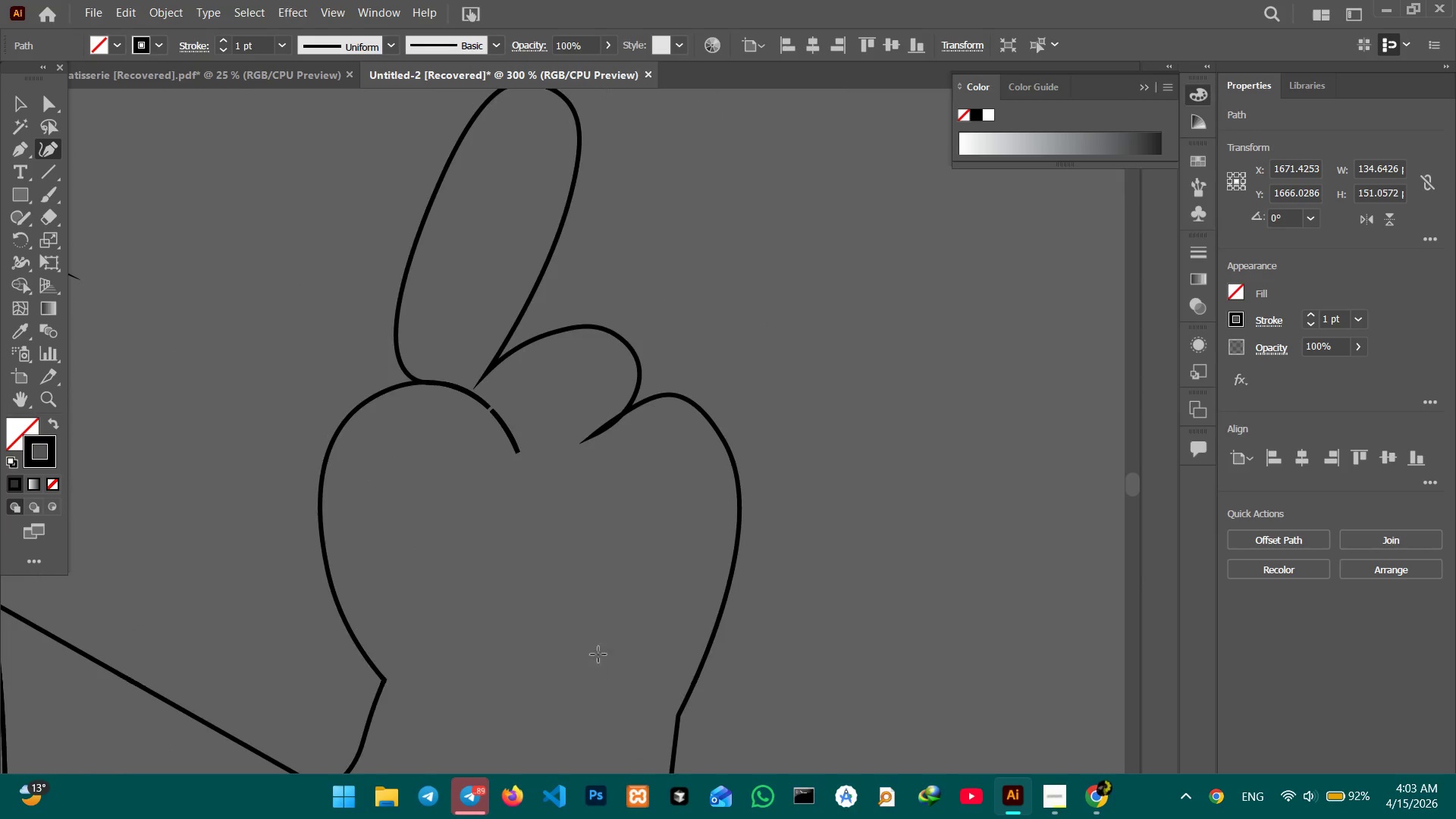 
key(Space)
 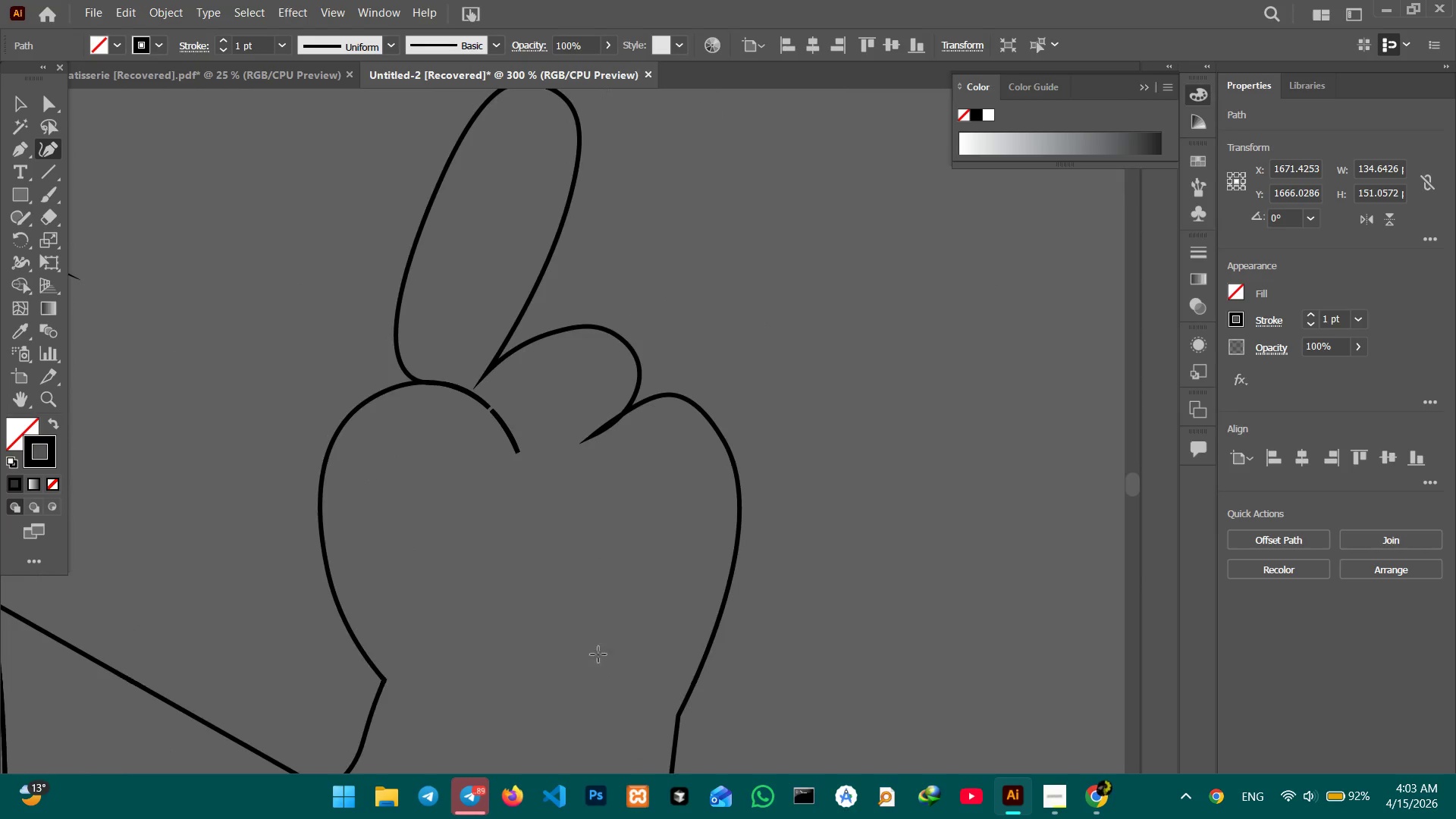 
key(Space)
 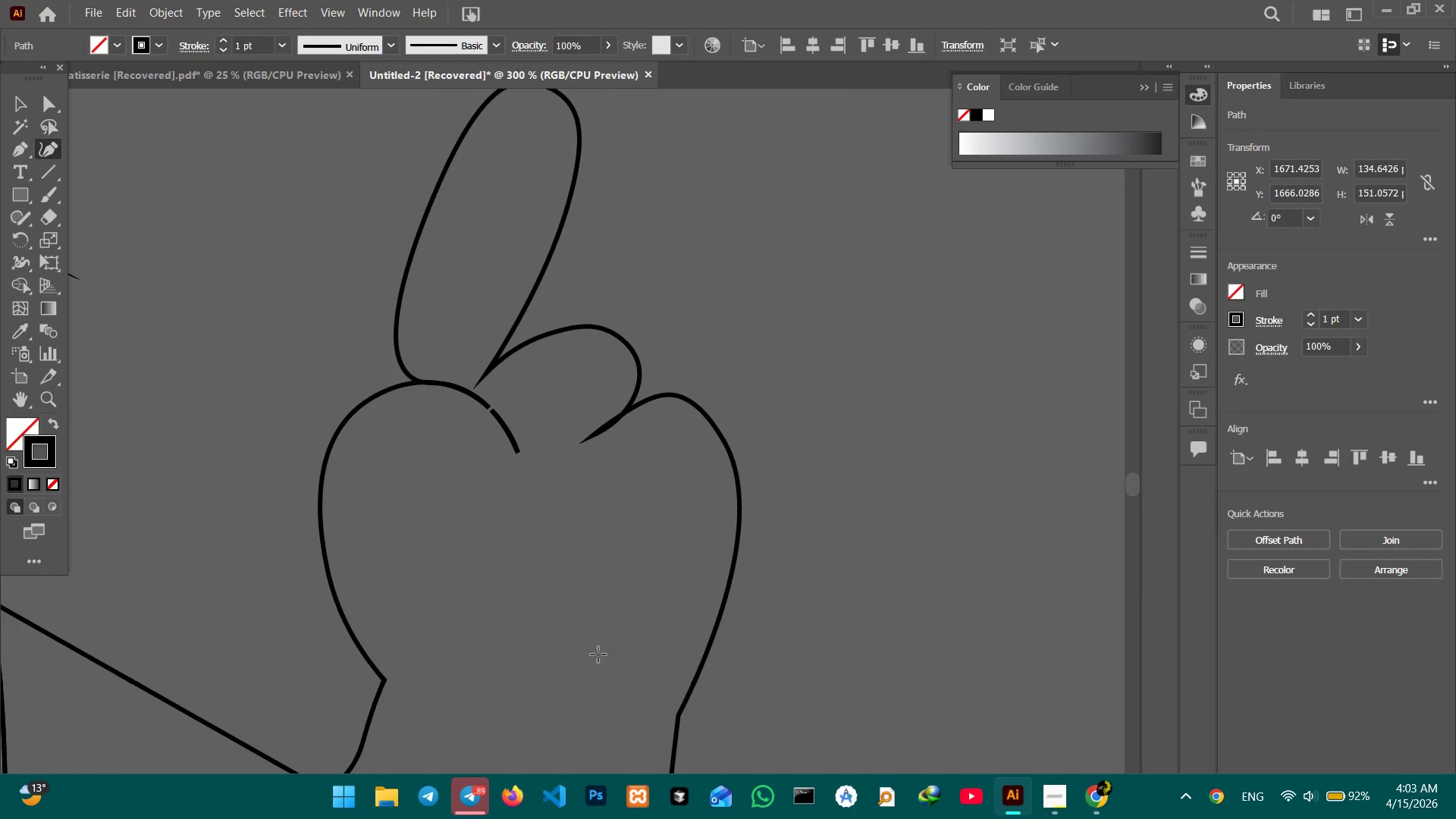 
key(Space)
 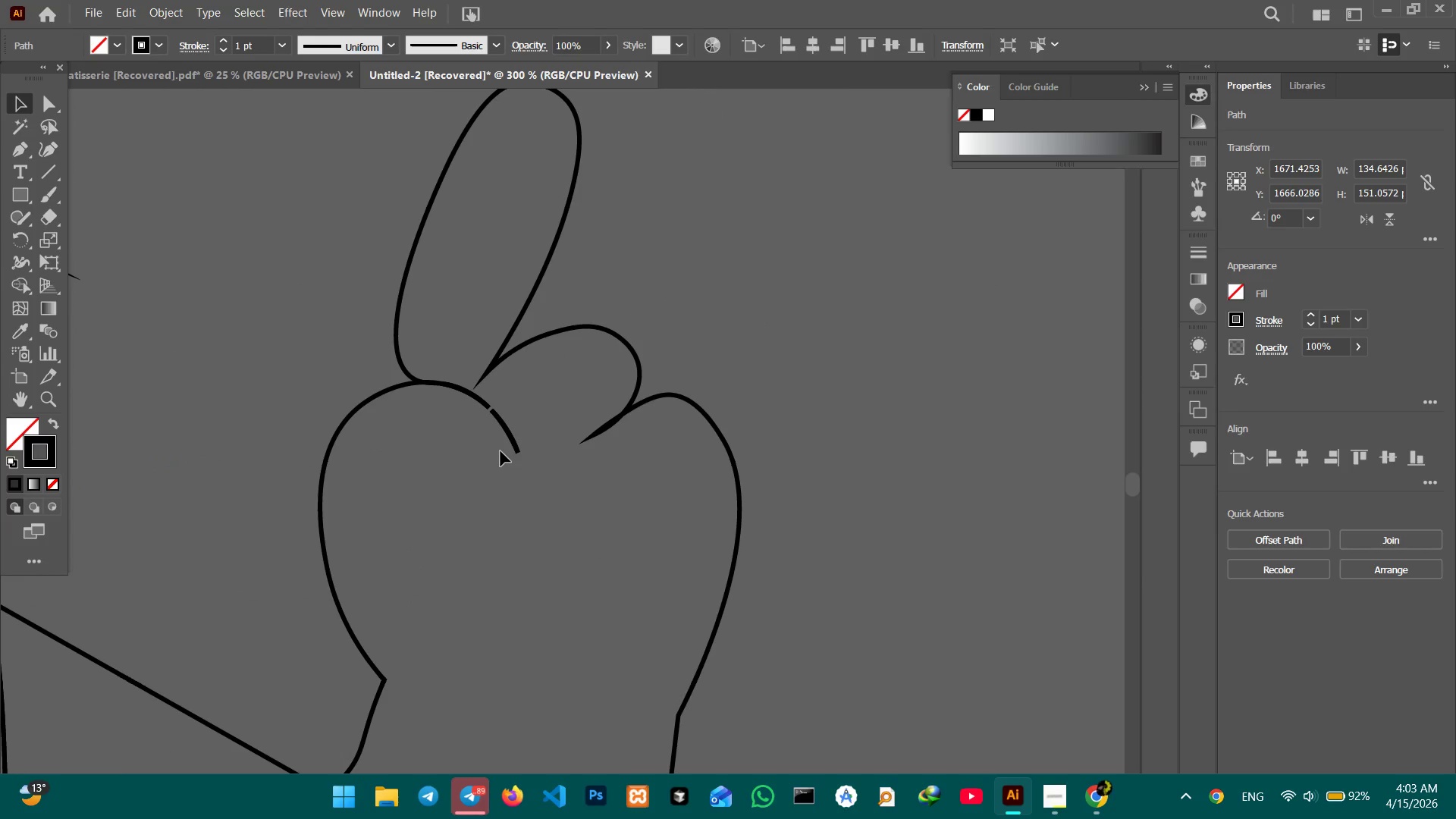 
left_click([511, 438])
 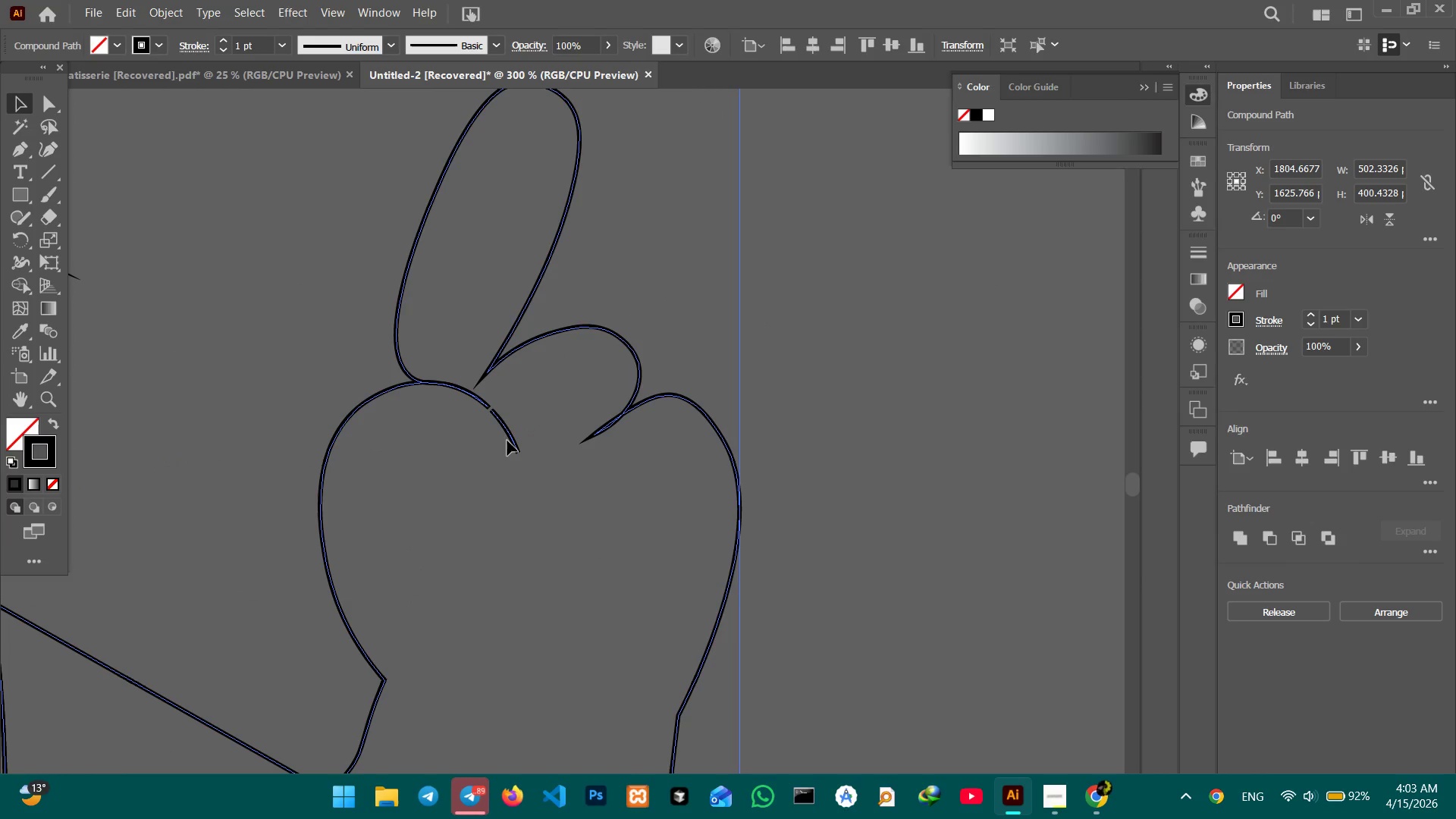 
left_click([507, 441])
 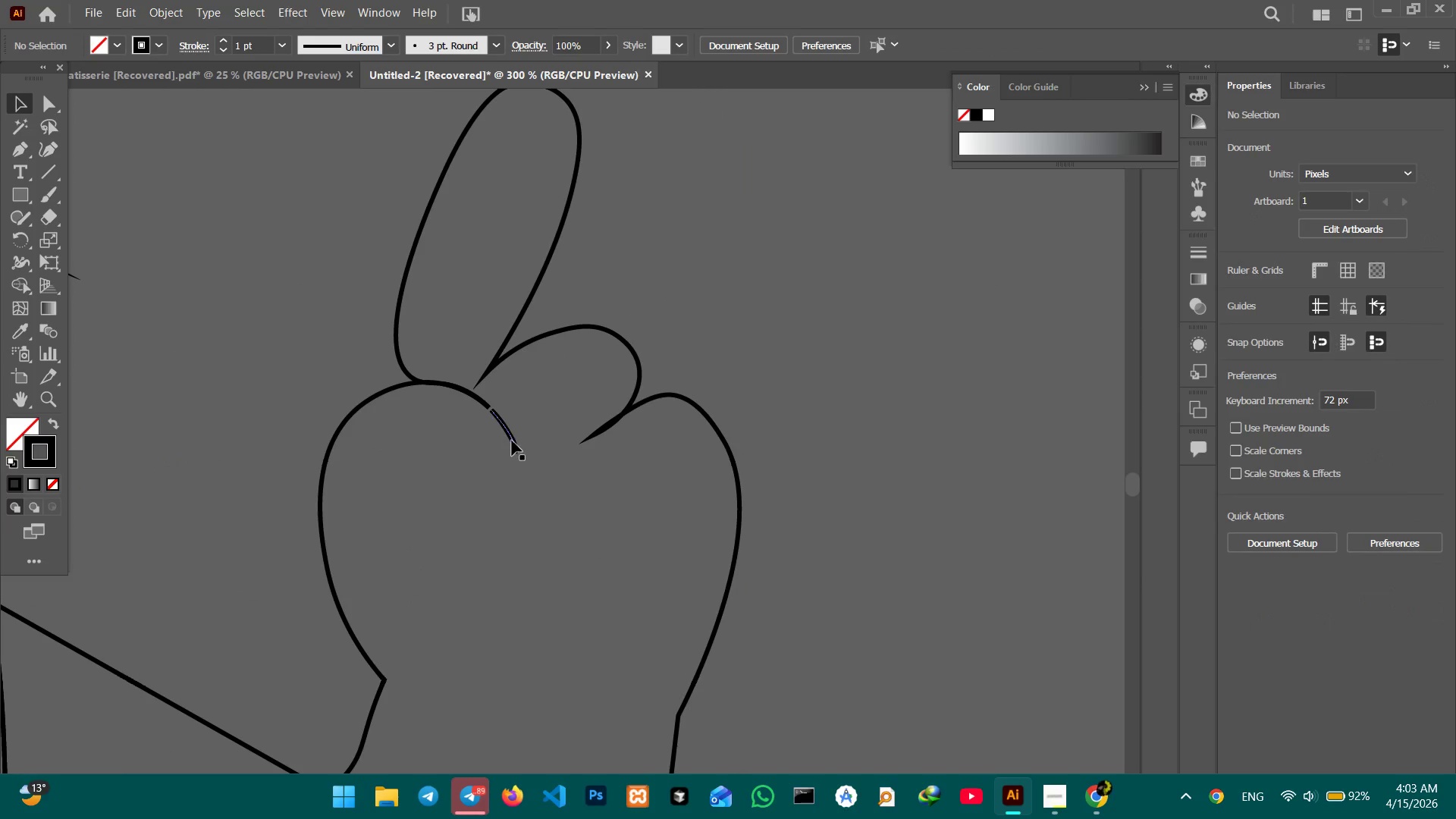 
left_click([512, 441])
 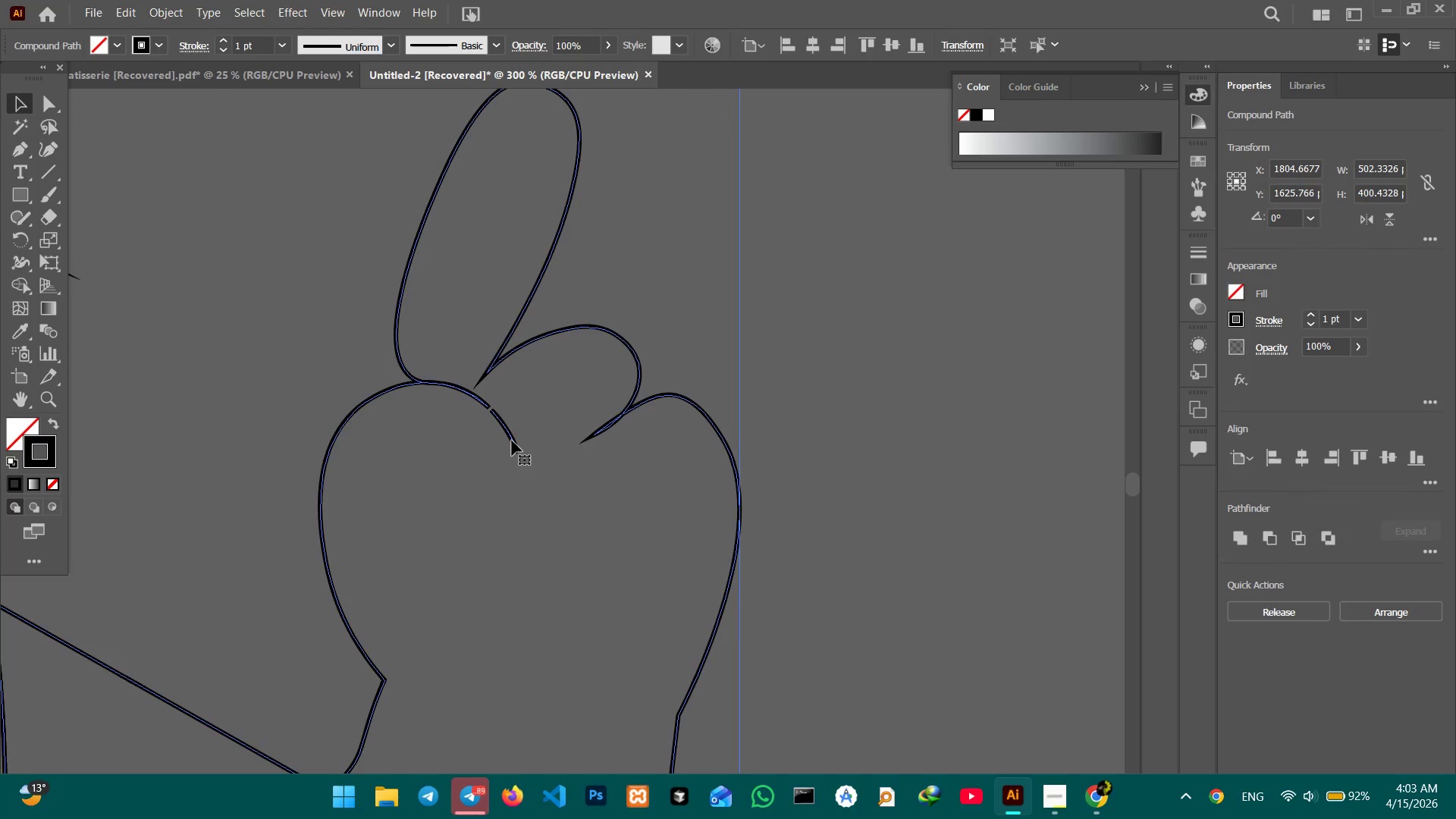 
double_click([512, 441])
 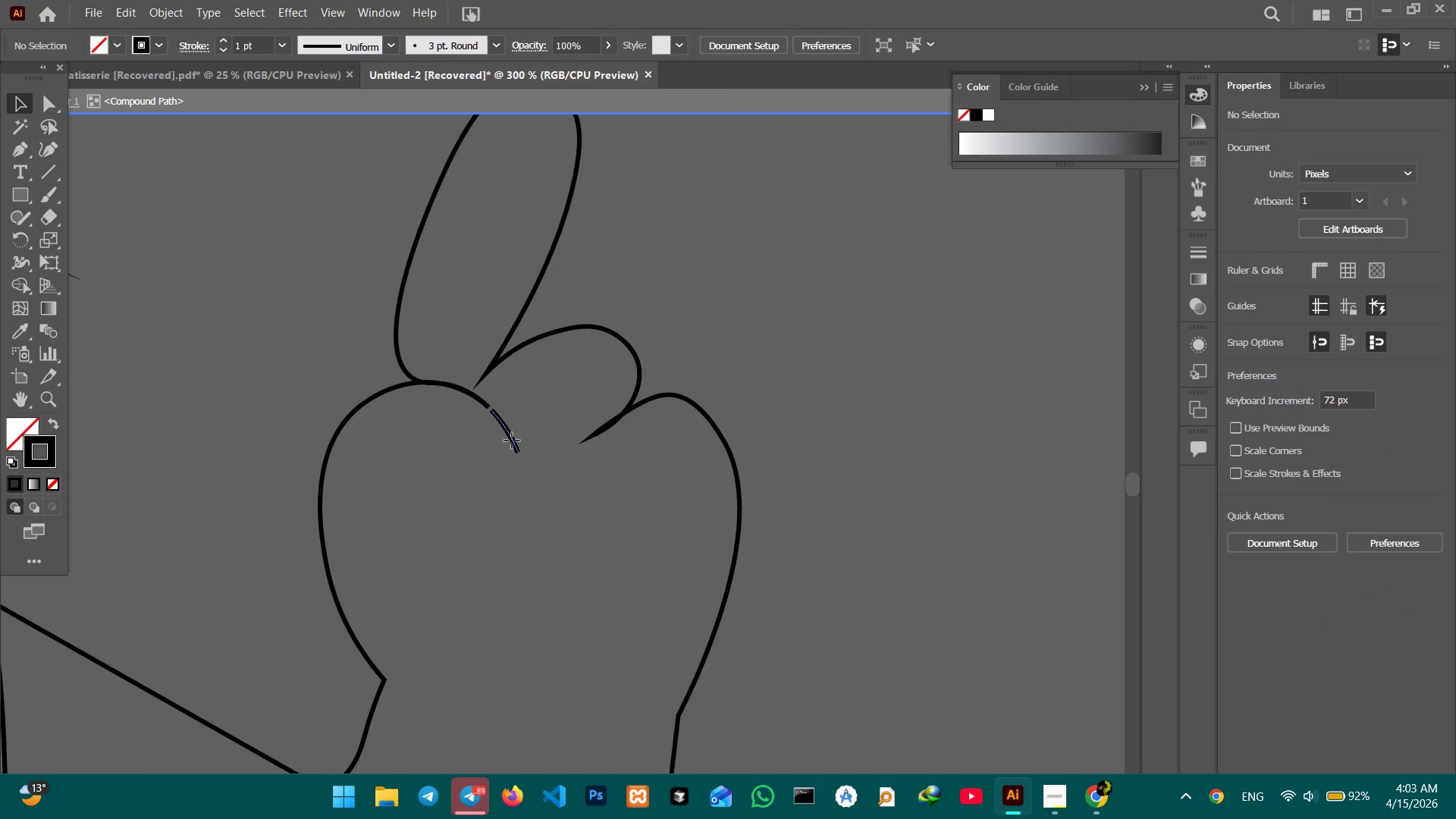 
triple_click([512, 441])
 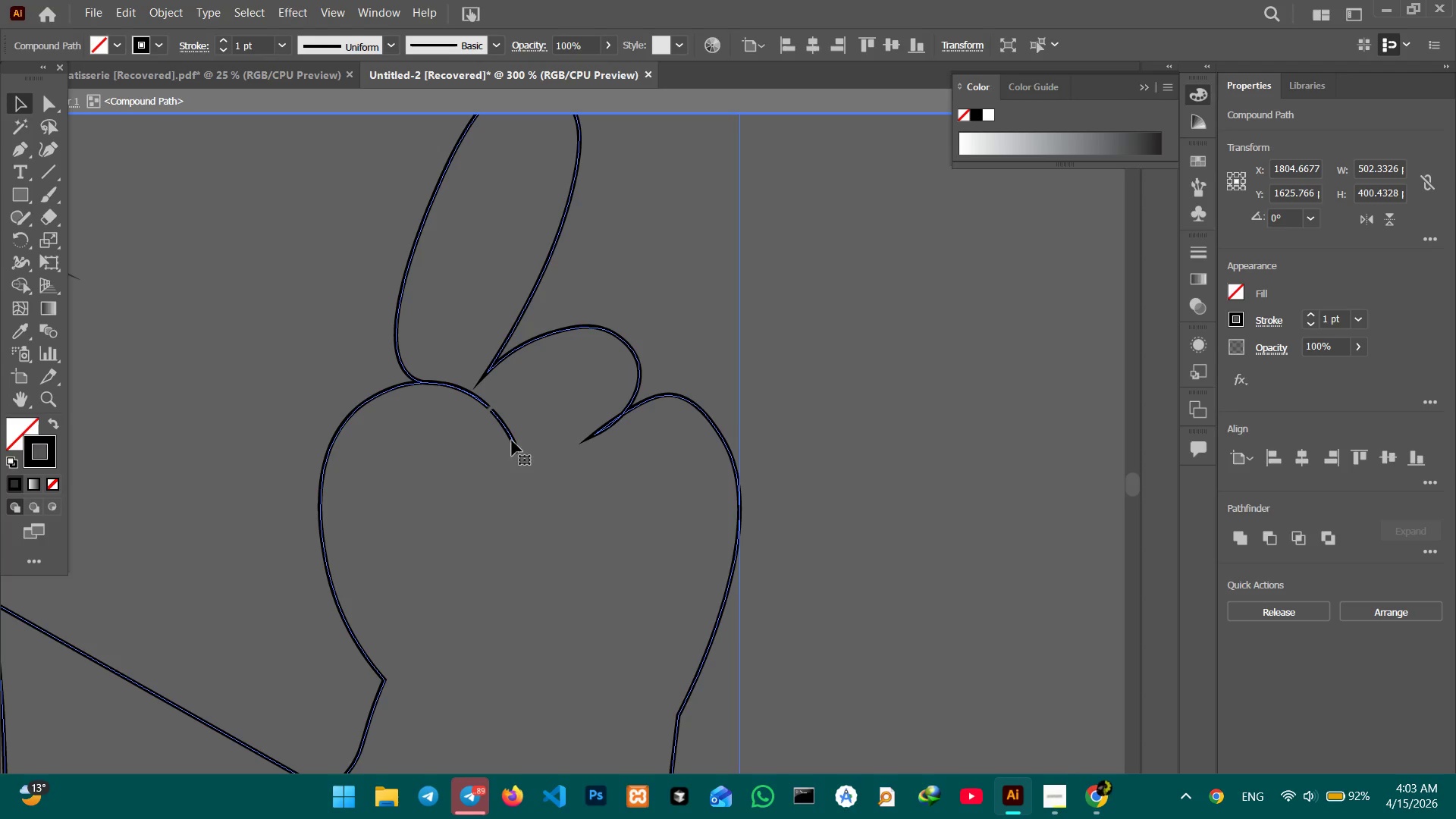 
triple_click([512, 441])
 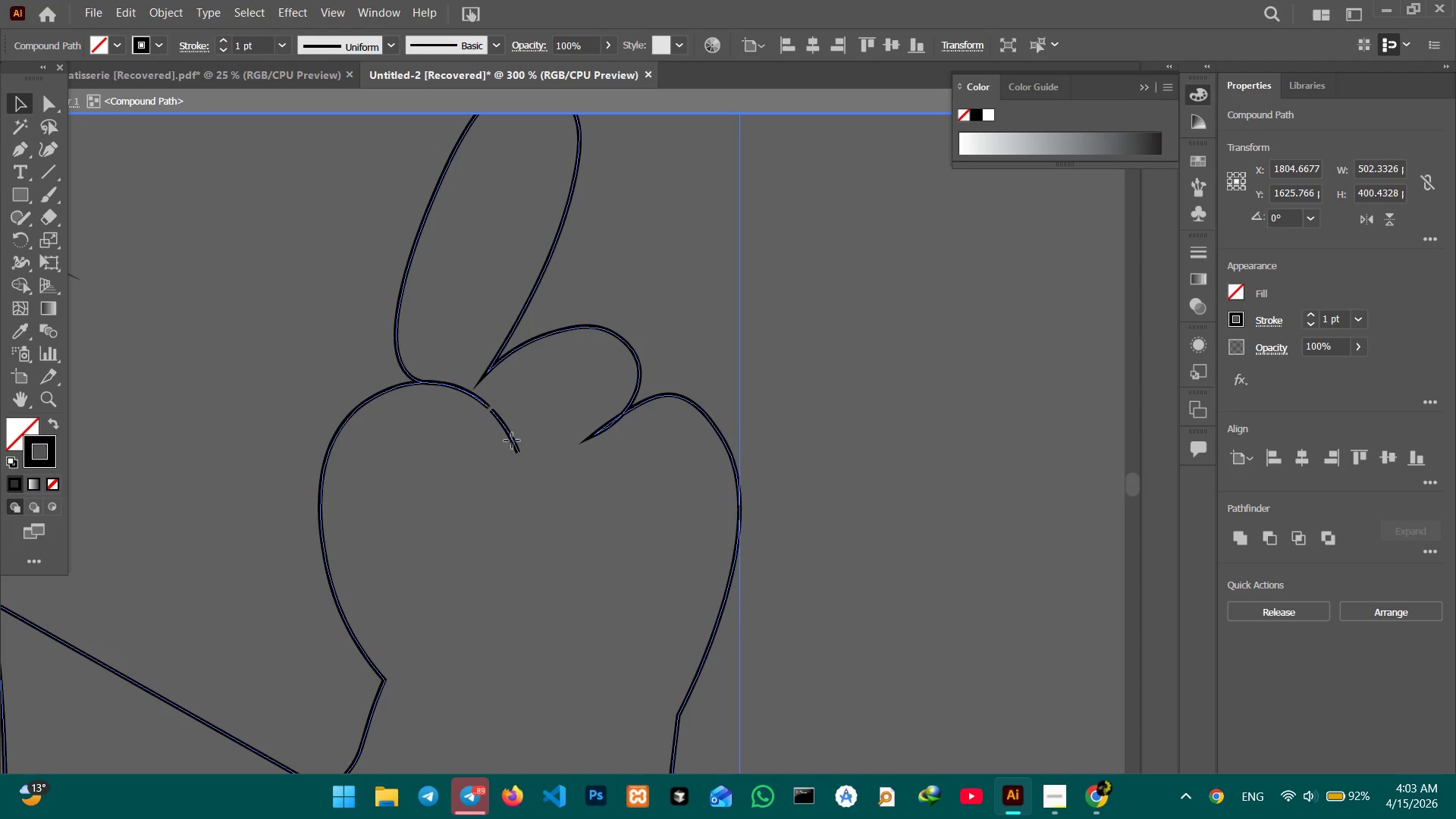 
triple_click([512, 441])
 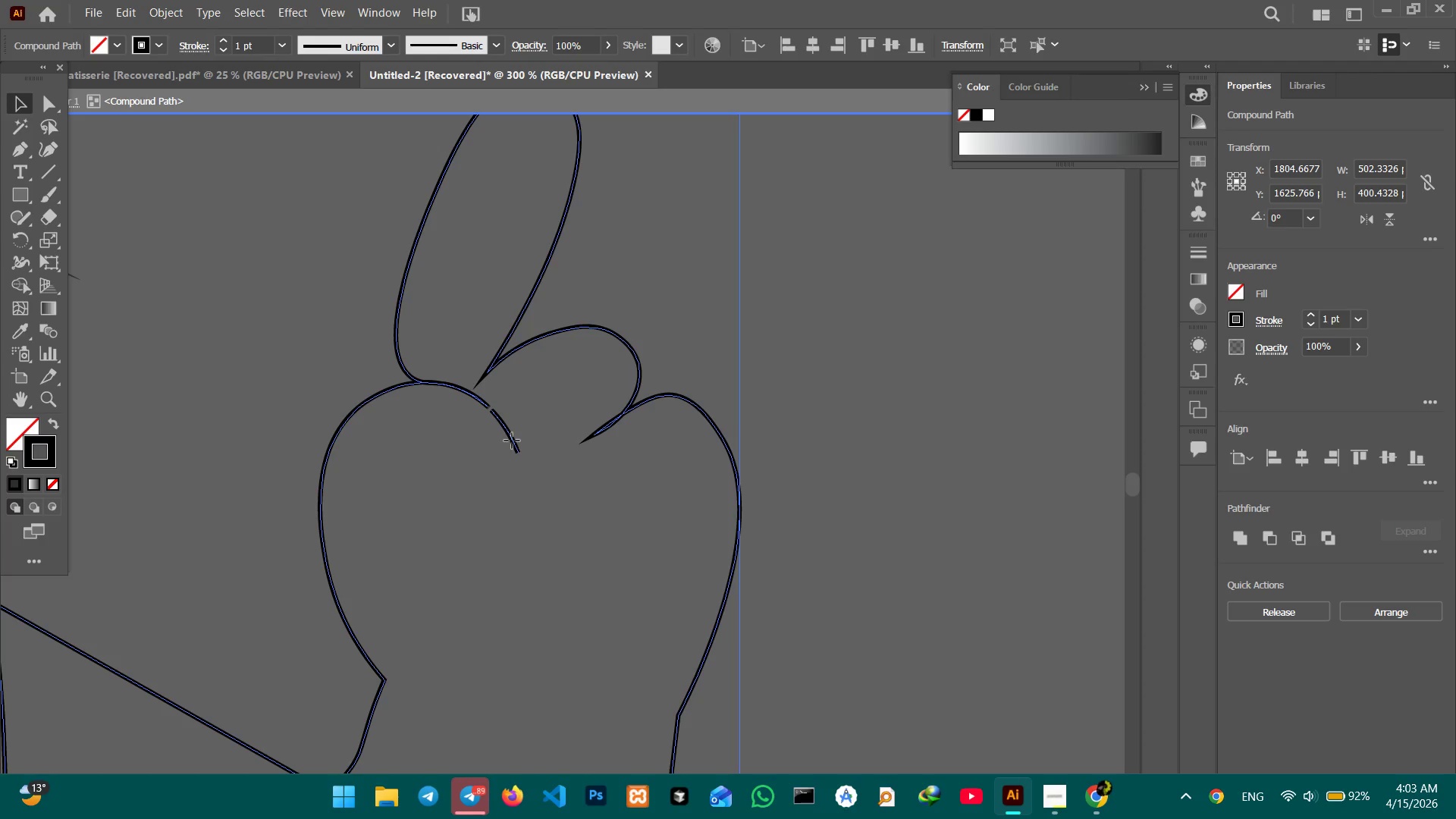 
triple_click([512, 441])
 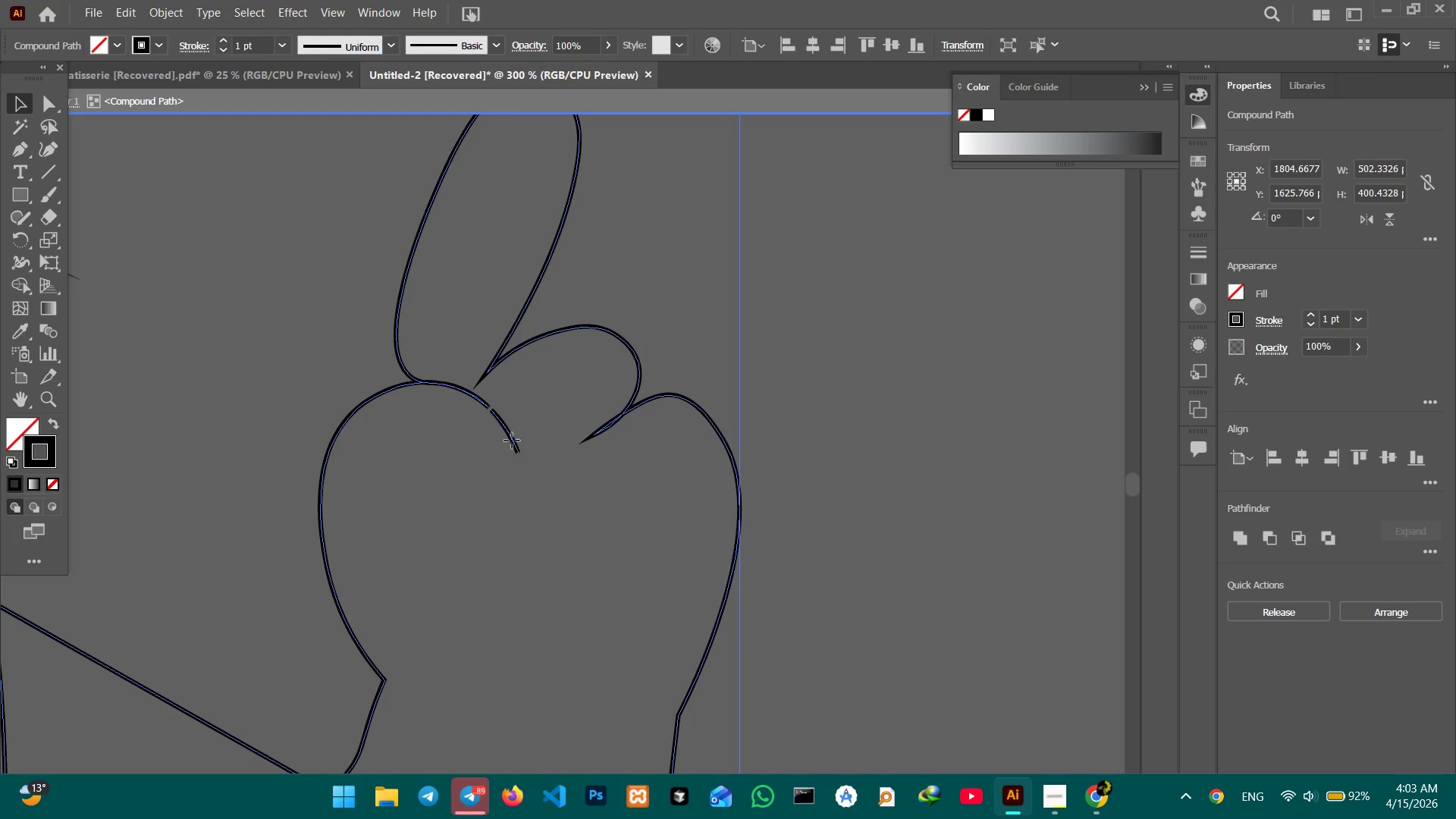 
triple_click([512, 441])
 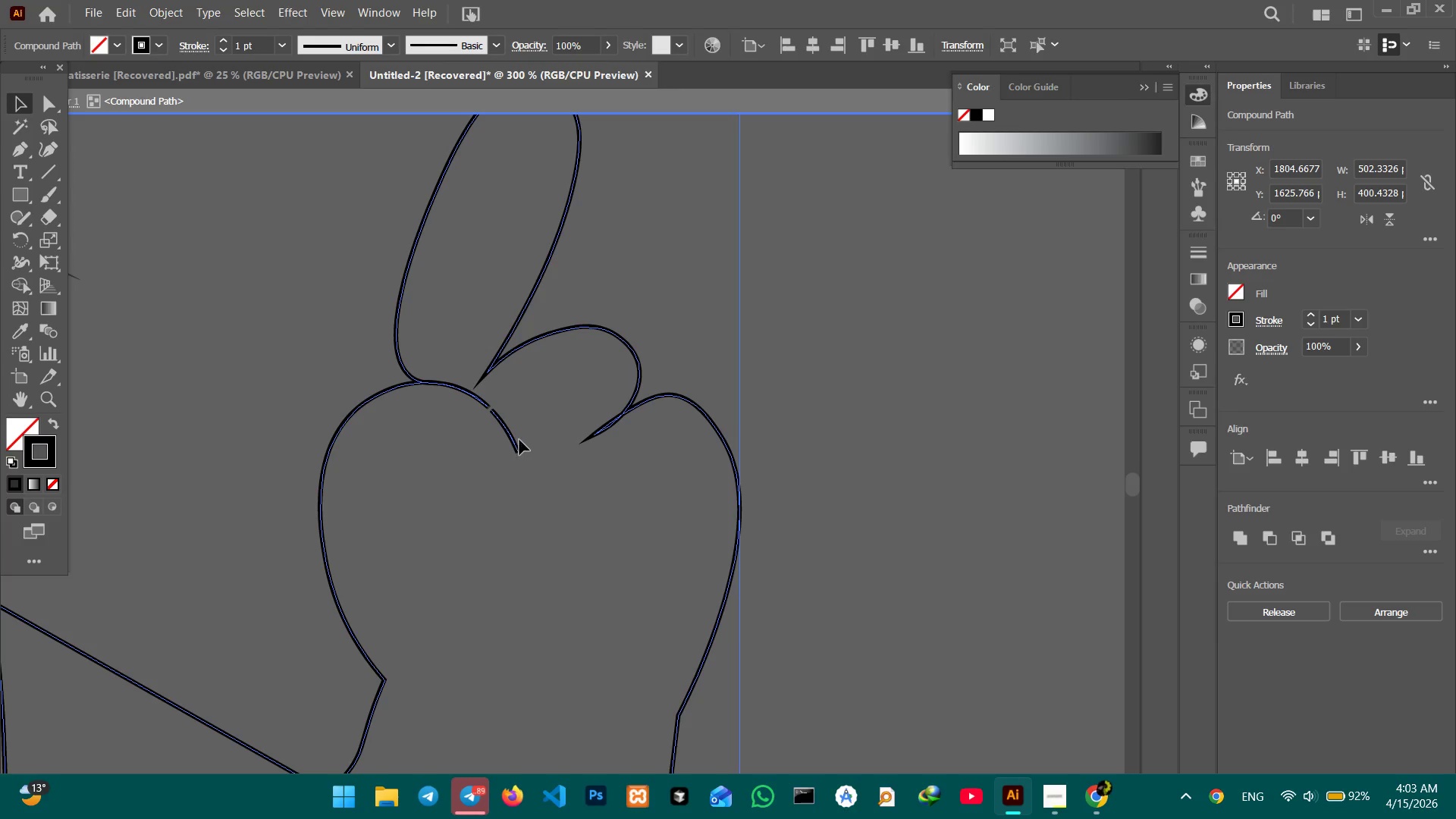 
triple_click([519, 440])
 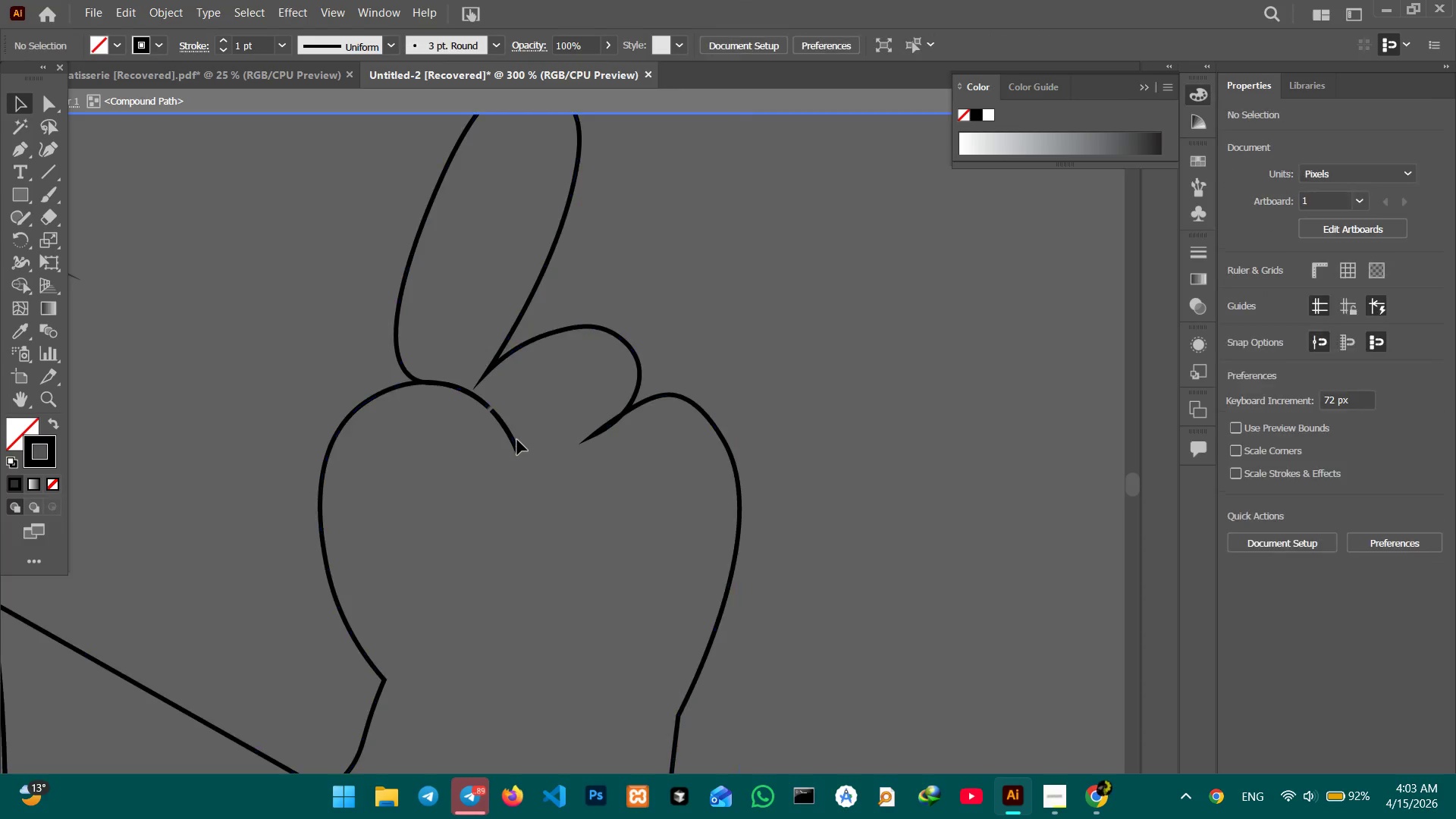 
triple_click([517, 440])
 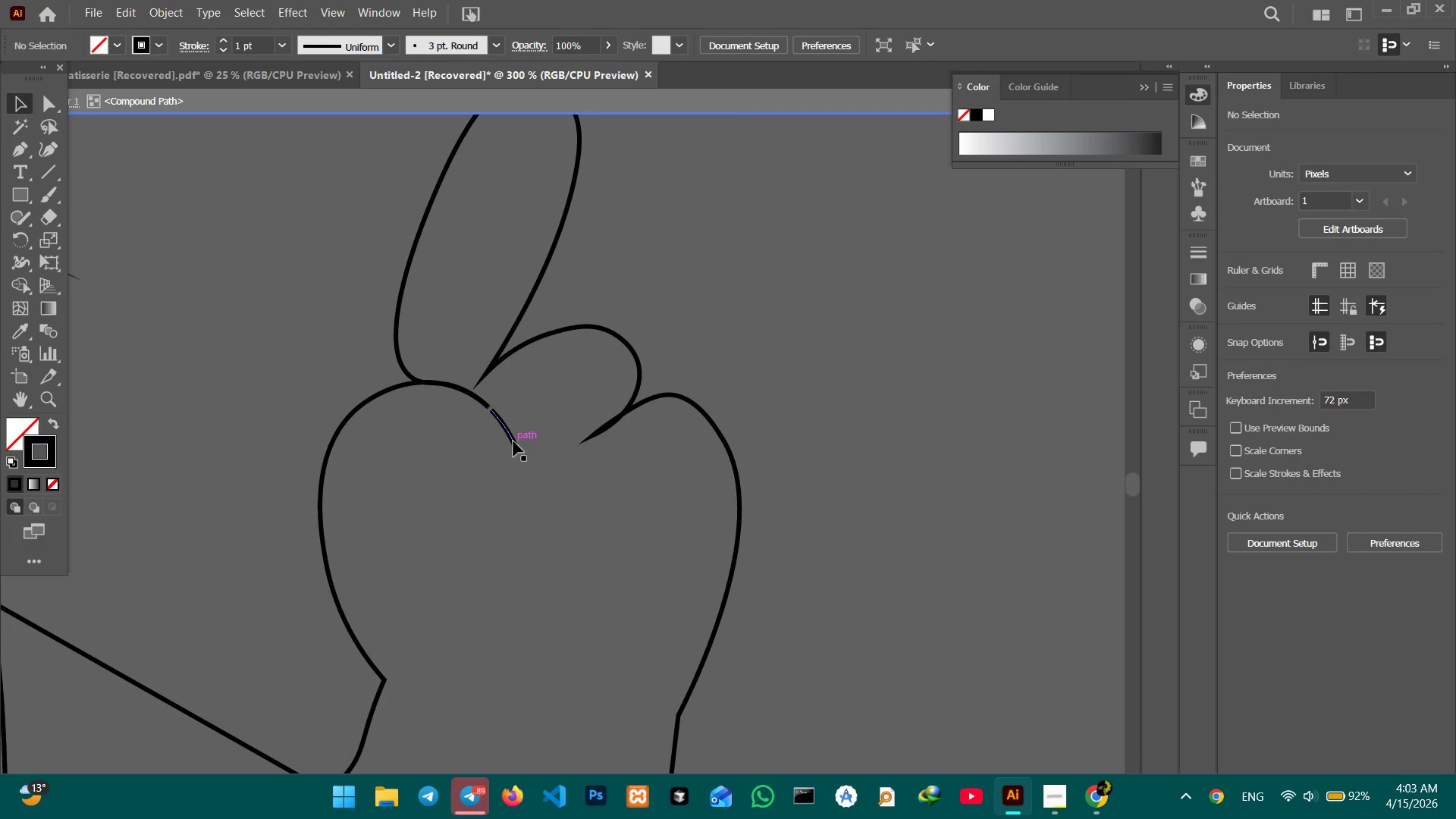 
triple_click([513, 441])
 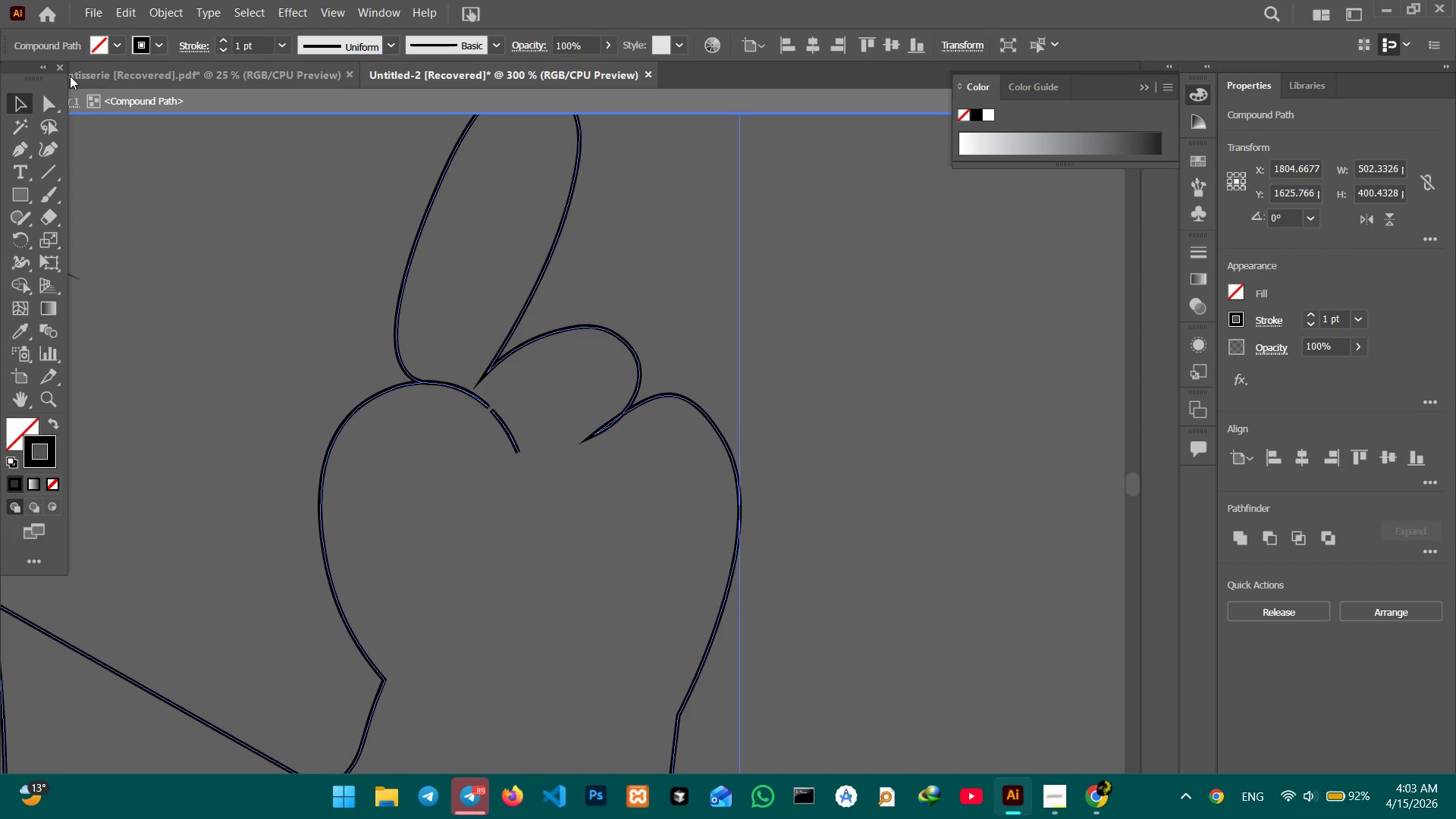 
left_click_drag(start_coordinate=[40, 99], to_coordinate=[42, 105])
 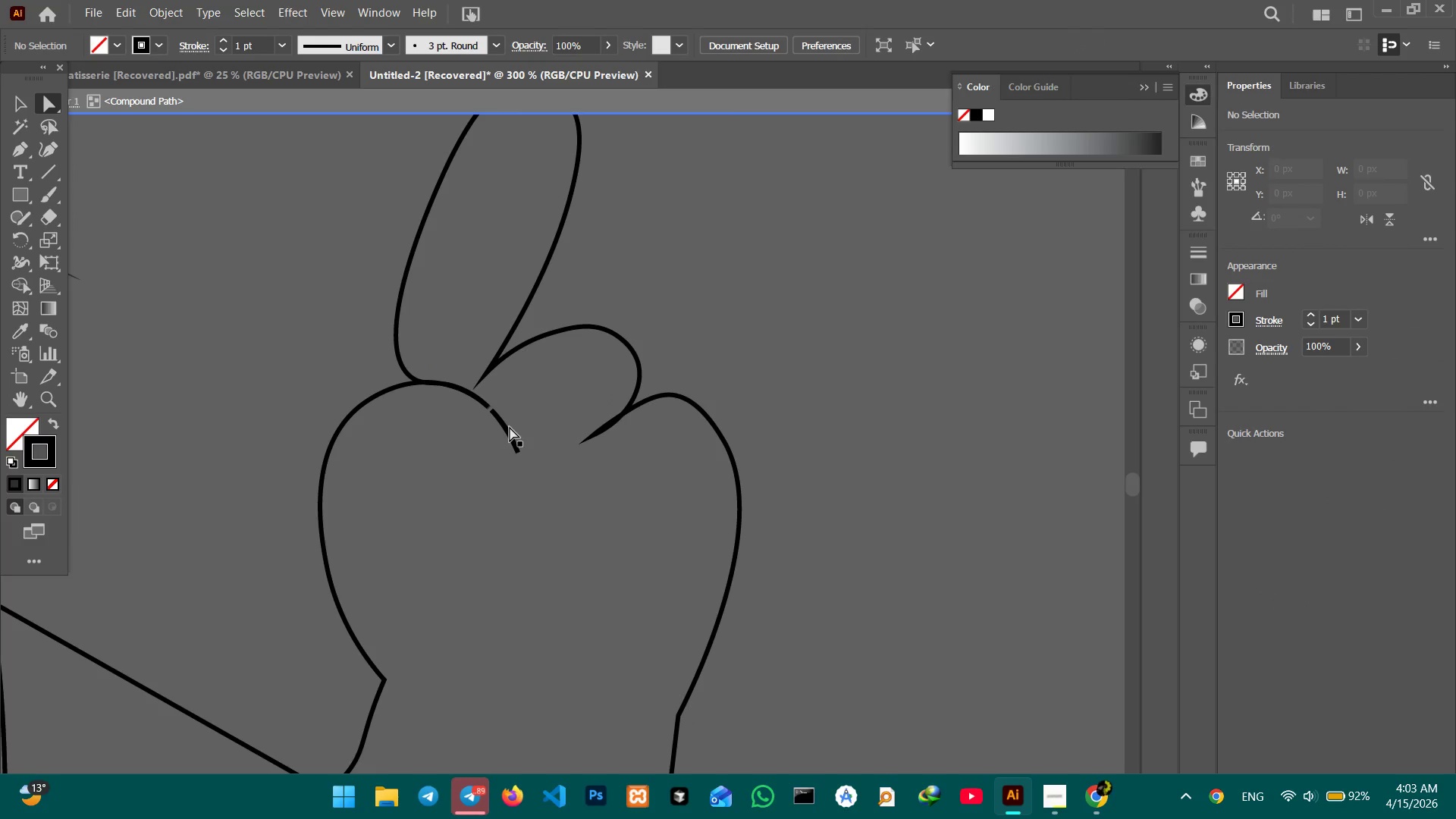 
left_click([510, 430])
 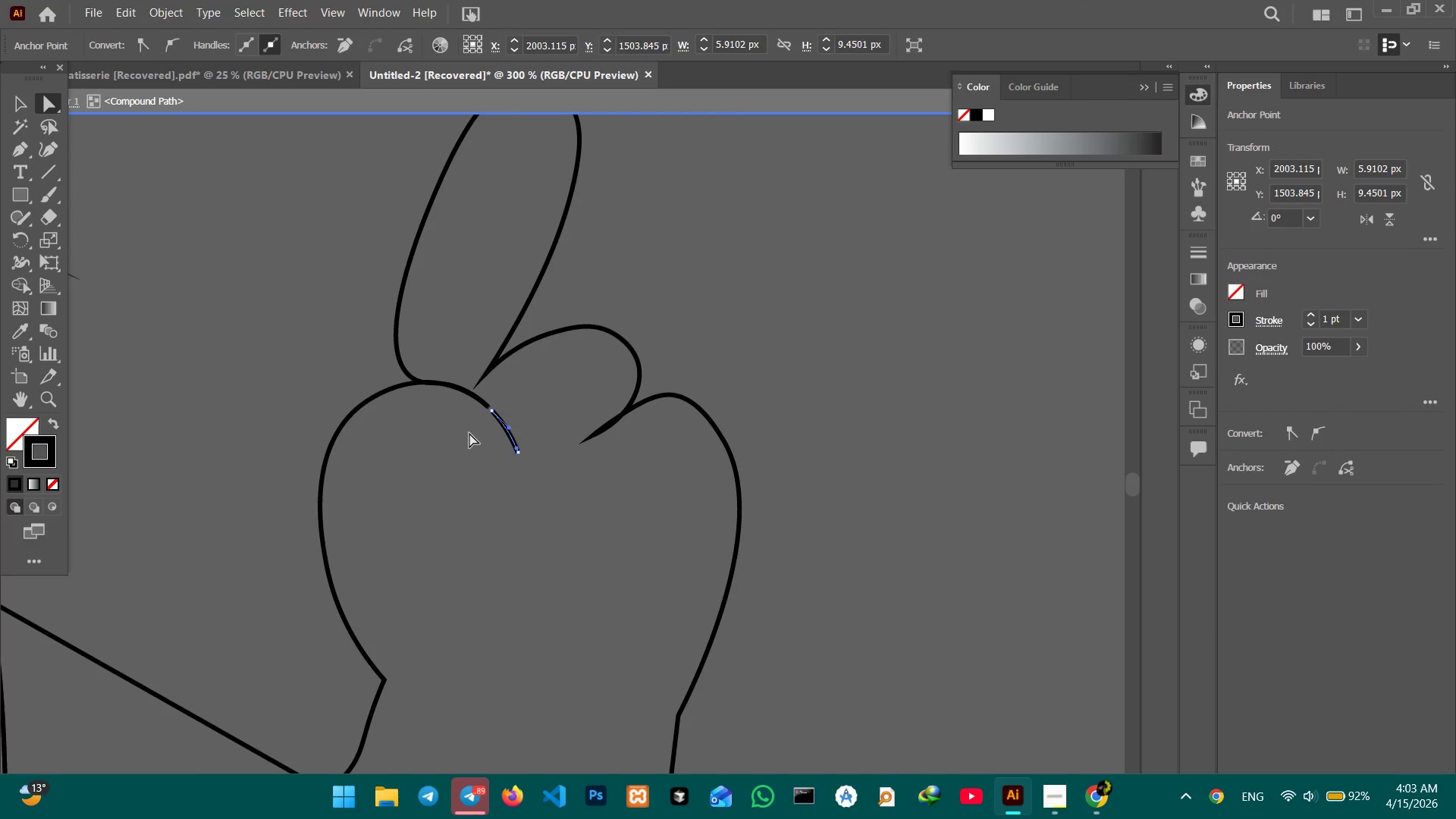 
key(Backspace)
 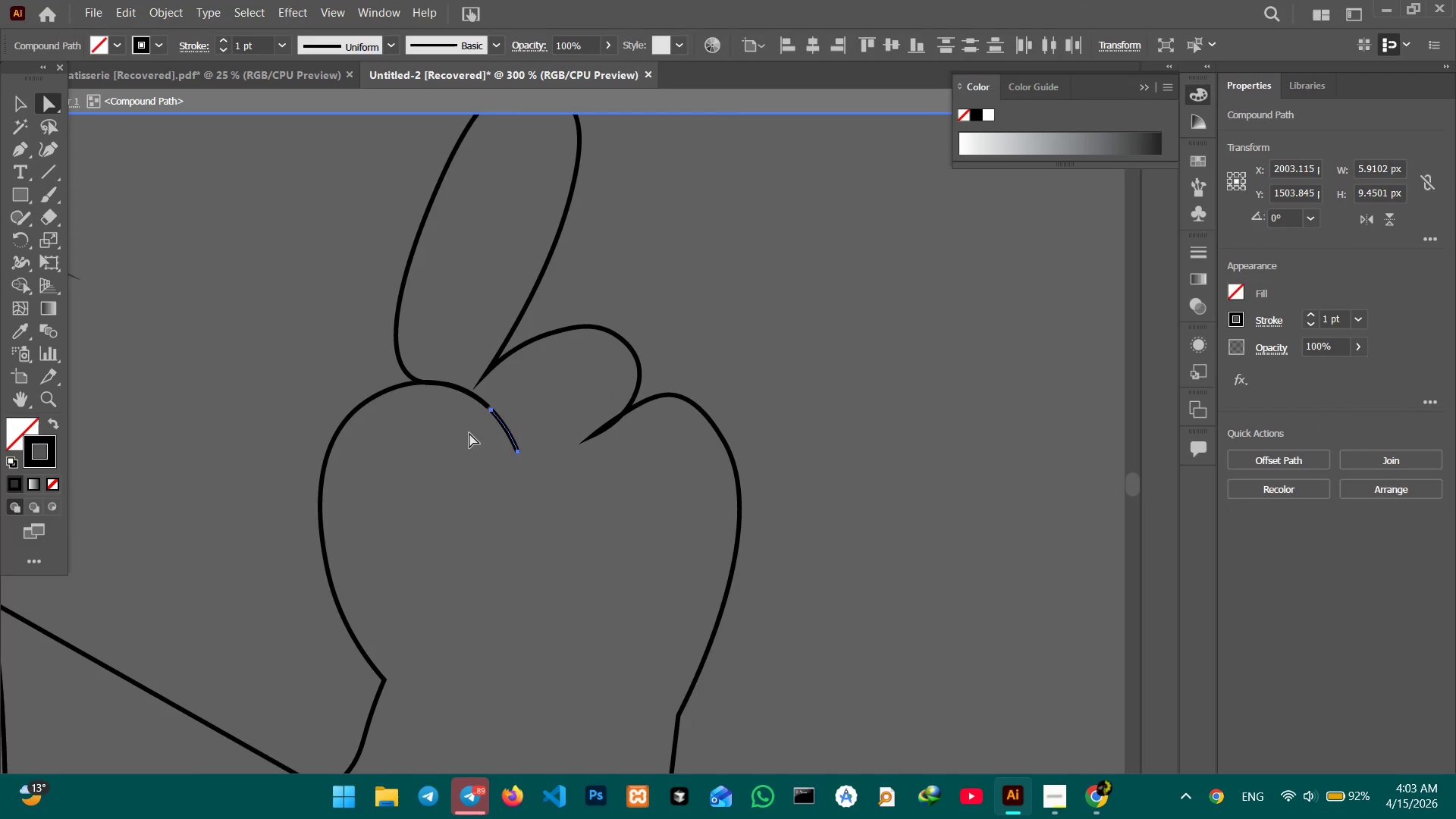 
key(Backspace)
 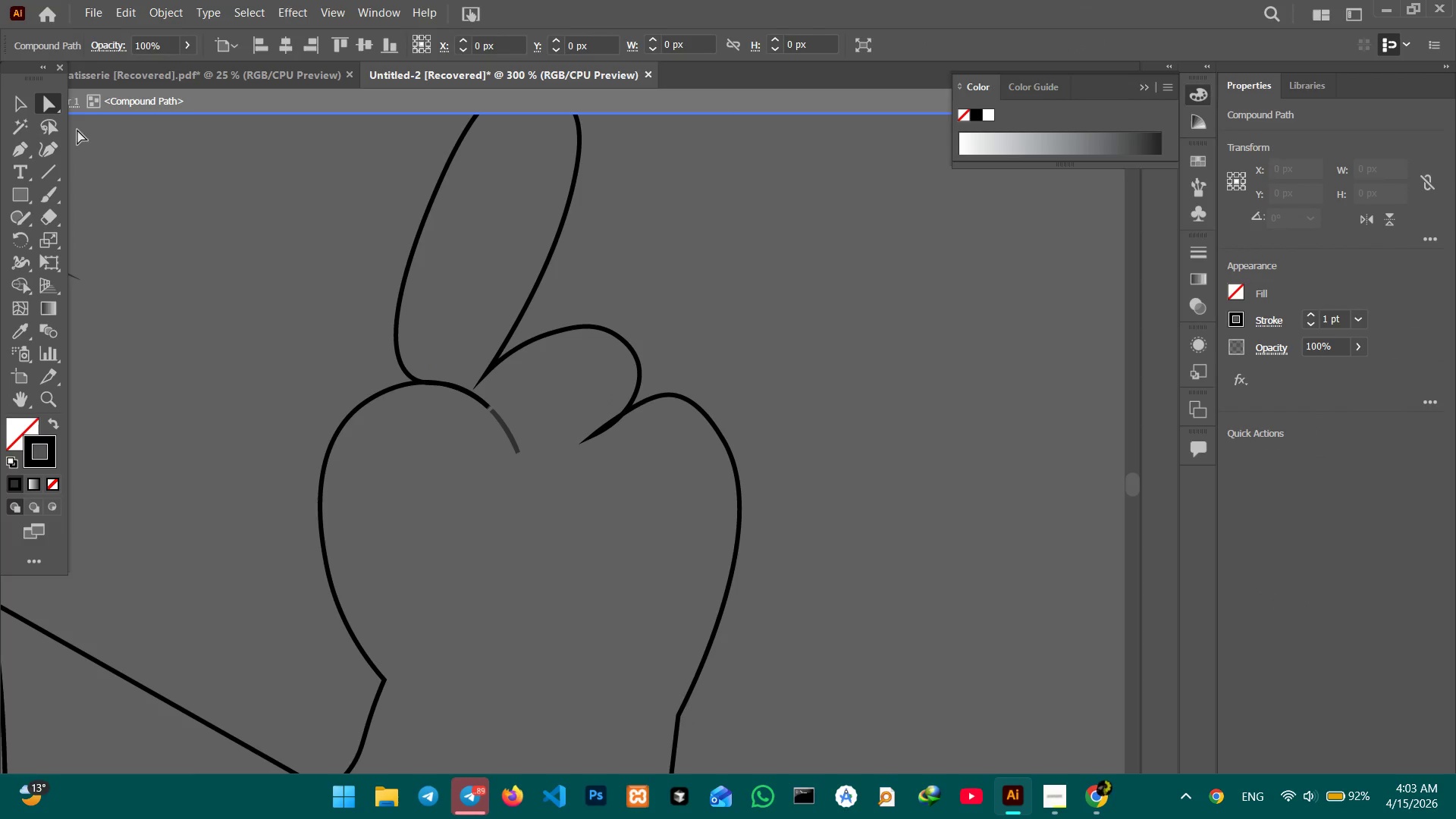 
left_click([10, 102])
 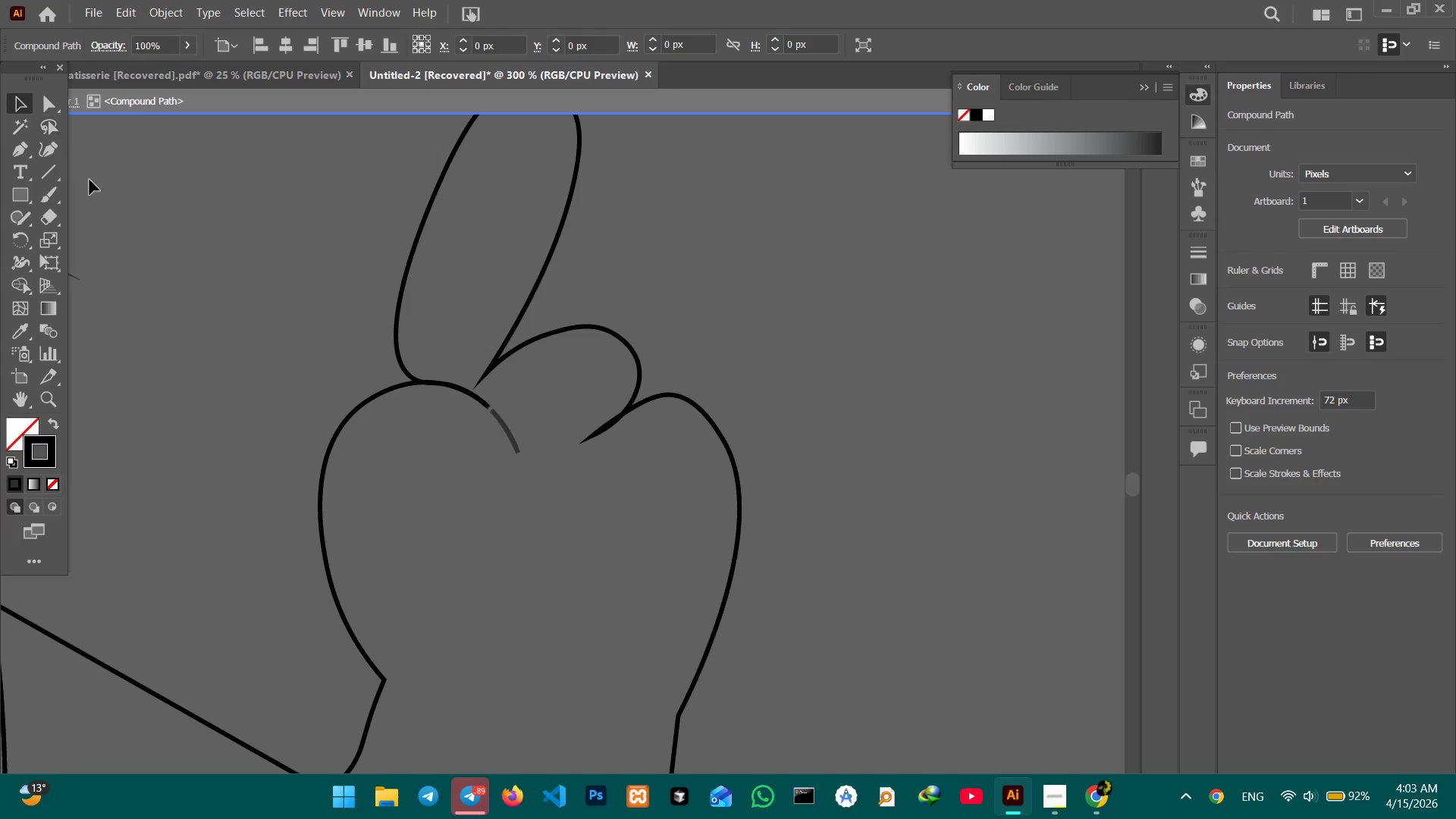 
double_click([94, 187])
 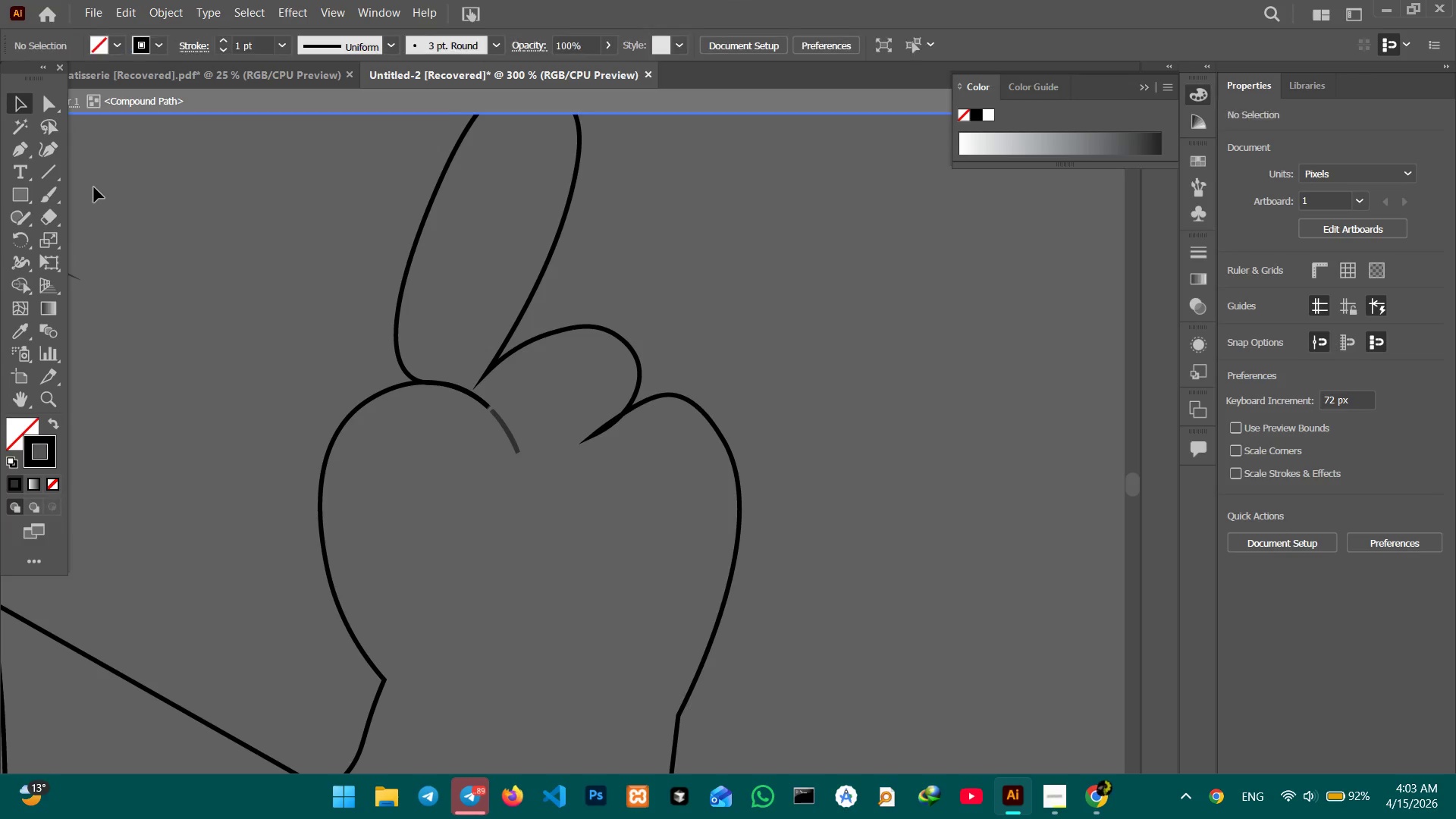 
triple_click([94, 187])
 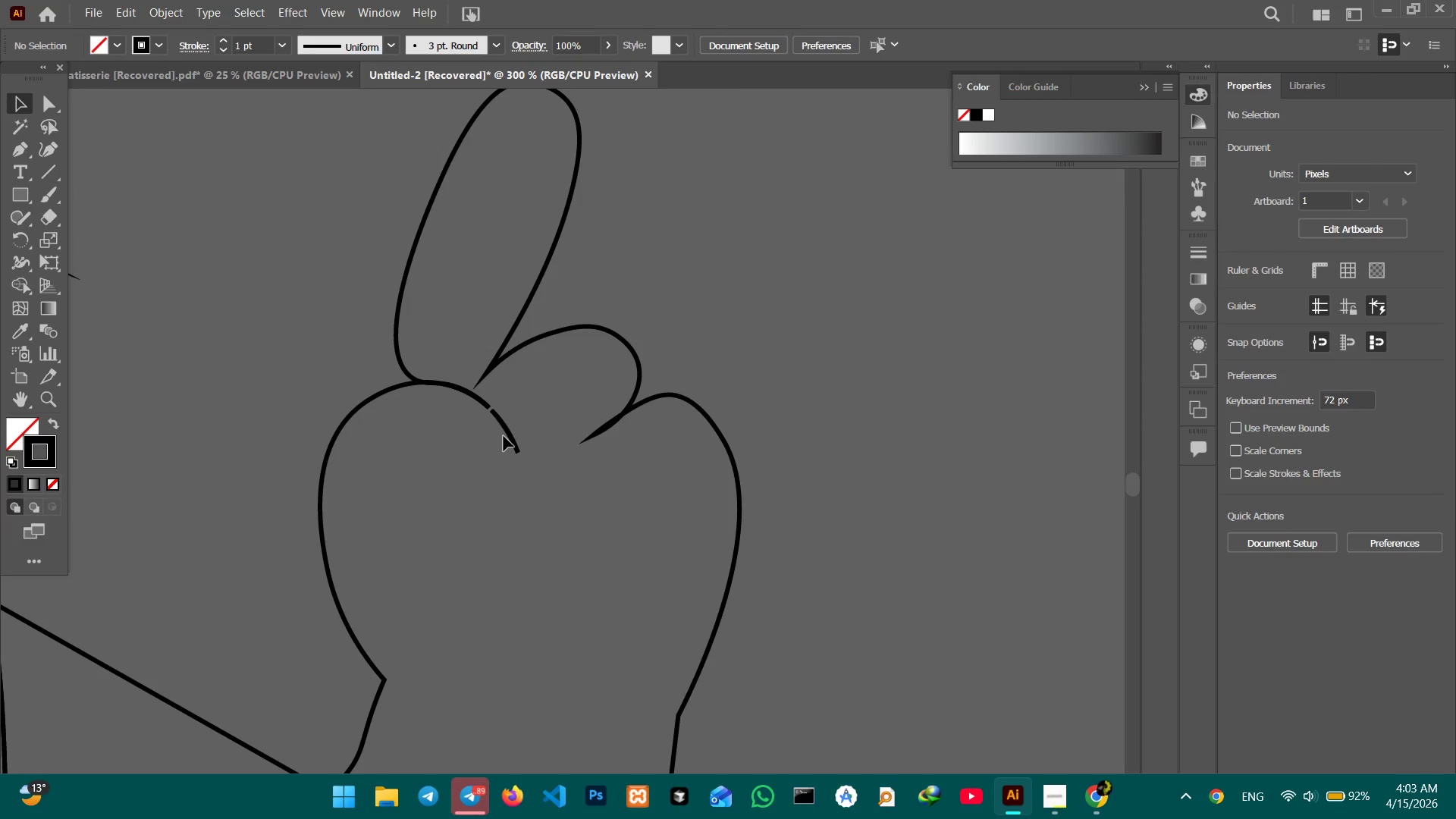 
double_click([510, 434])
 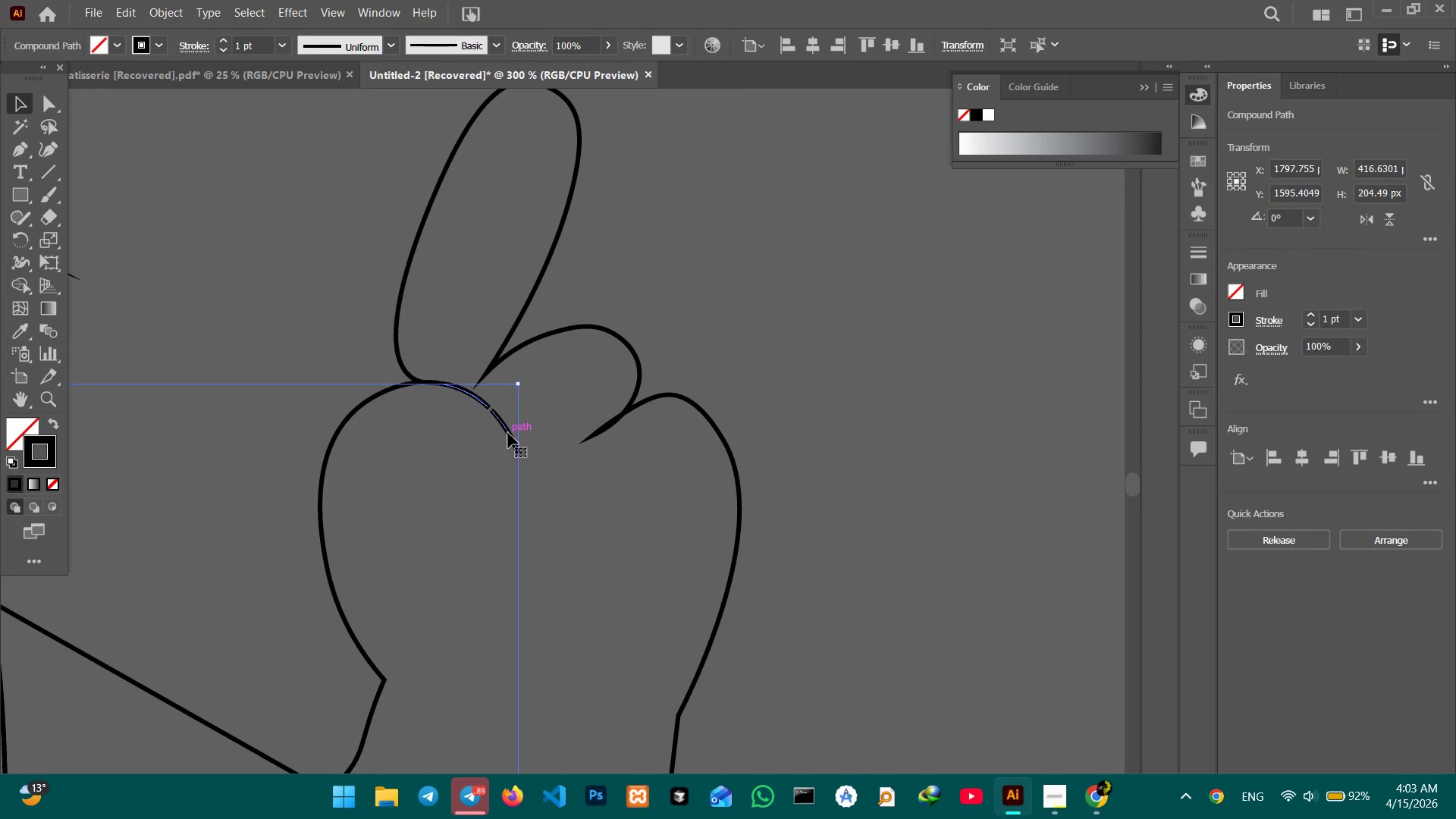 
key(Control+Minus)
 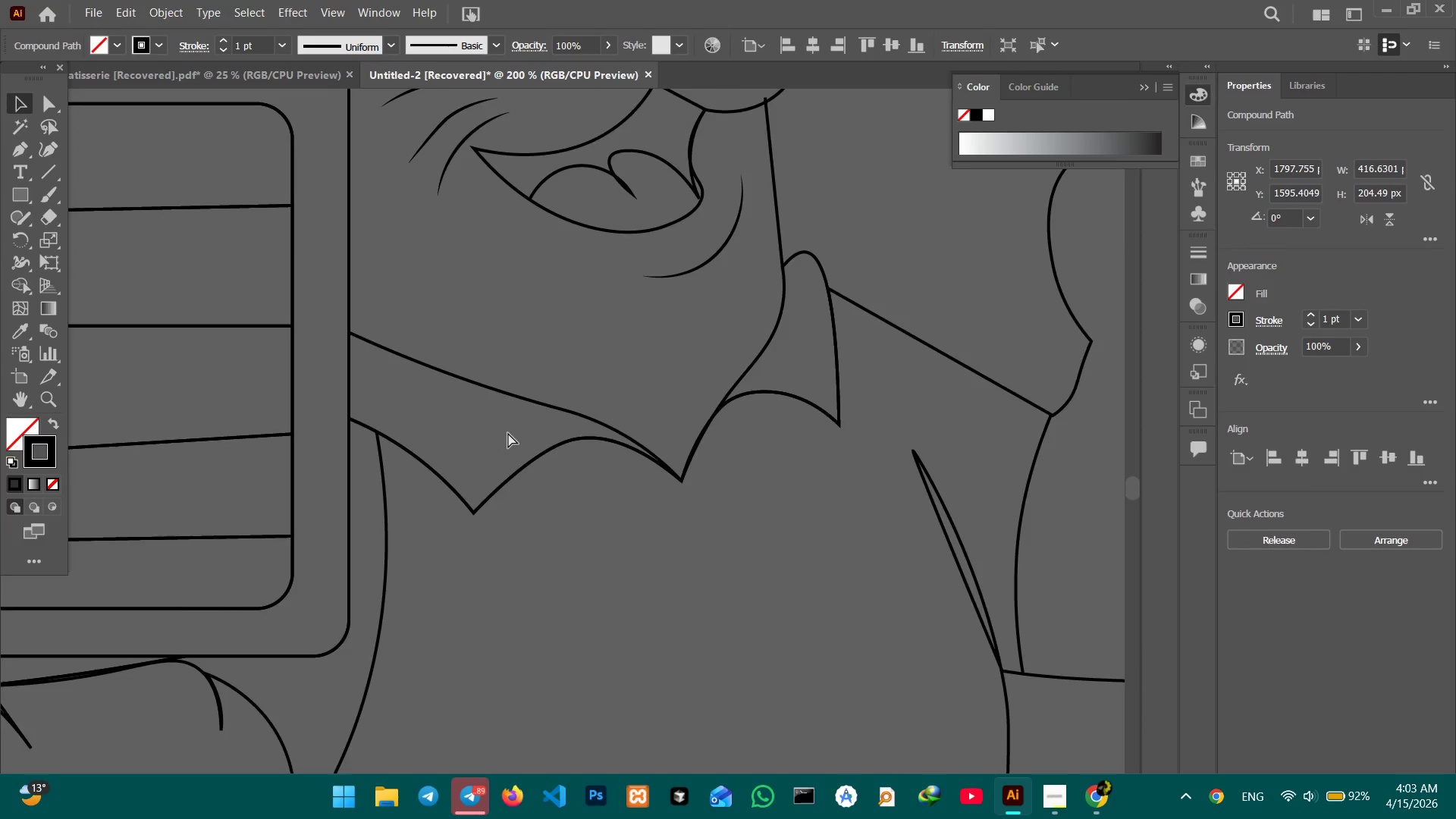 
key(Control+Minus)
 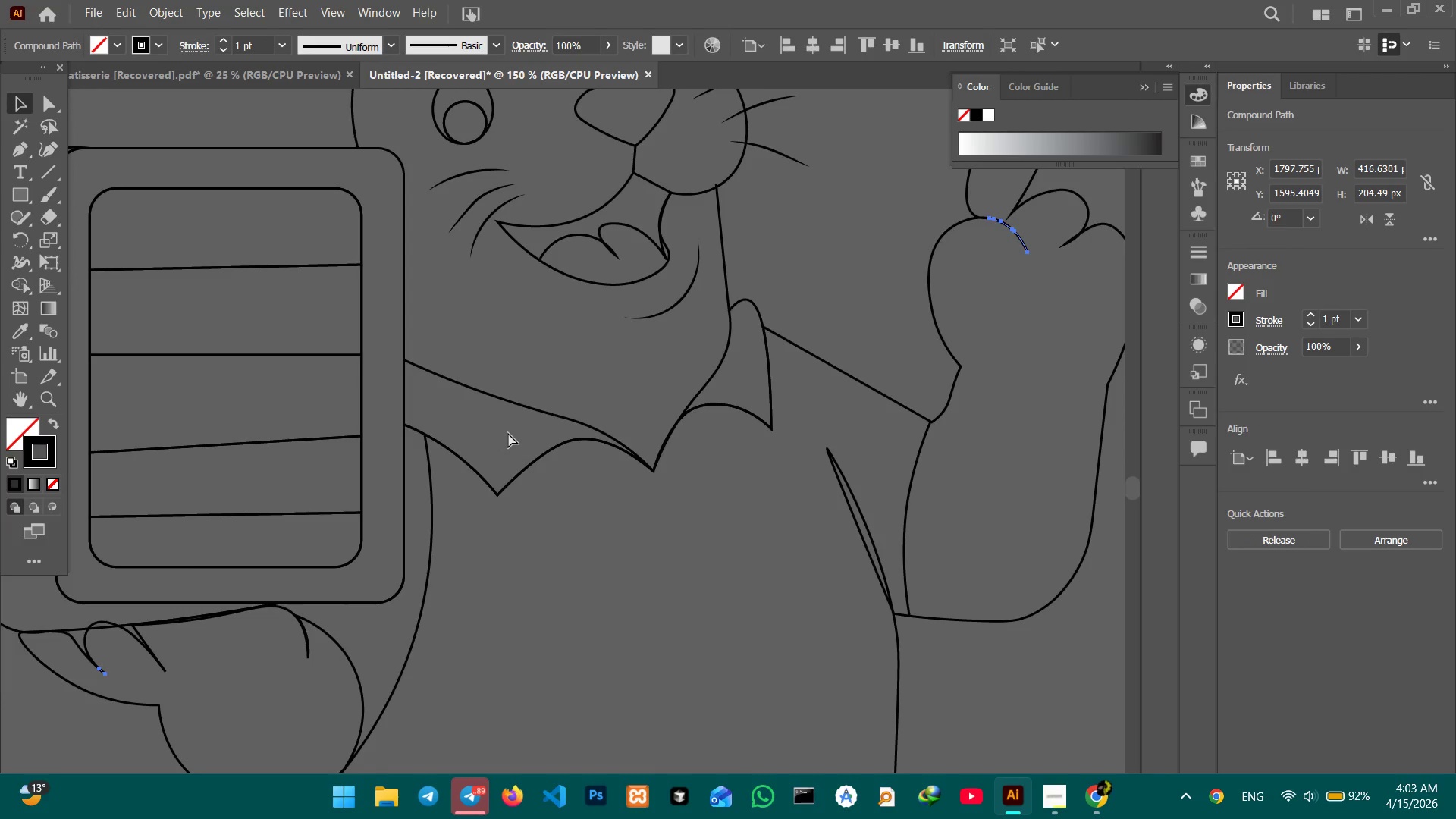 
key(Control+Minus)
 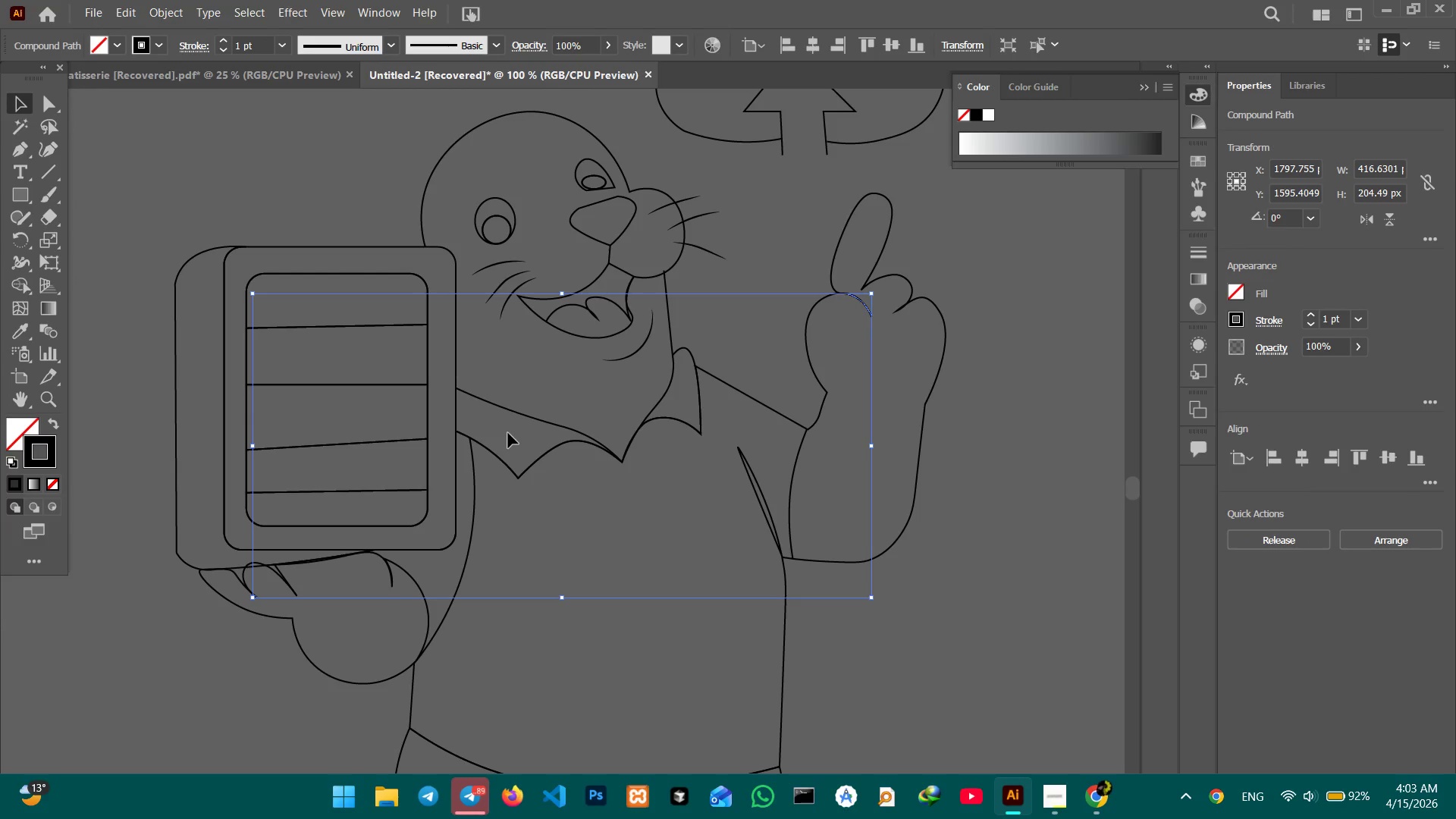 
key(Backspace)
 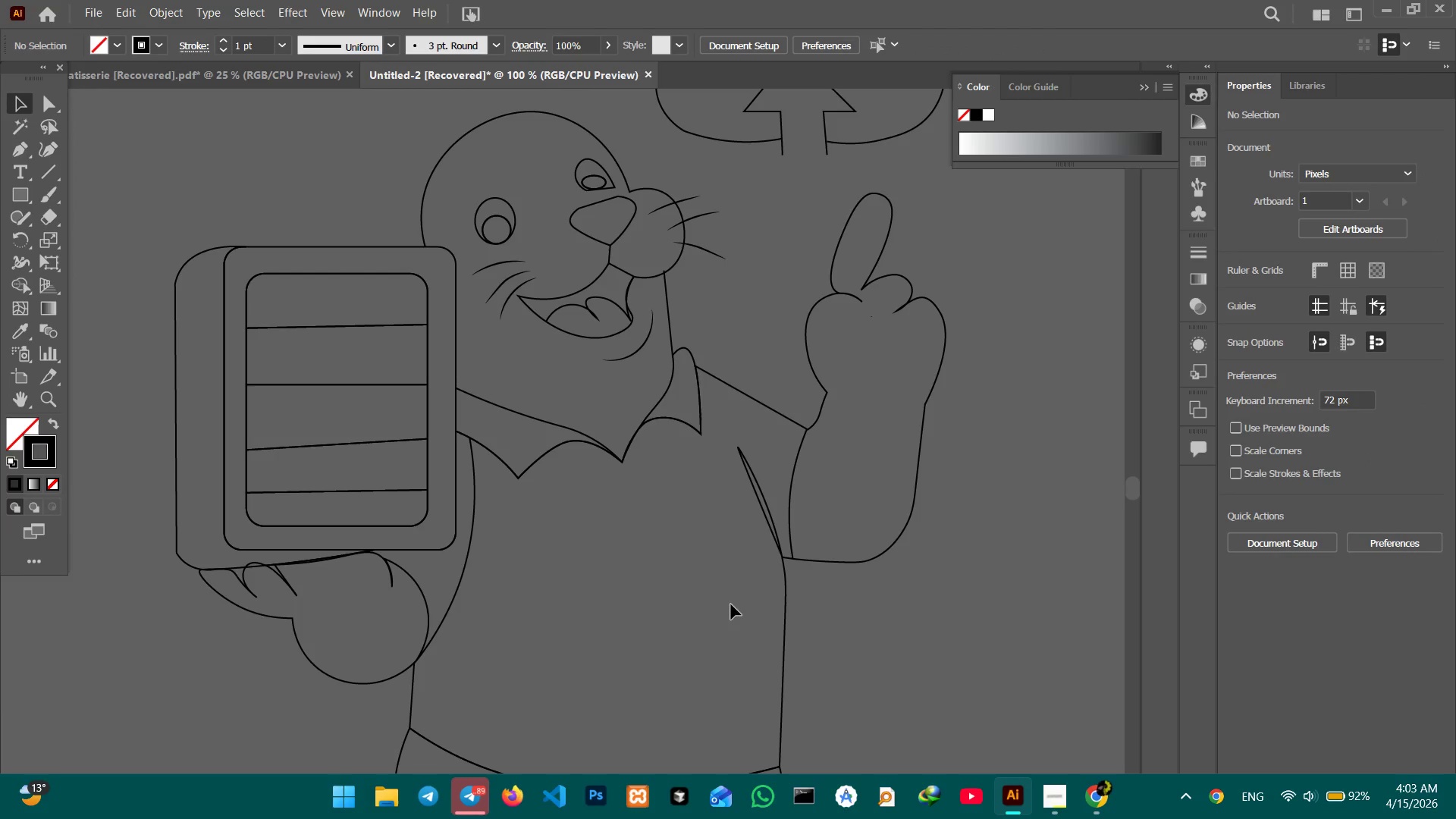 
hold_key(key=Space, duration=0.84)
 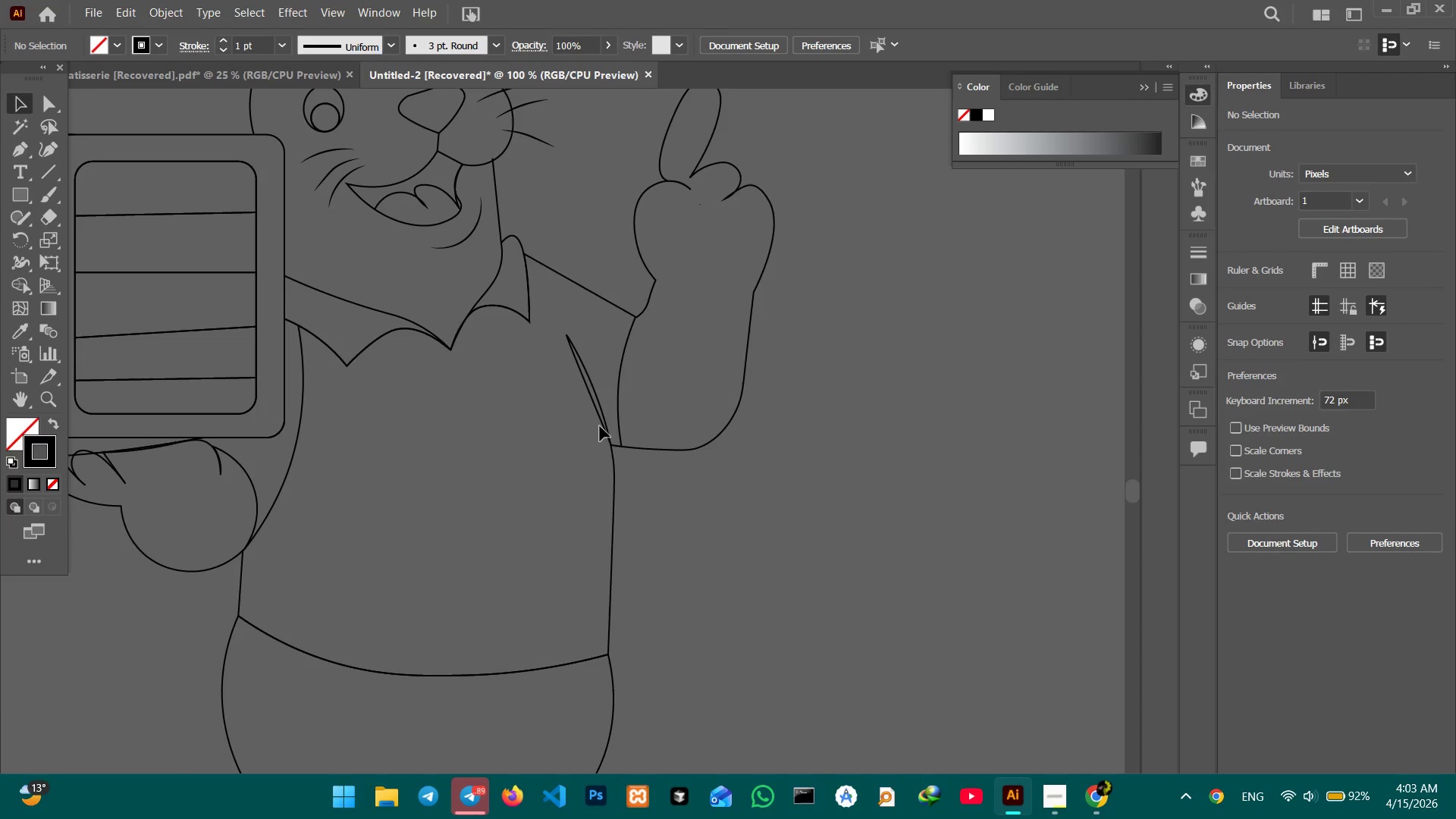 
left_click_drag(start_coordinate=[883, 615], to_coordinate=[704, 499])
 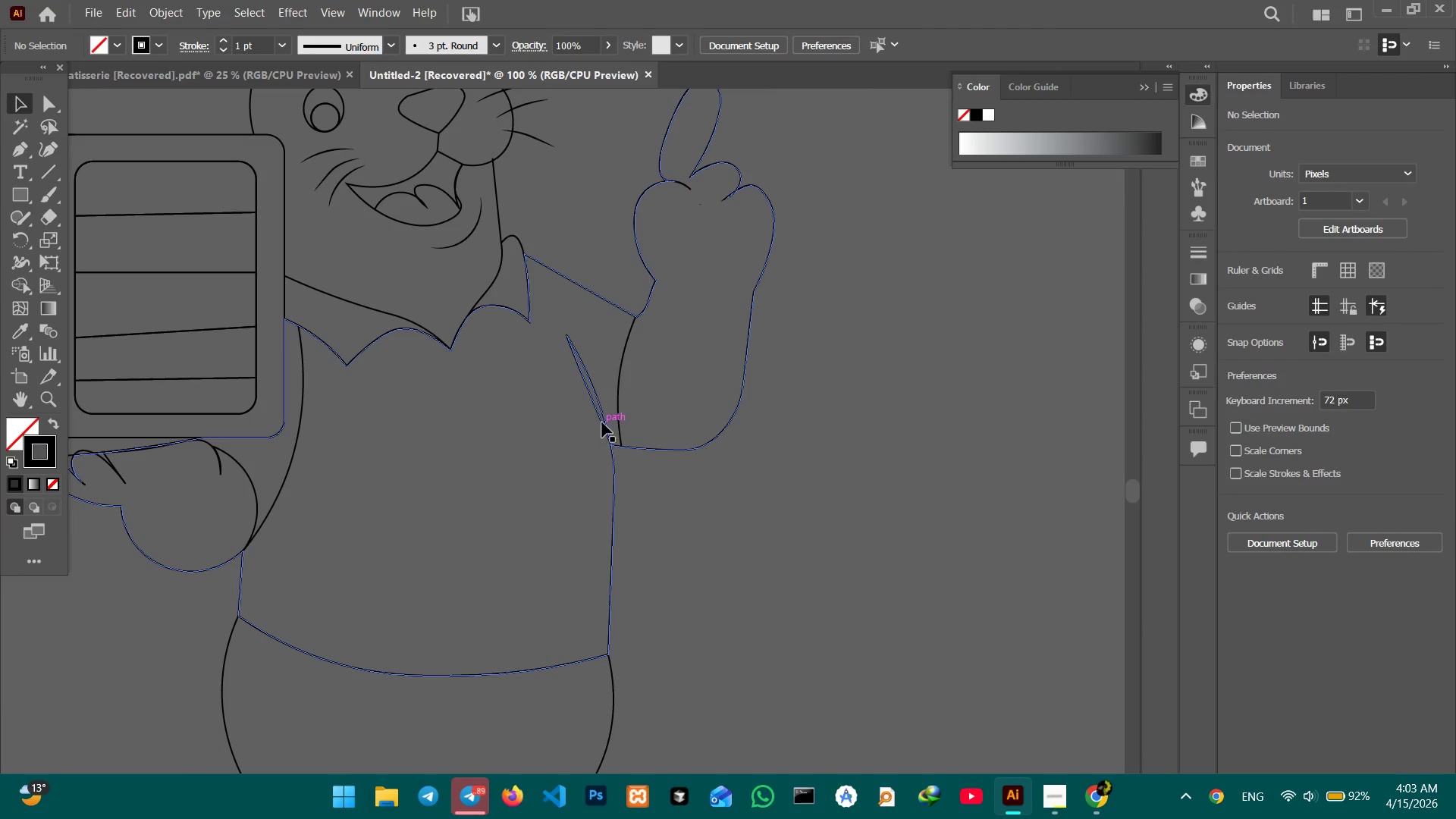 
left_click([602, 422])
 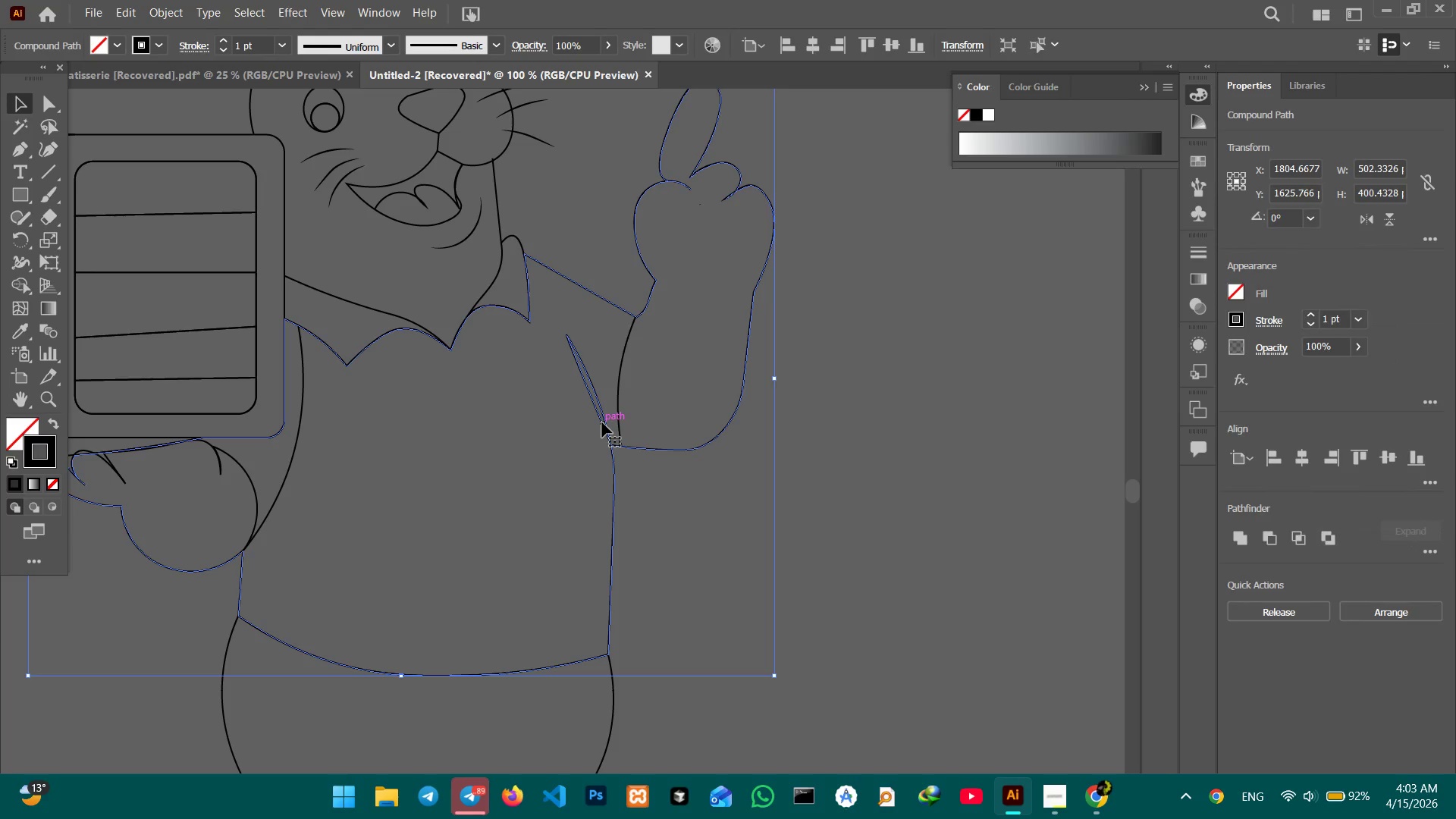 
key(Control+Equal)
 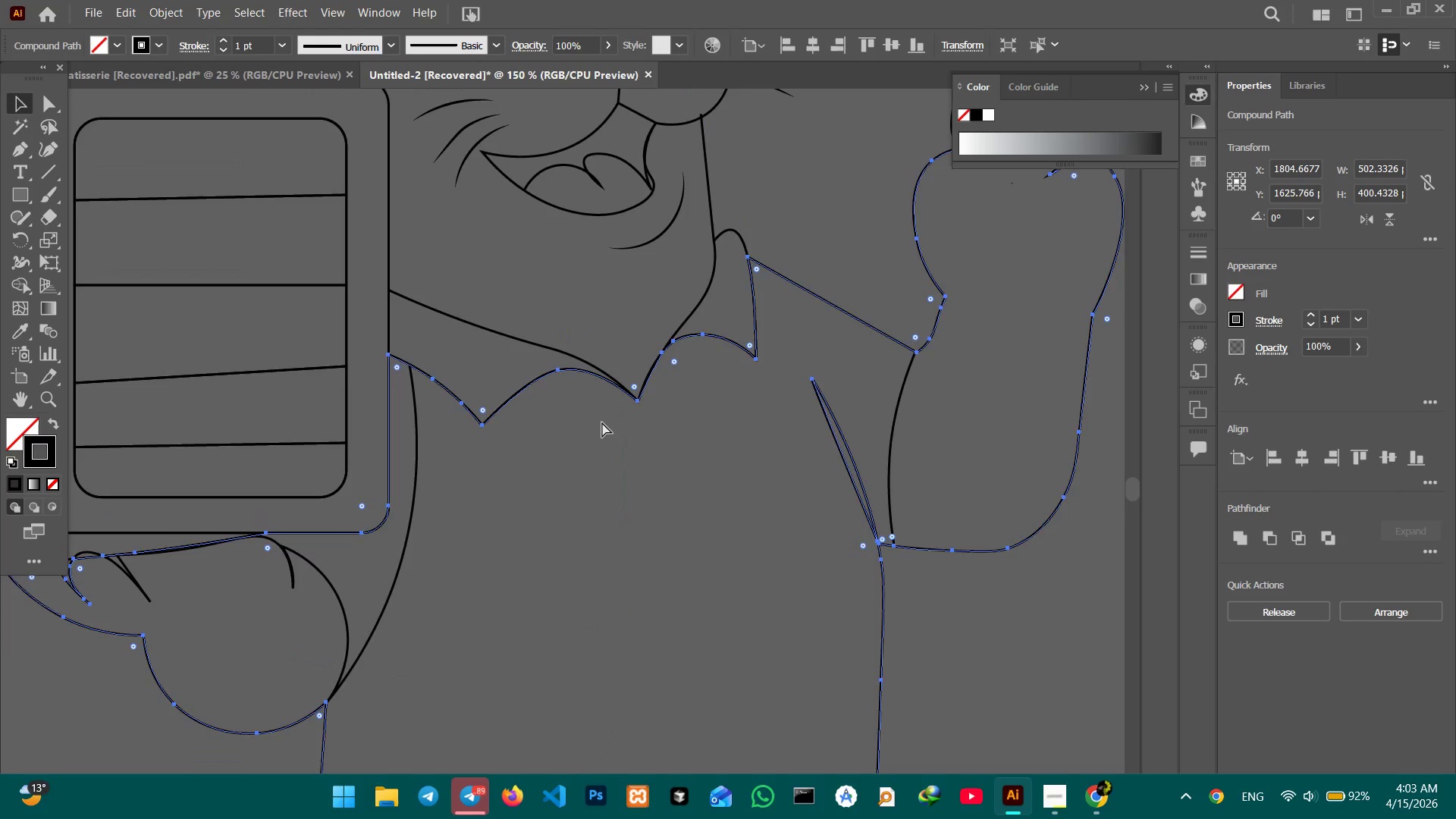 
key(Control+Equal)
 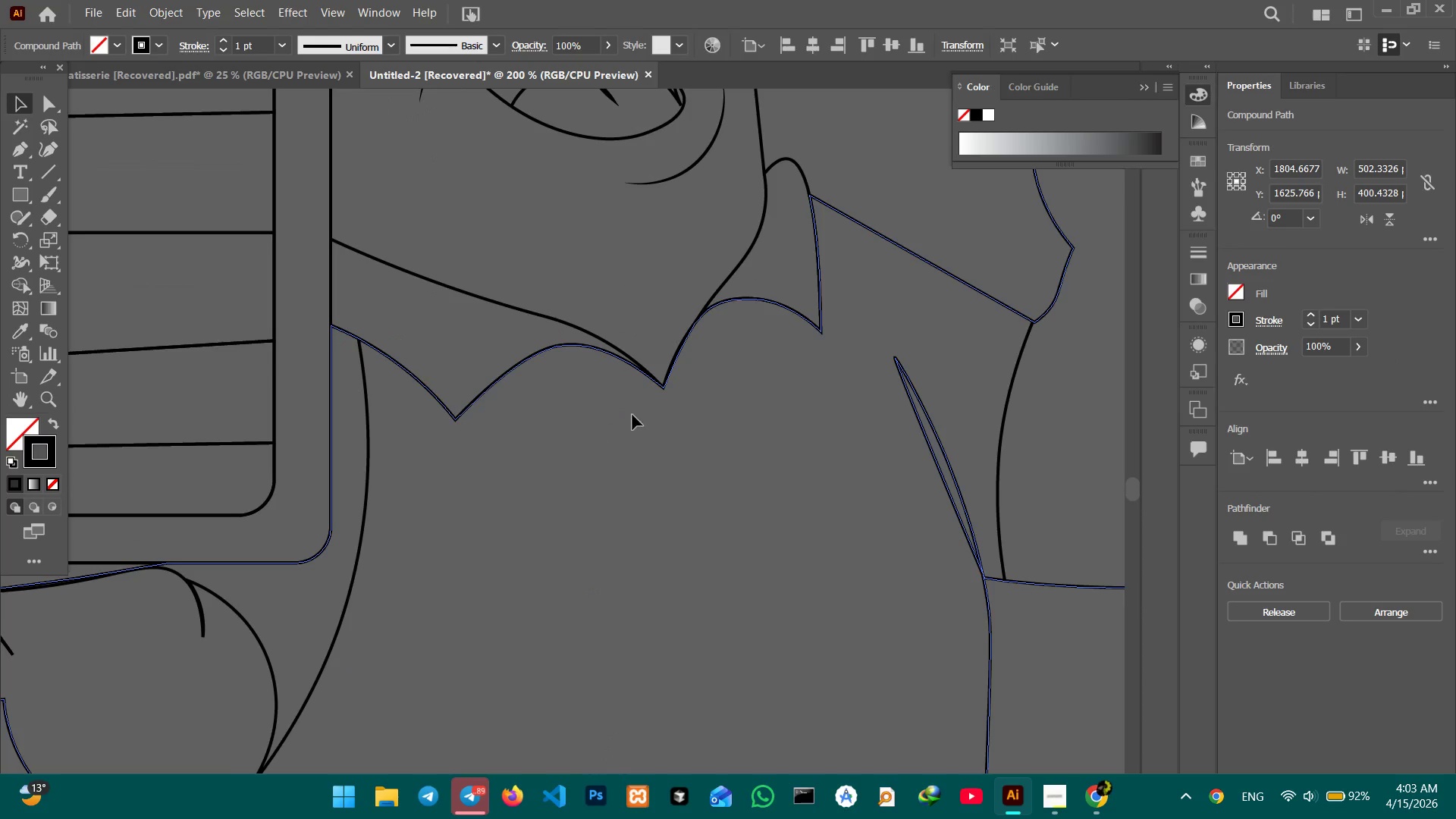 
hold_key(key=Space, duration=0.78)
 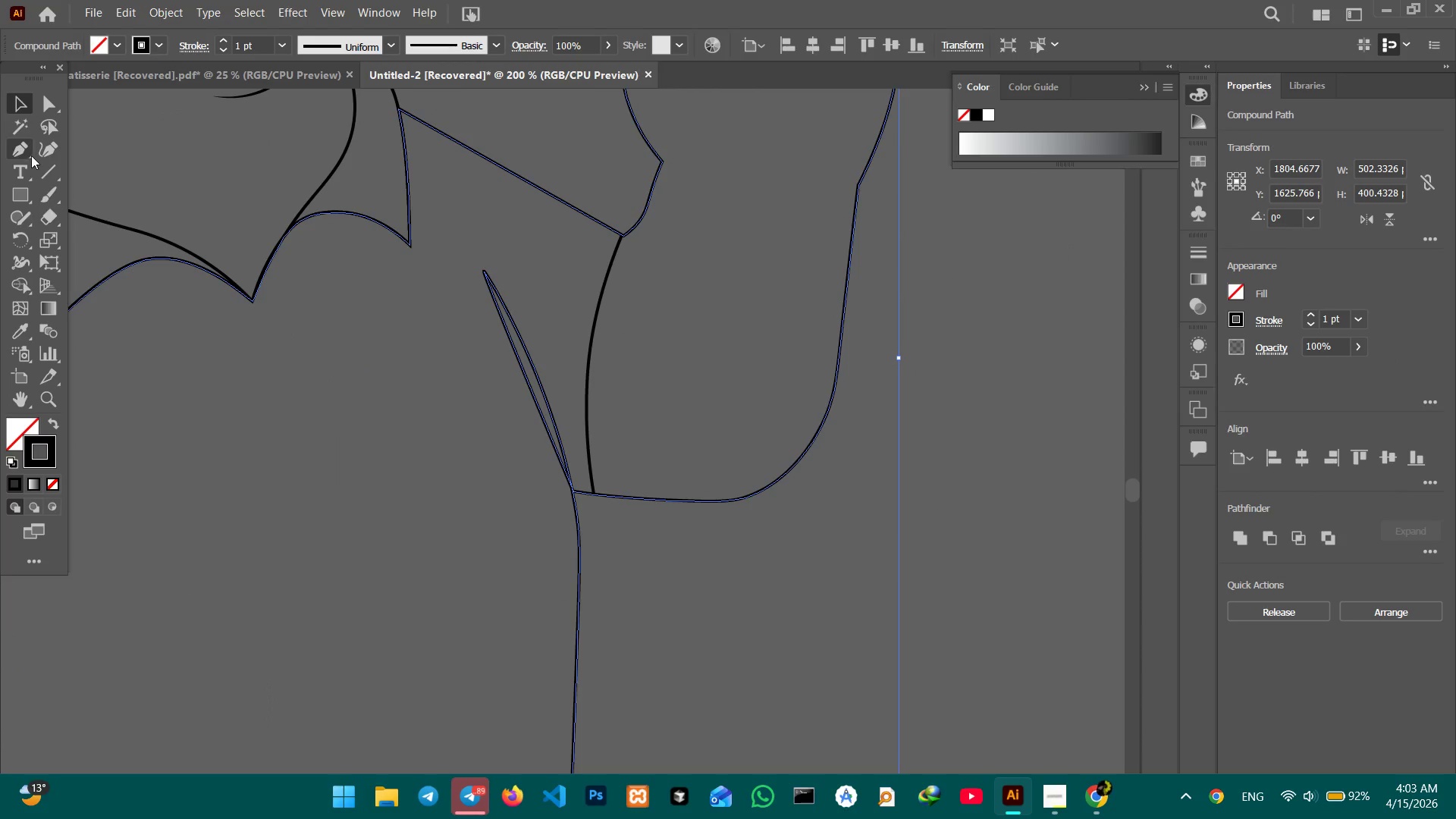 
left_click_drag(start_coordinate=[733, 467], to_coordinate=[321, 381])
 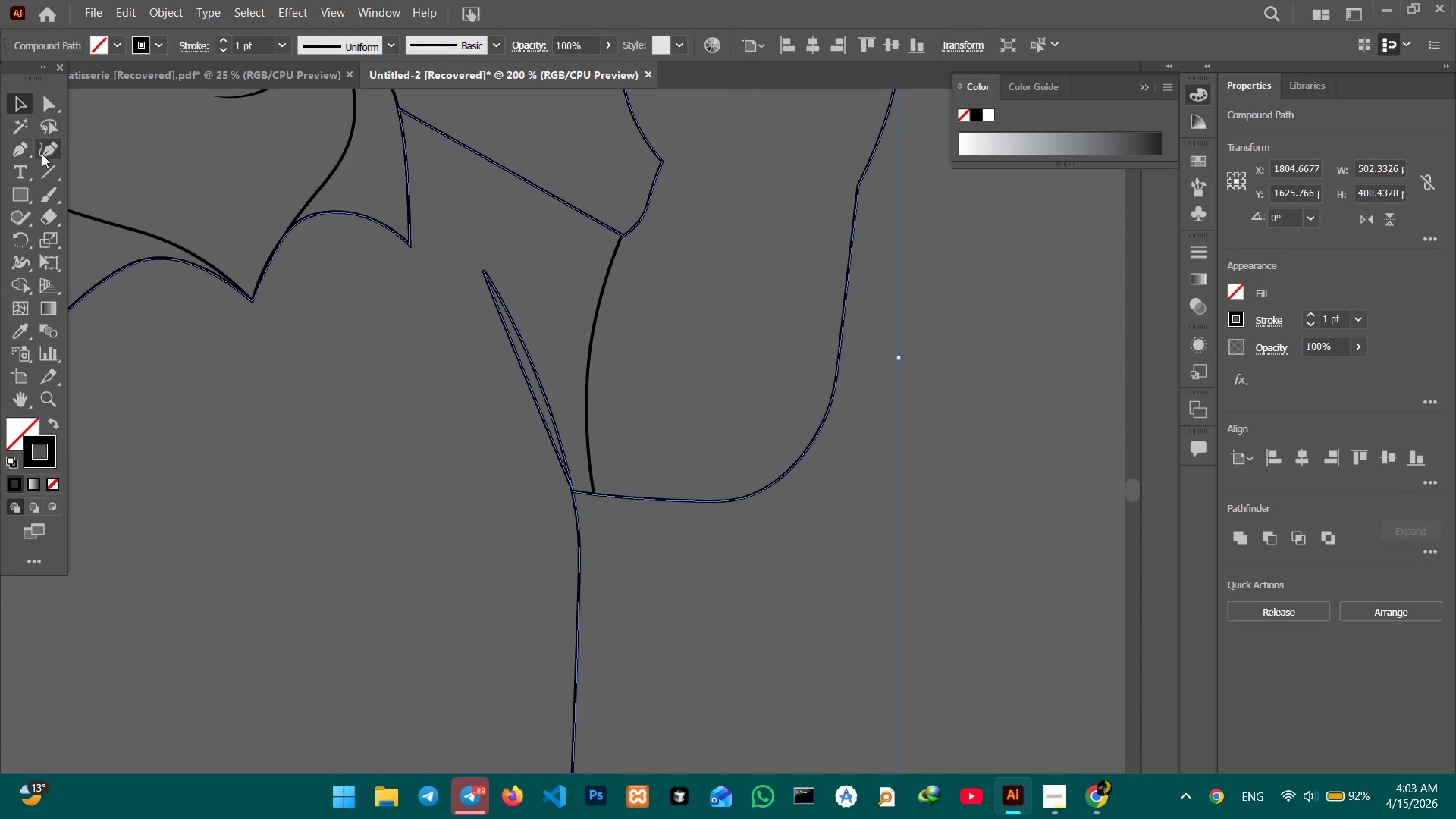 
left_click([45, 153])
 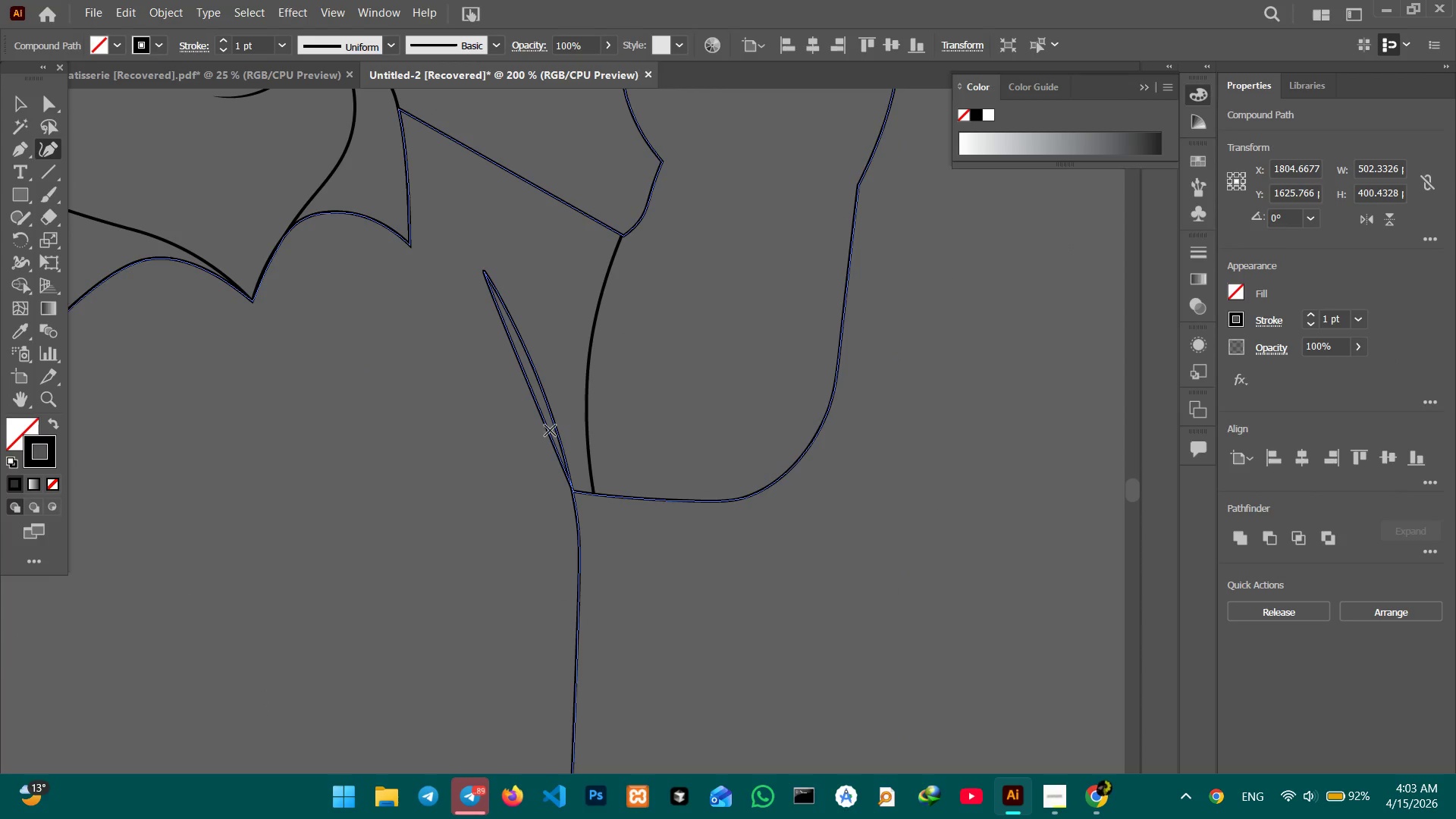 
left_click([548, 430])
 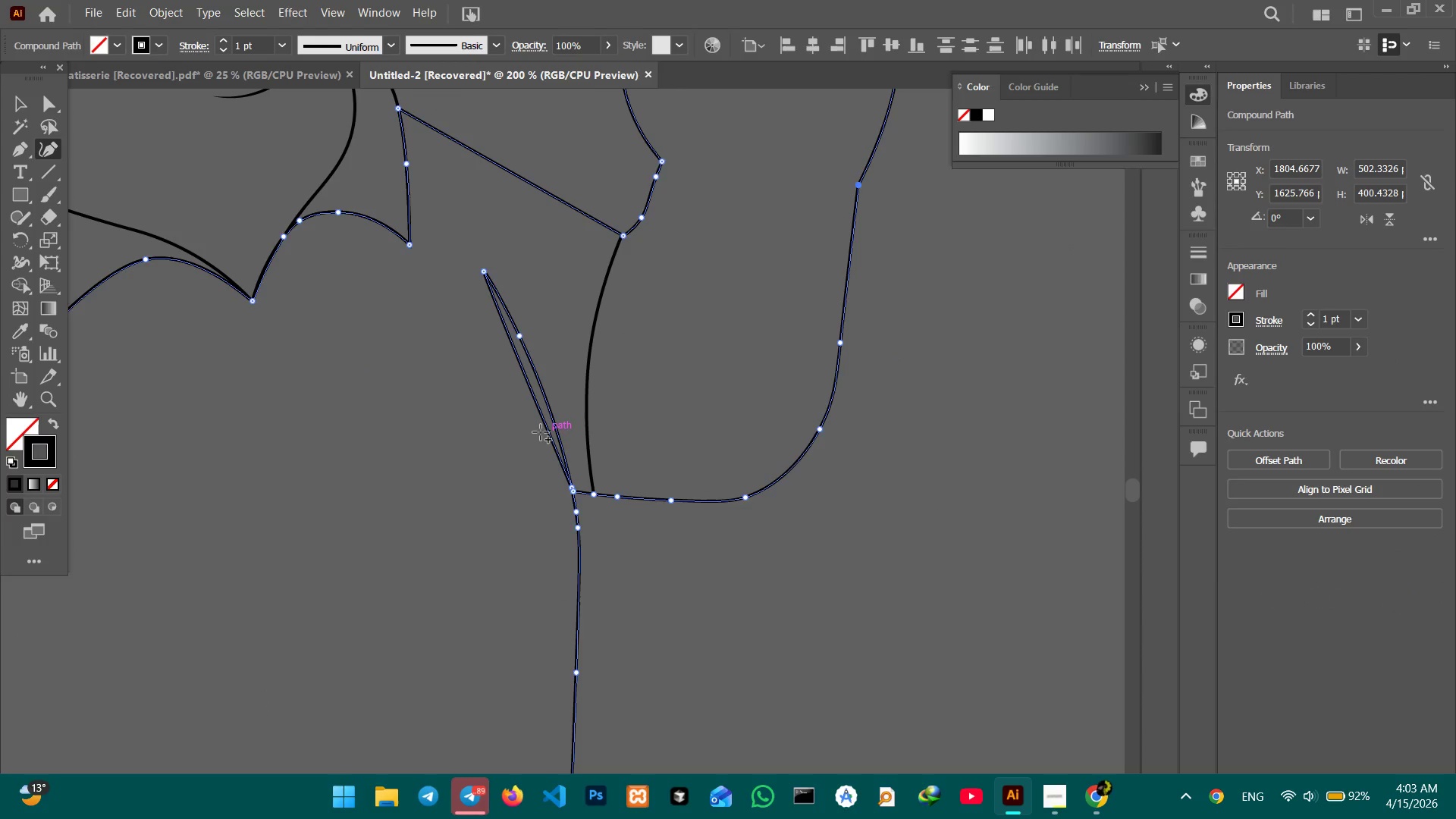 
key(Control+Equal)
 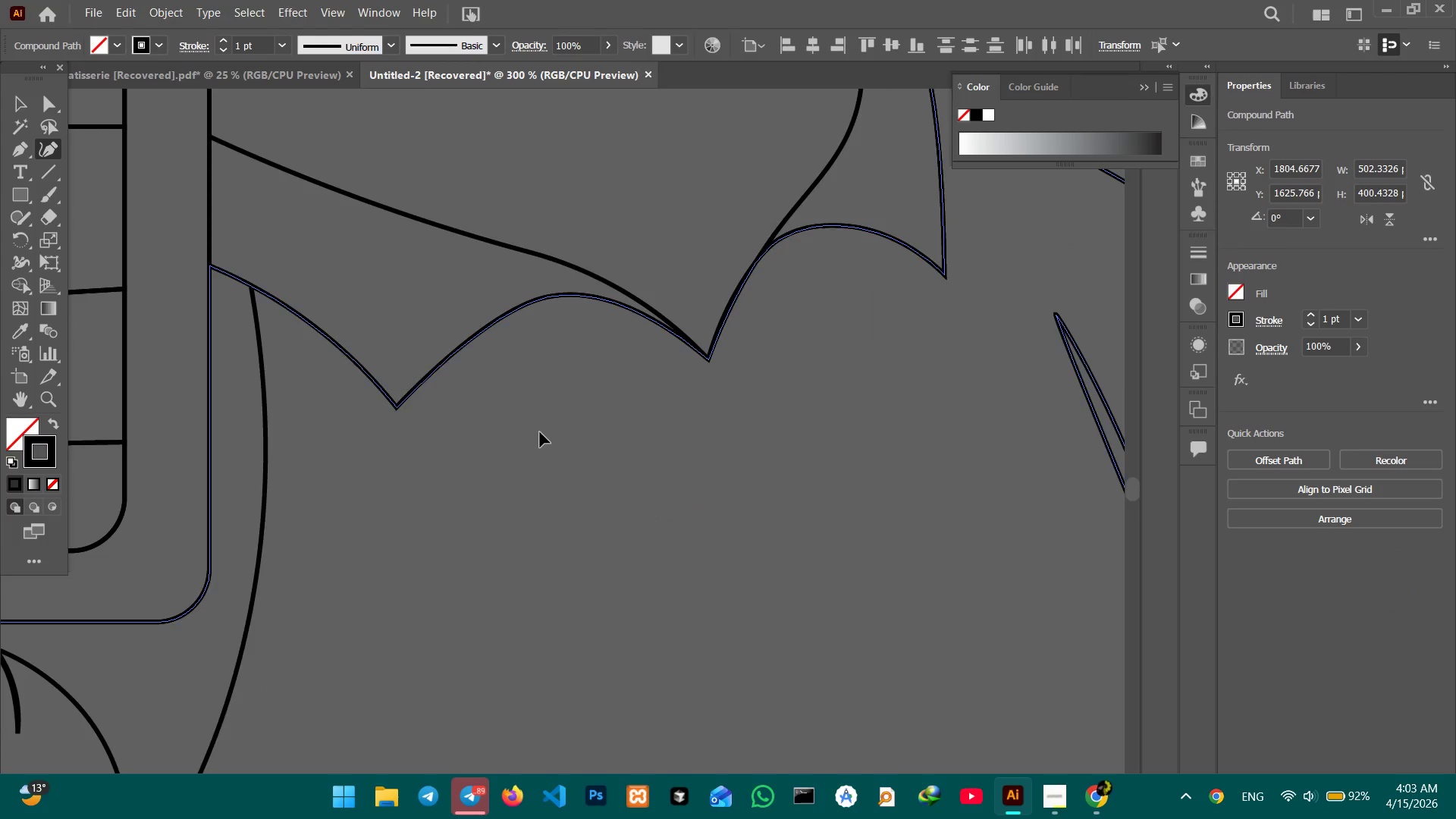 
key(Control+Equal)
 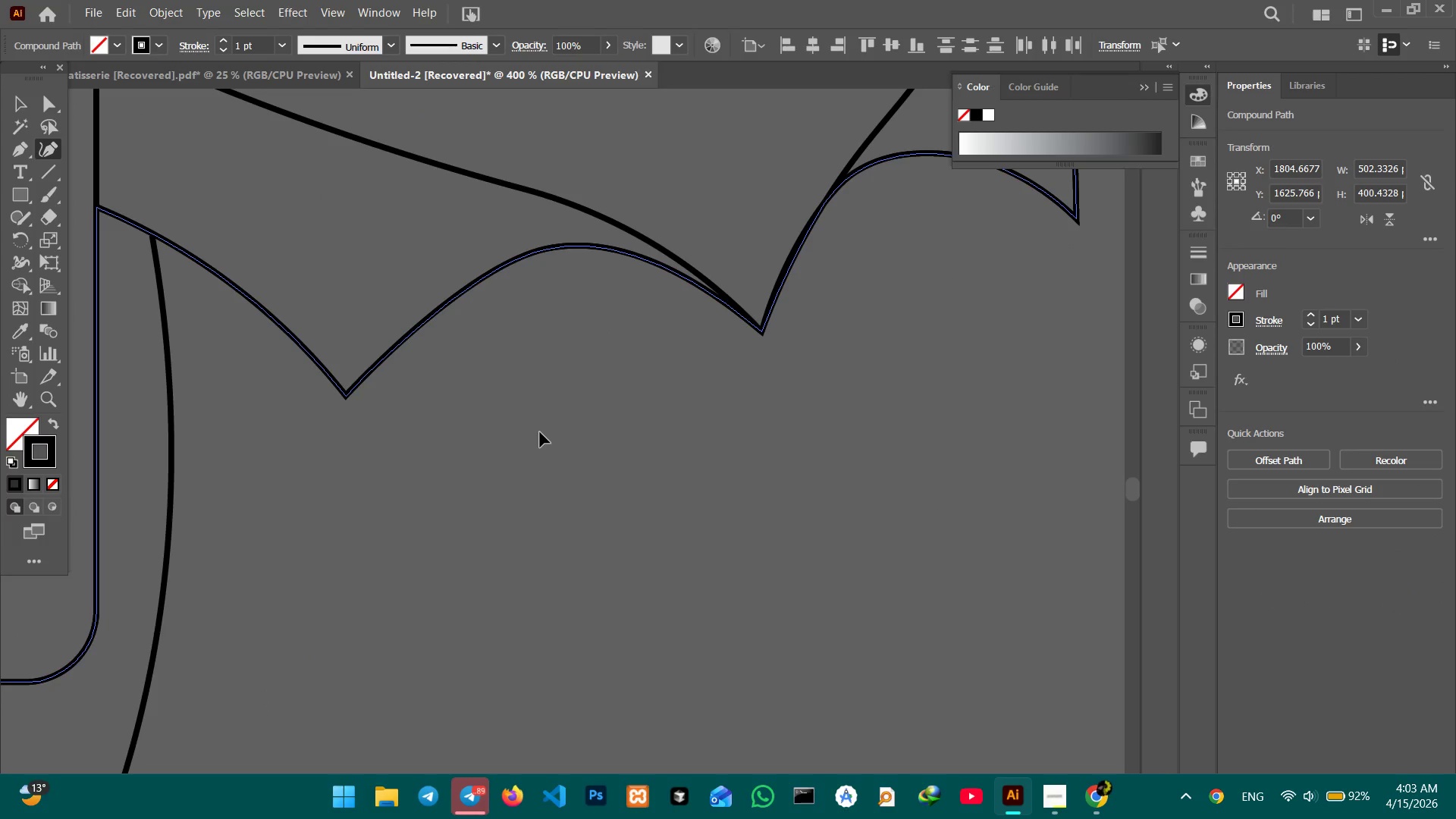 
key(Control+Equal)
 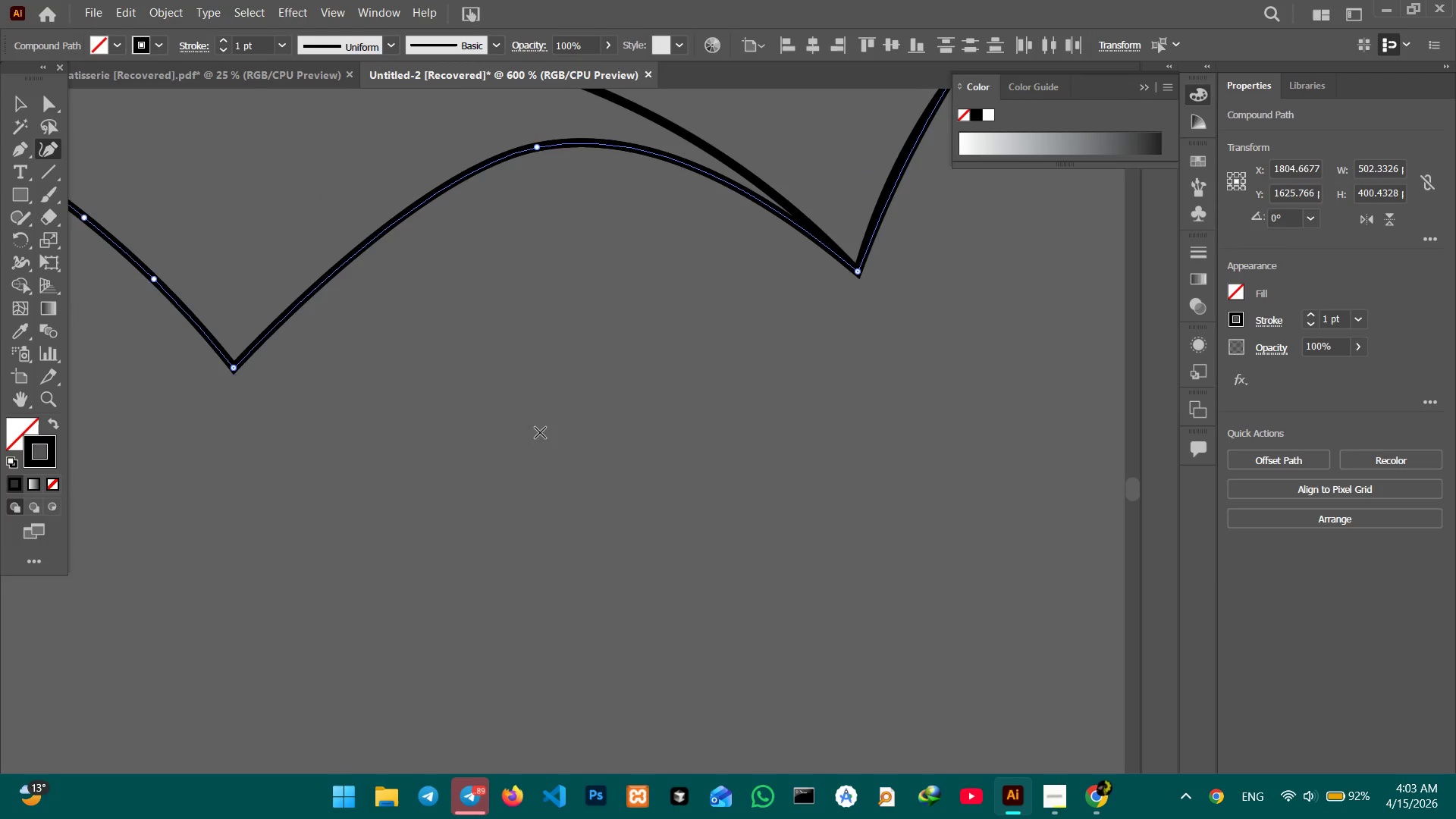 
hold_key(key=Space, duration=1.5)
 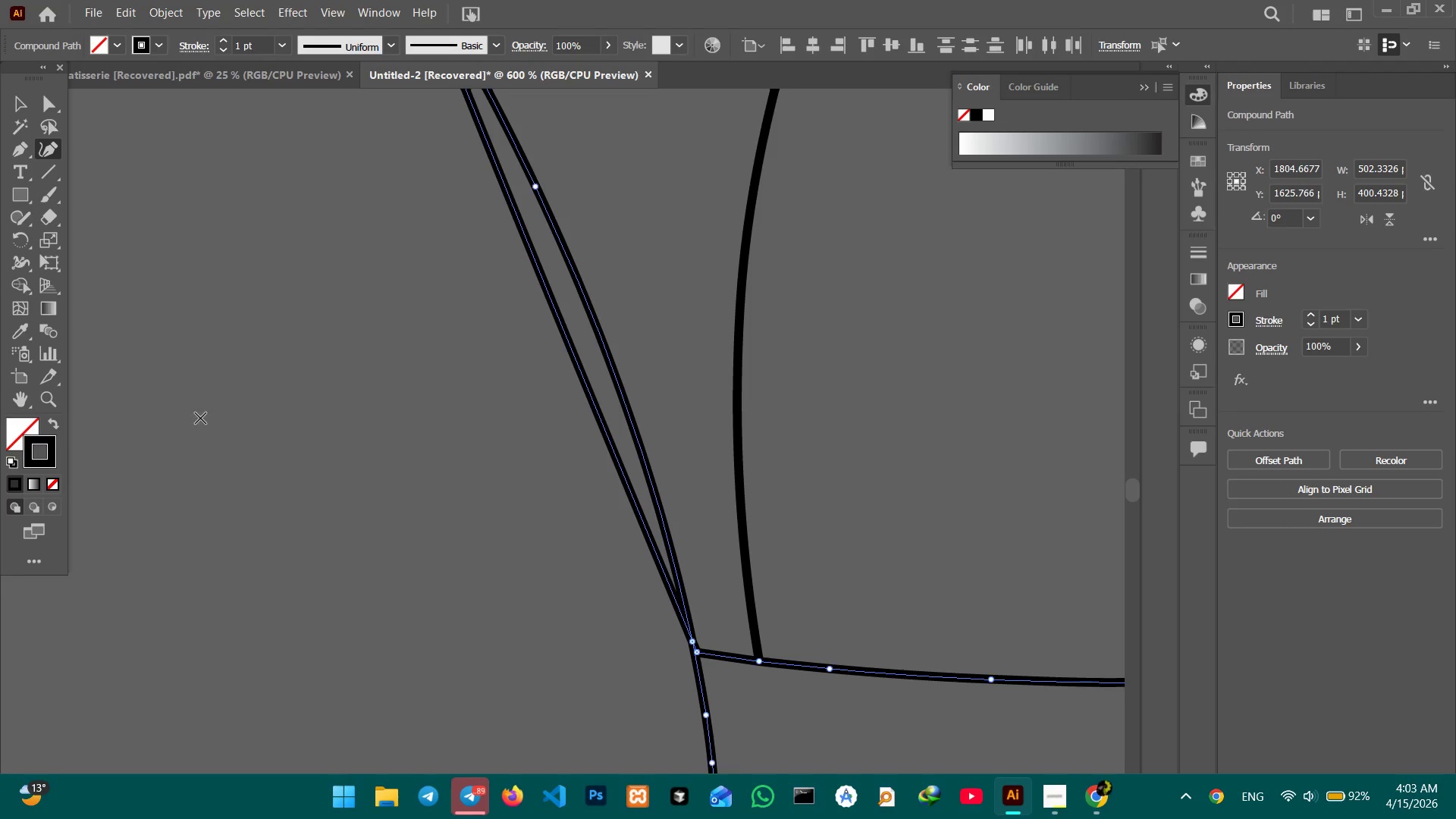 
left_click_drag(start_coordinate=[714, 477], to_coordinate=[0, 269])
 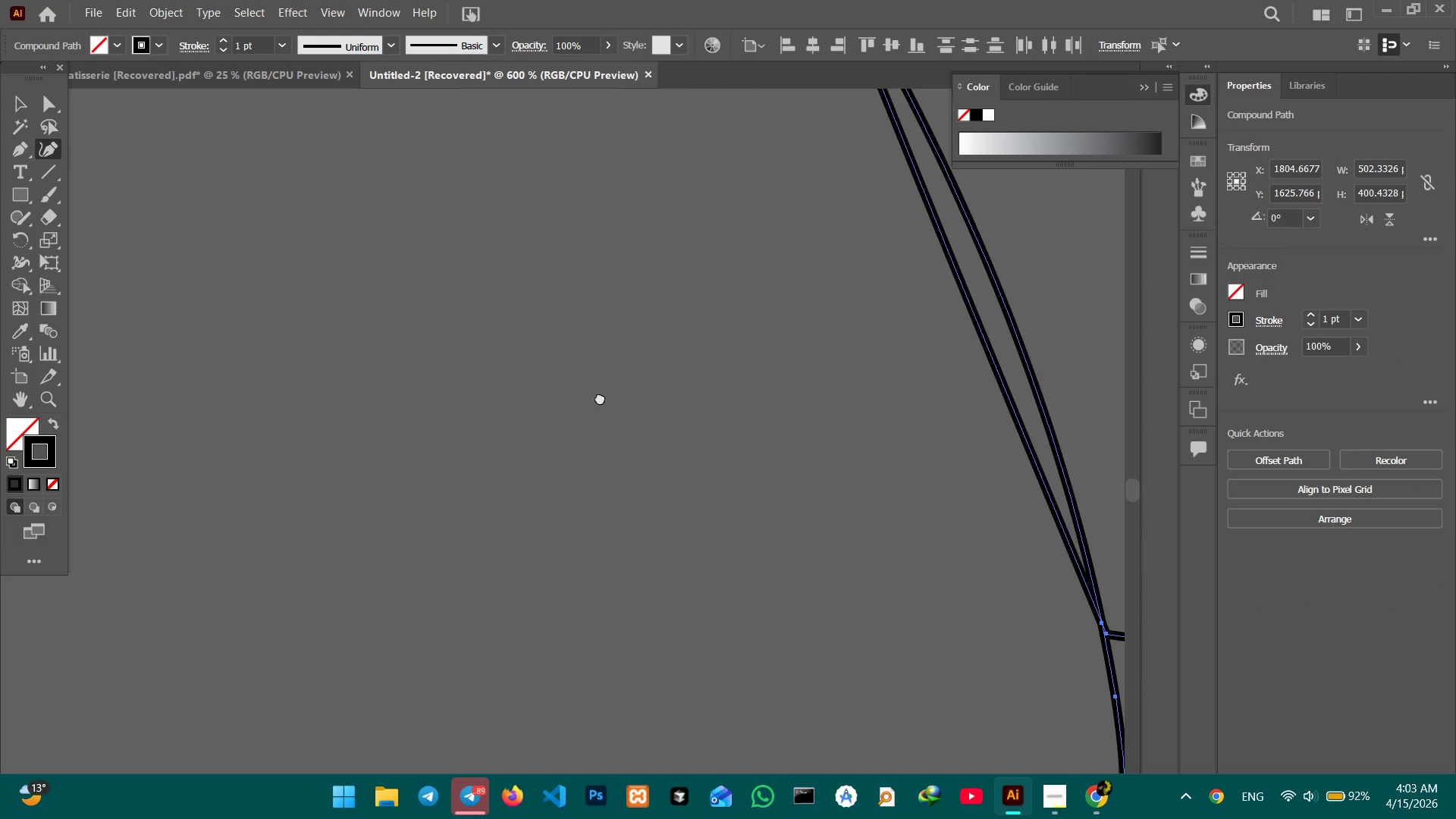 
left_click_drag(start_coordinate=[607, 401], to_coordinate=[199, 419])
 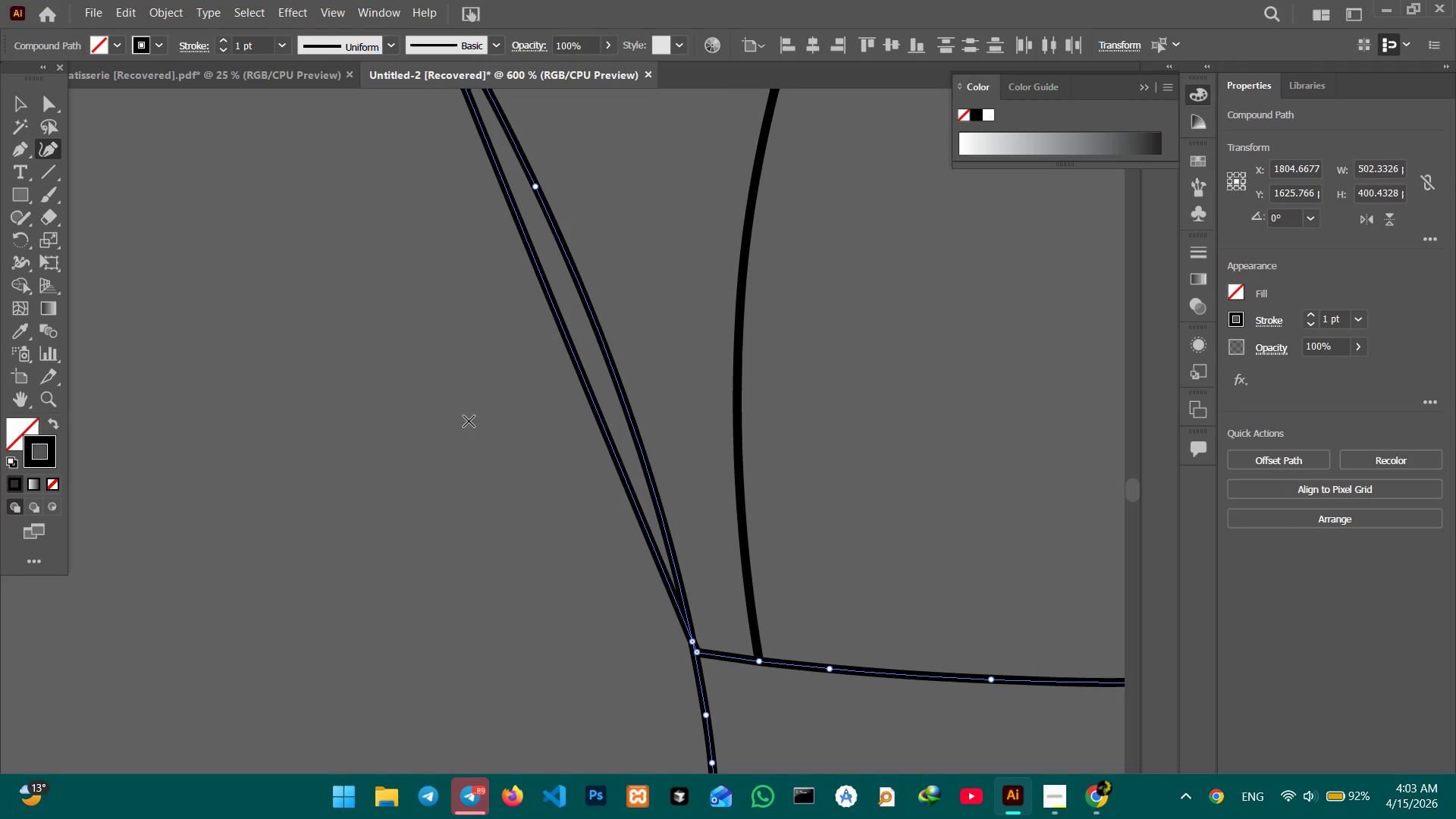 
hold_key(key=Space, duration=0.59)
 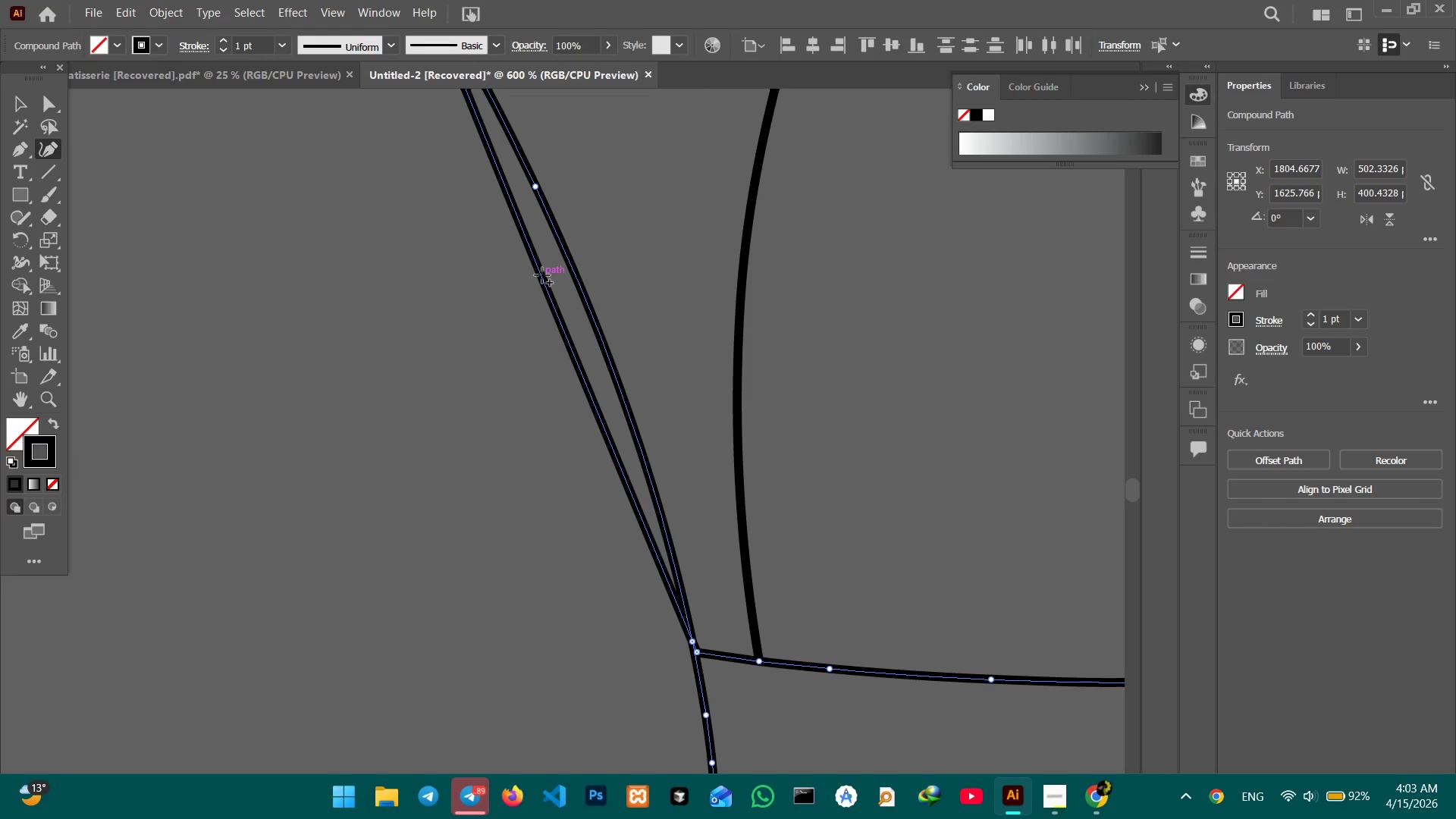 
left_click_drag(start_coordinate=[543, 275], to_coordinate=[572, 268])
 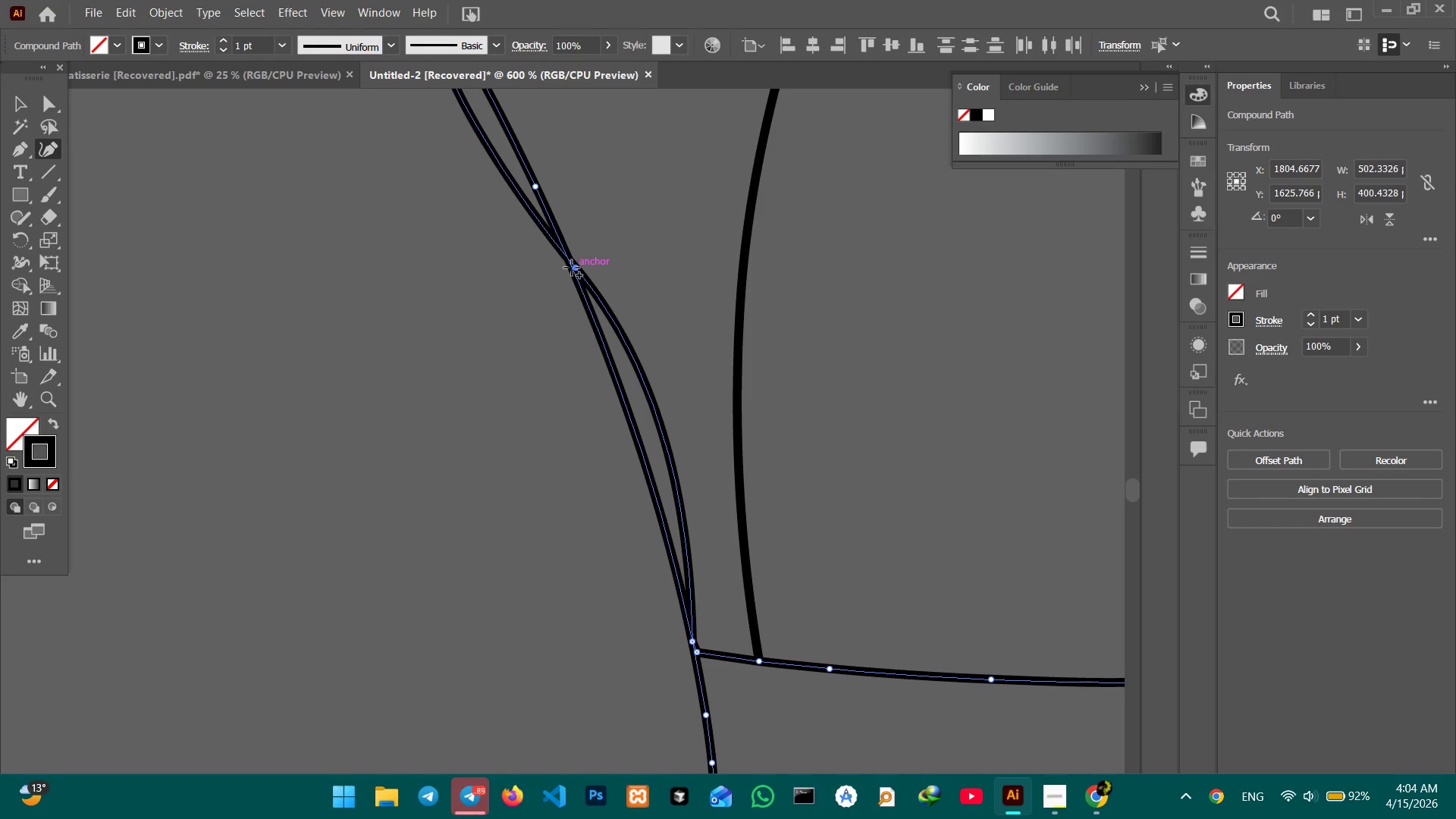 
key(Backspace)
 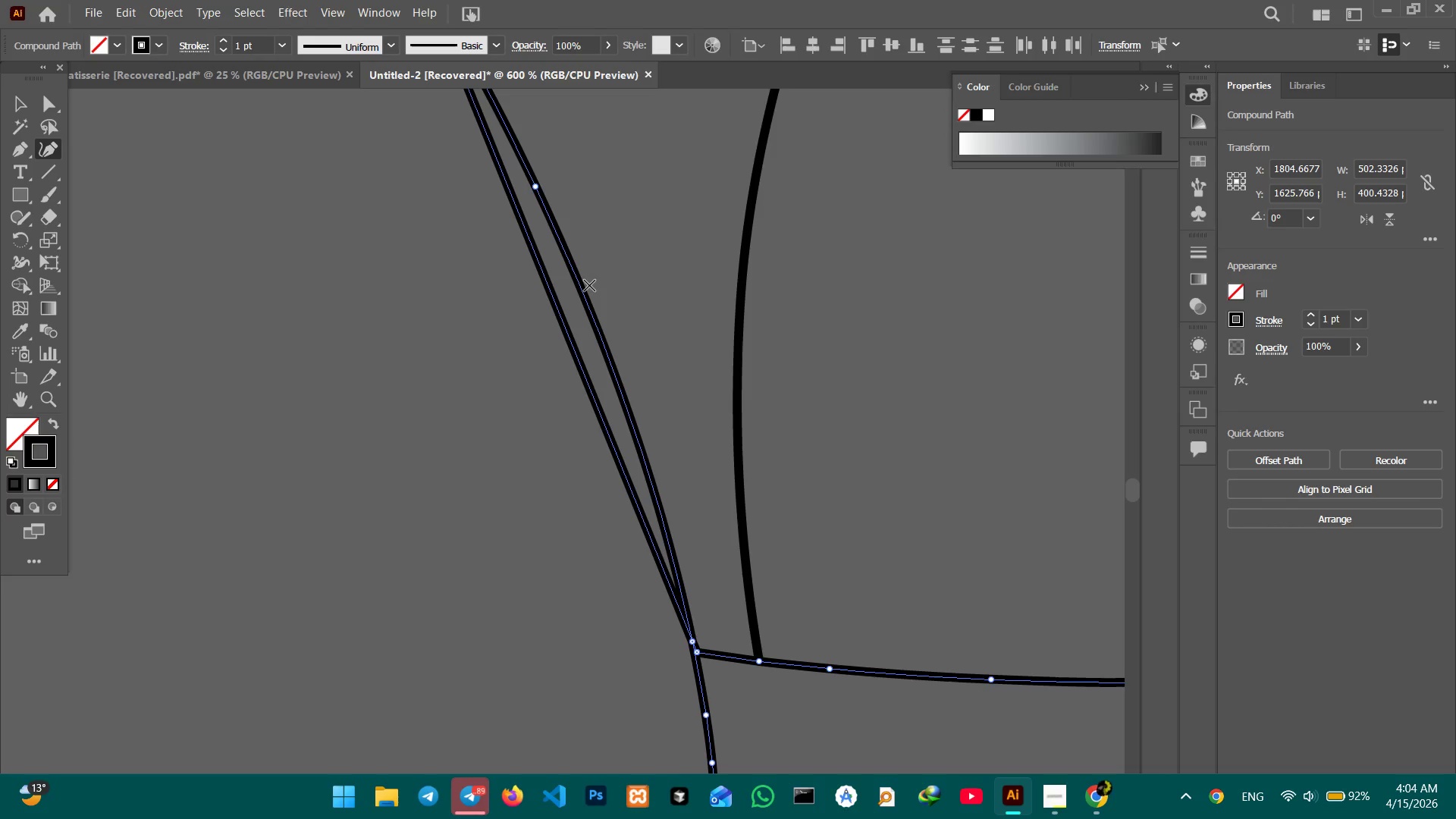 
left_click_drag(start_coordinate=[588, 286], to_coordinate=[558, 300])
 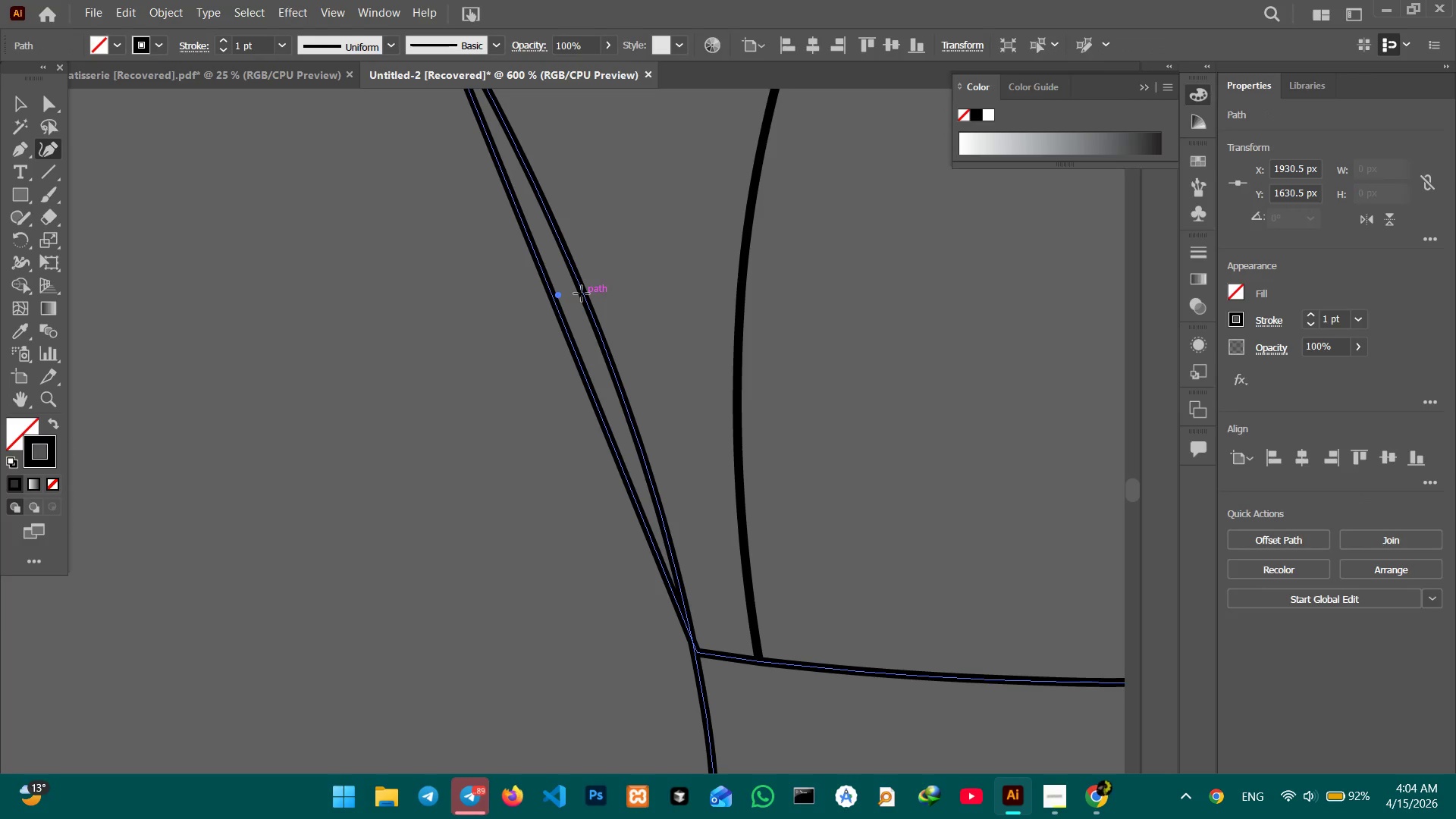 
key(Backspace)
 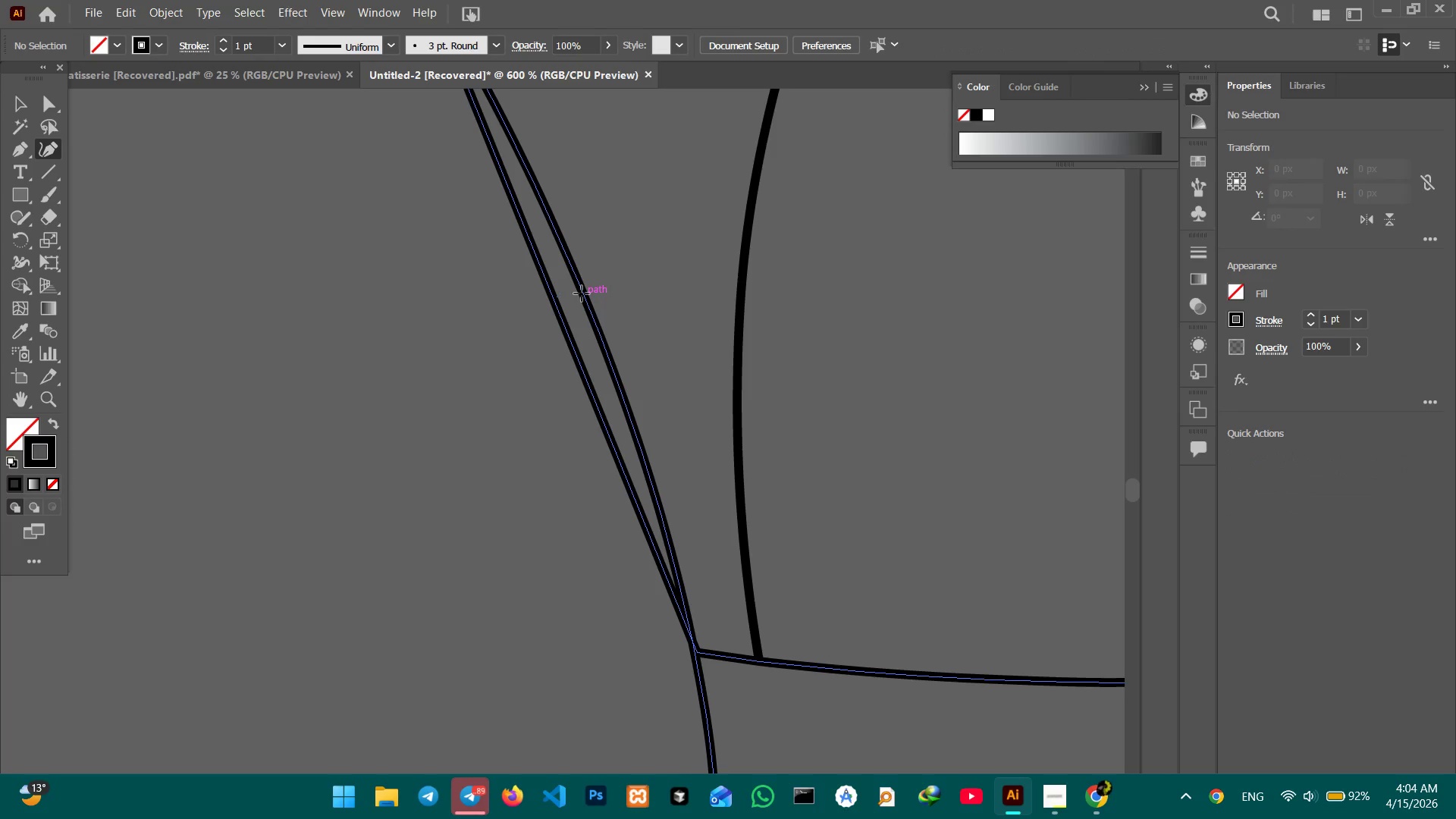 
left_click([582, 293])
 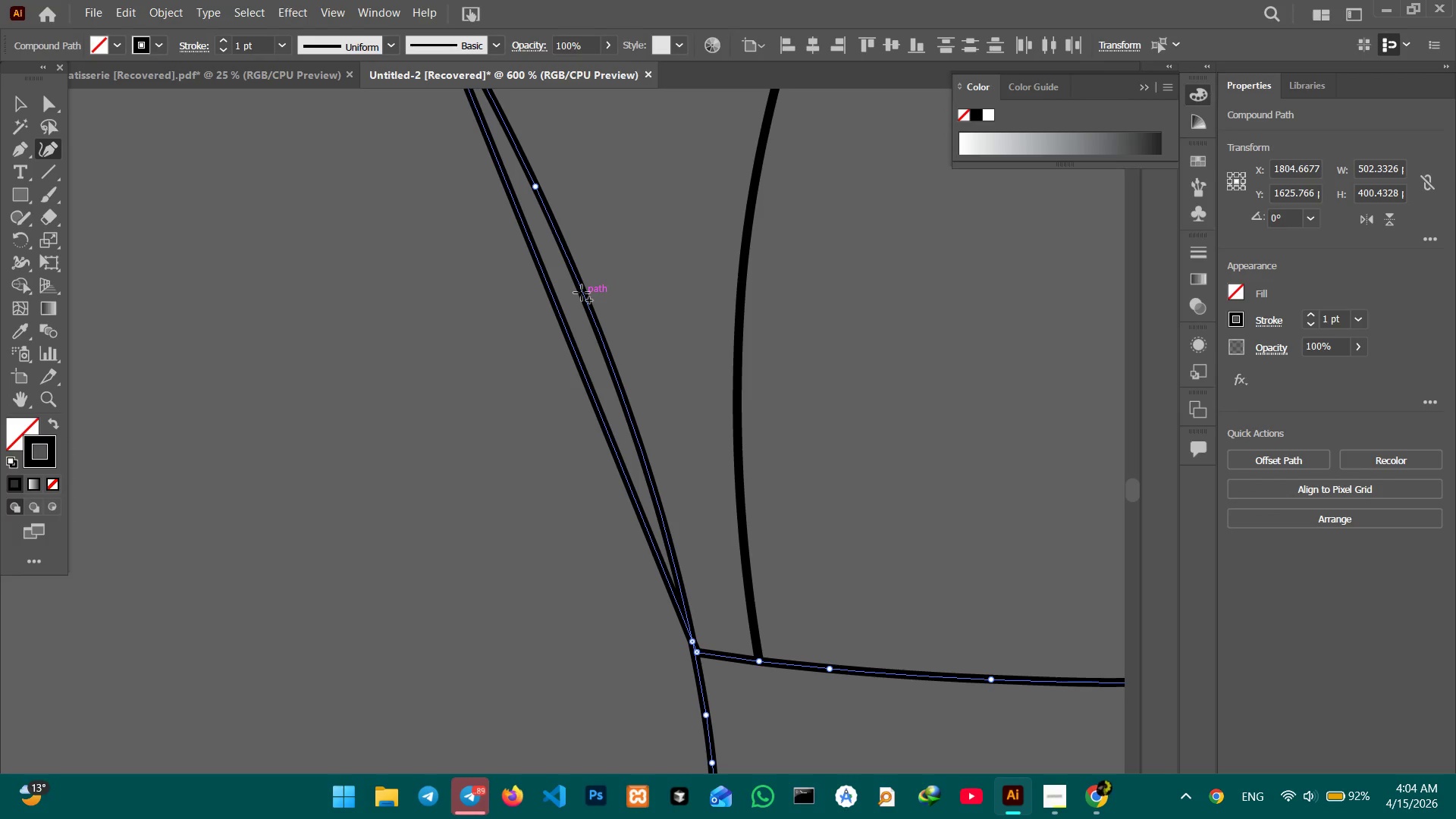 
left_click_drag(start_coordinate=[582, 293], to_coordinate=[555, 294])
 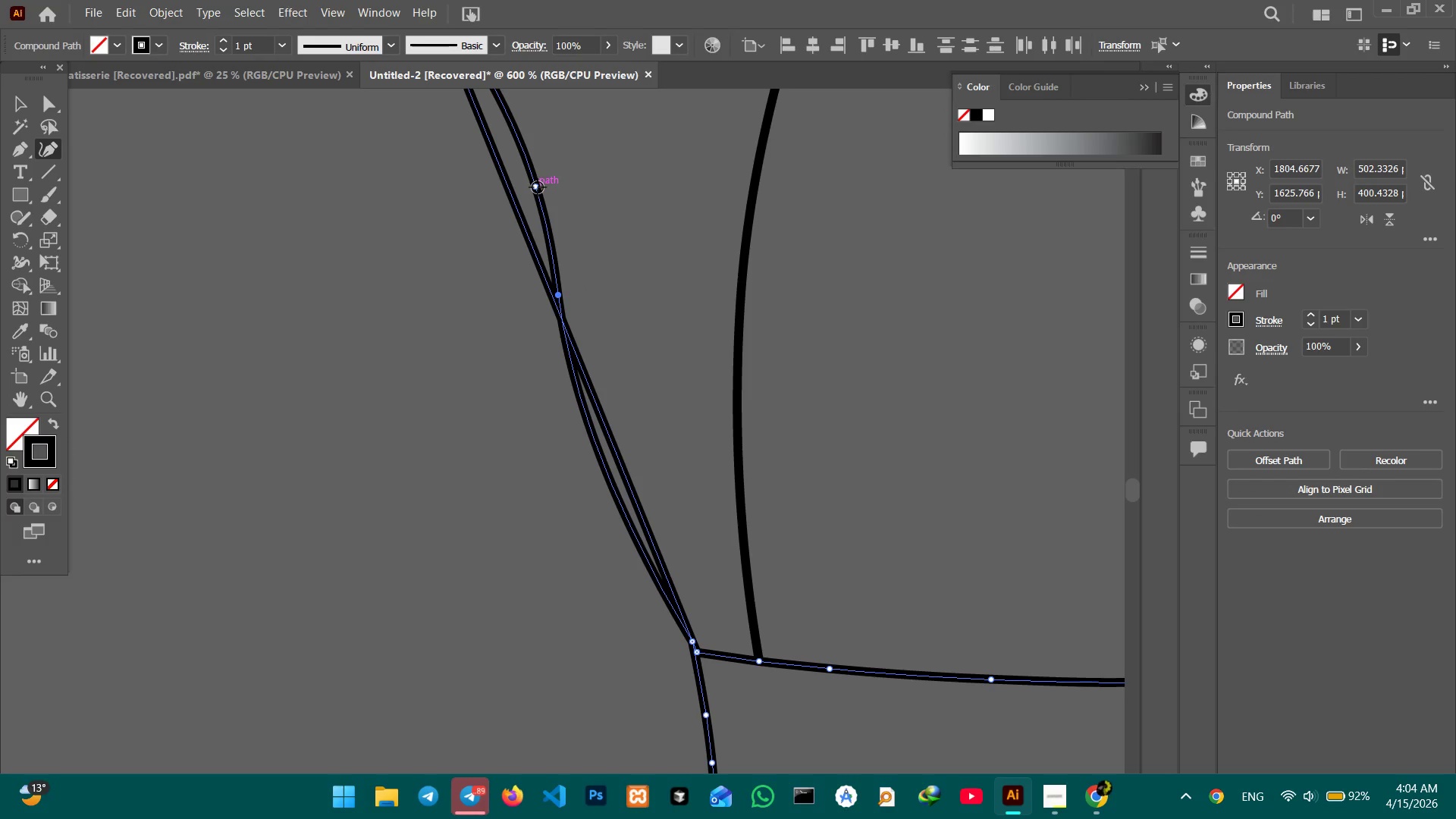 
key(Backspace)
 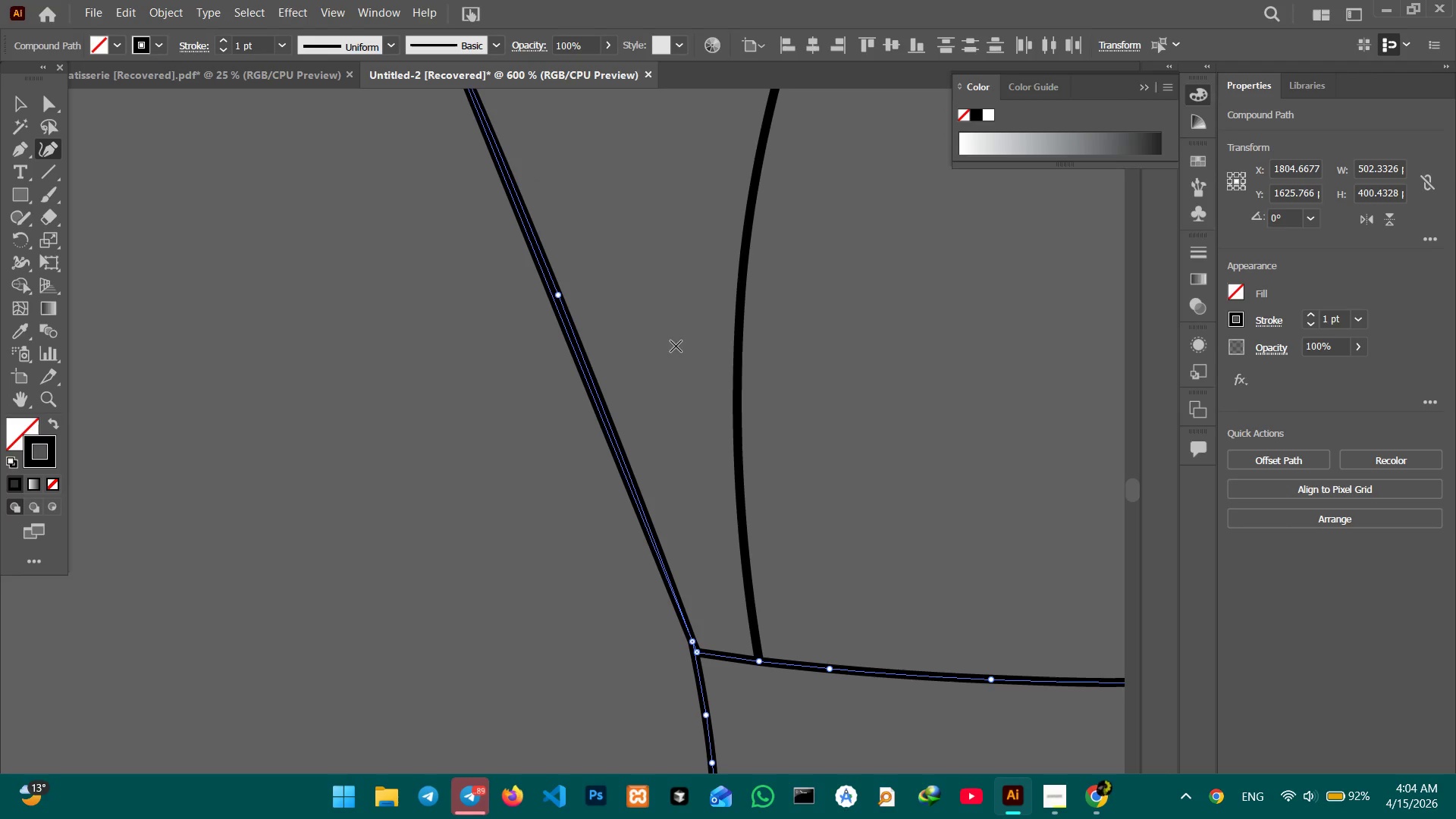 
hold_key(key=Space, duration=1.14)
 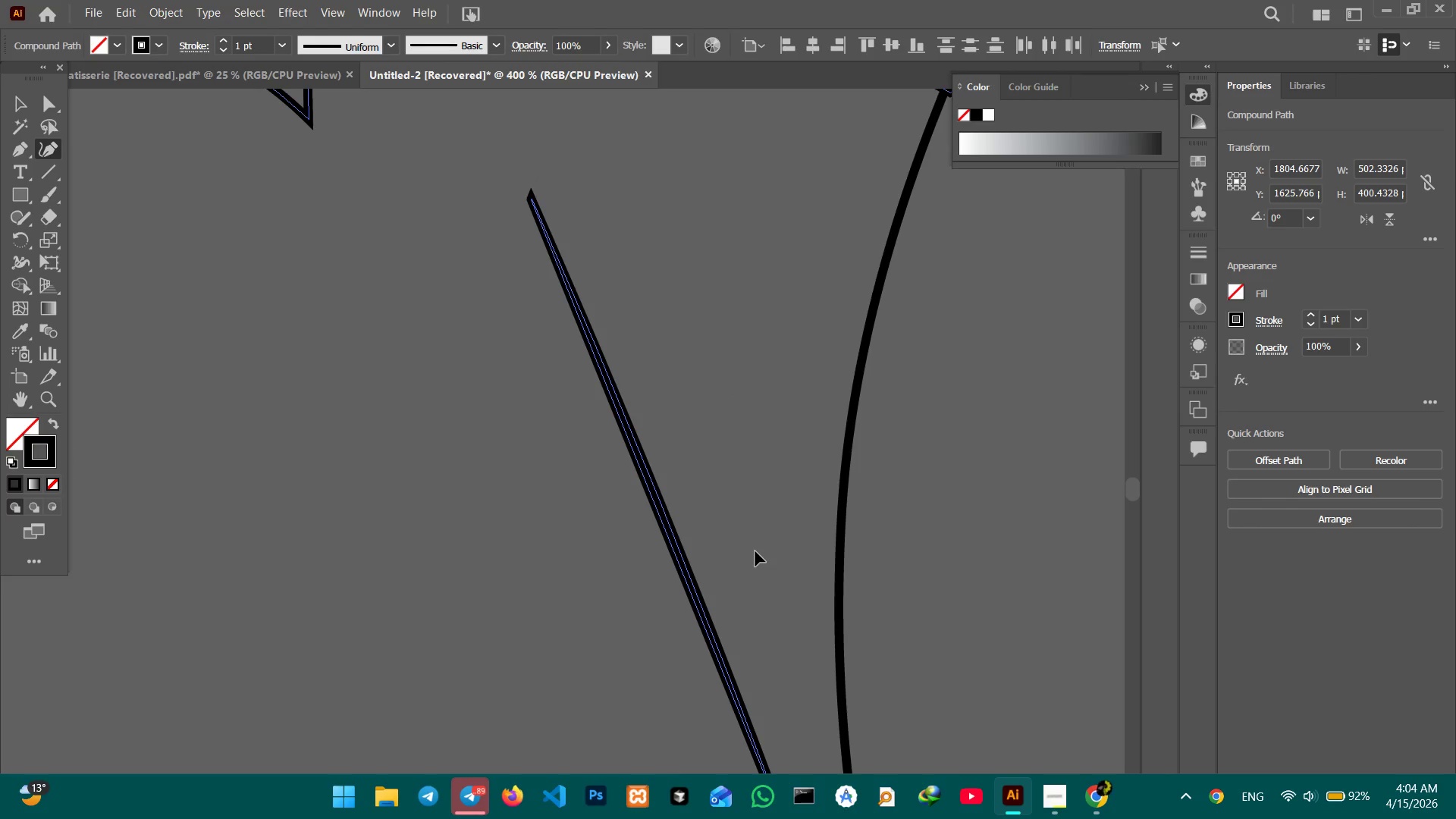 
left_click_drag(start_coordinate=[677, 344], to_coordinate=[779, 549])
 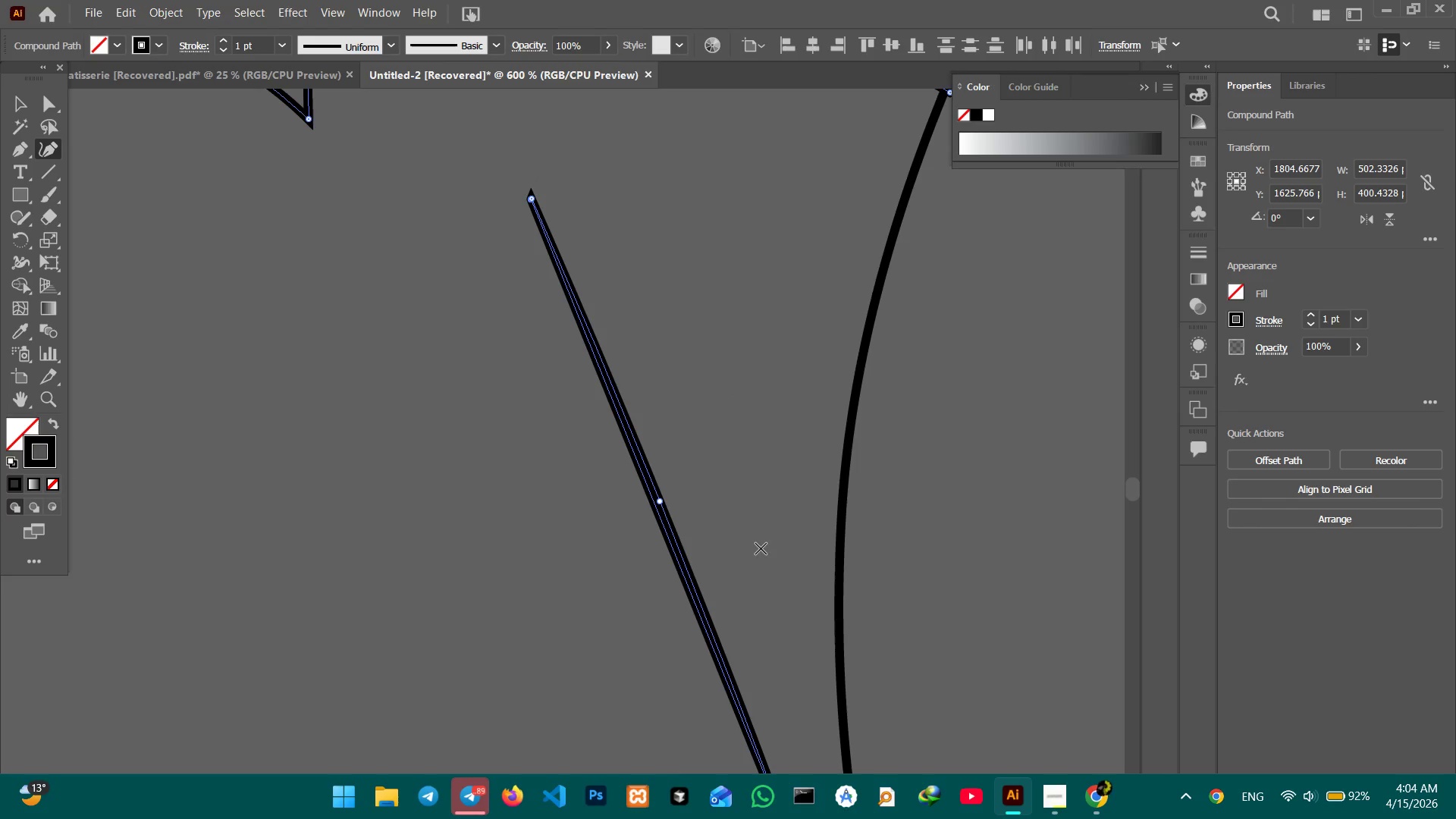 
key(Control+Minus)
 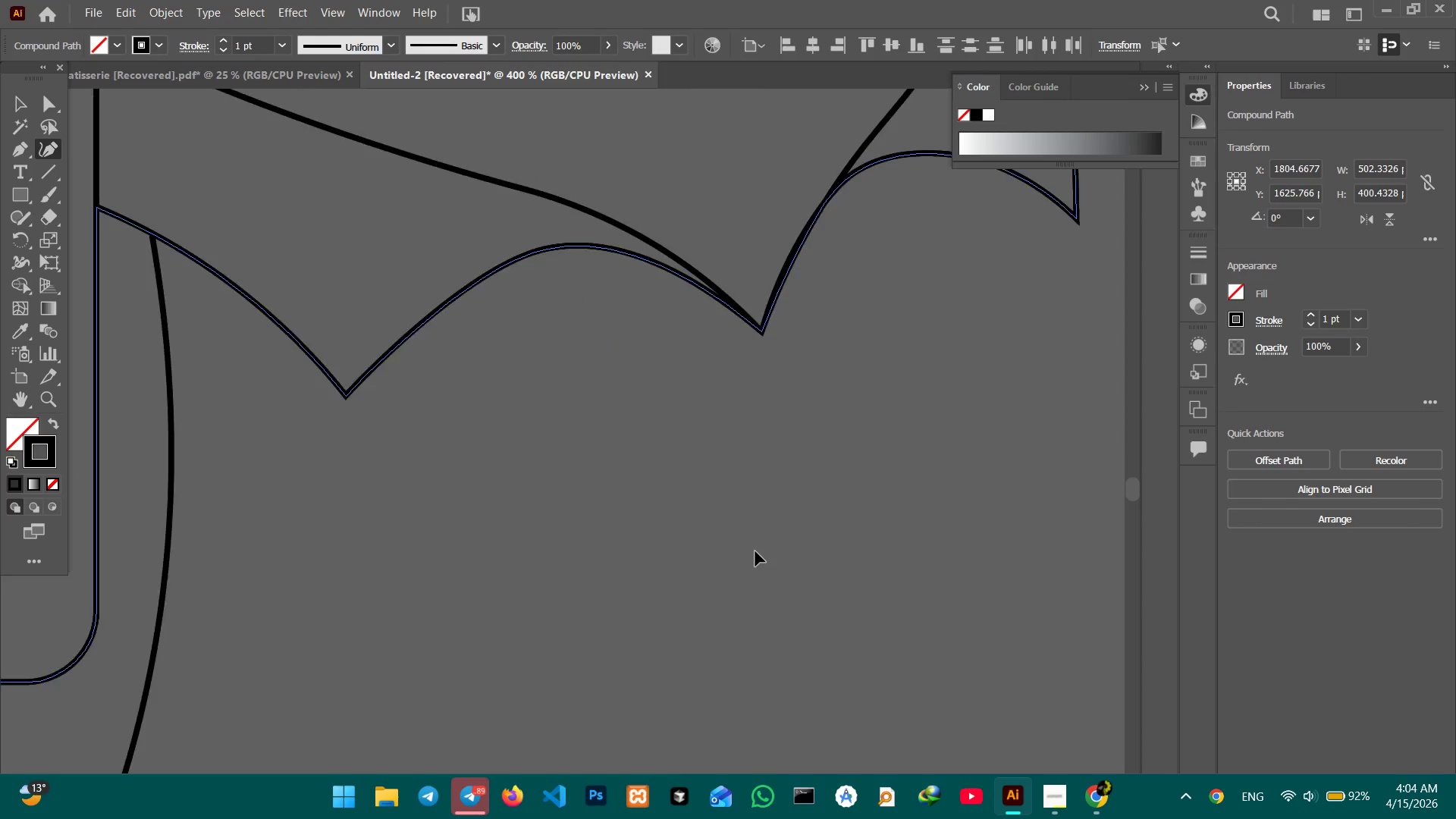 
key(Control+Minus)
 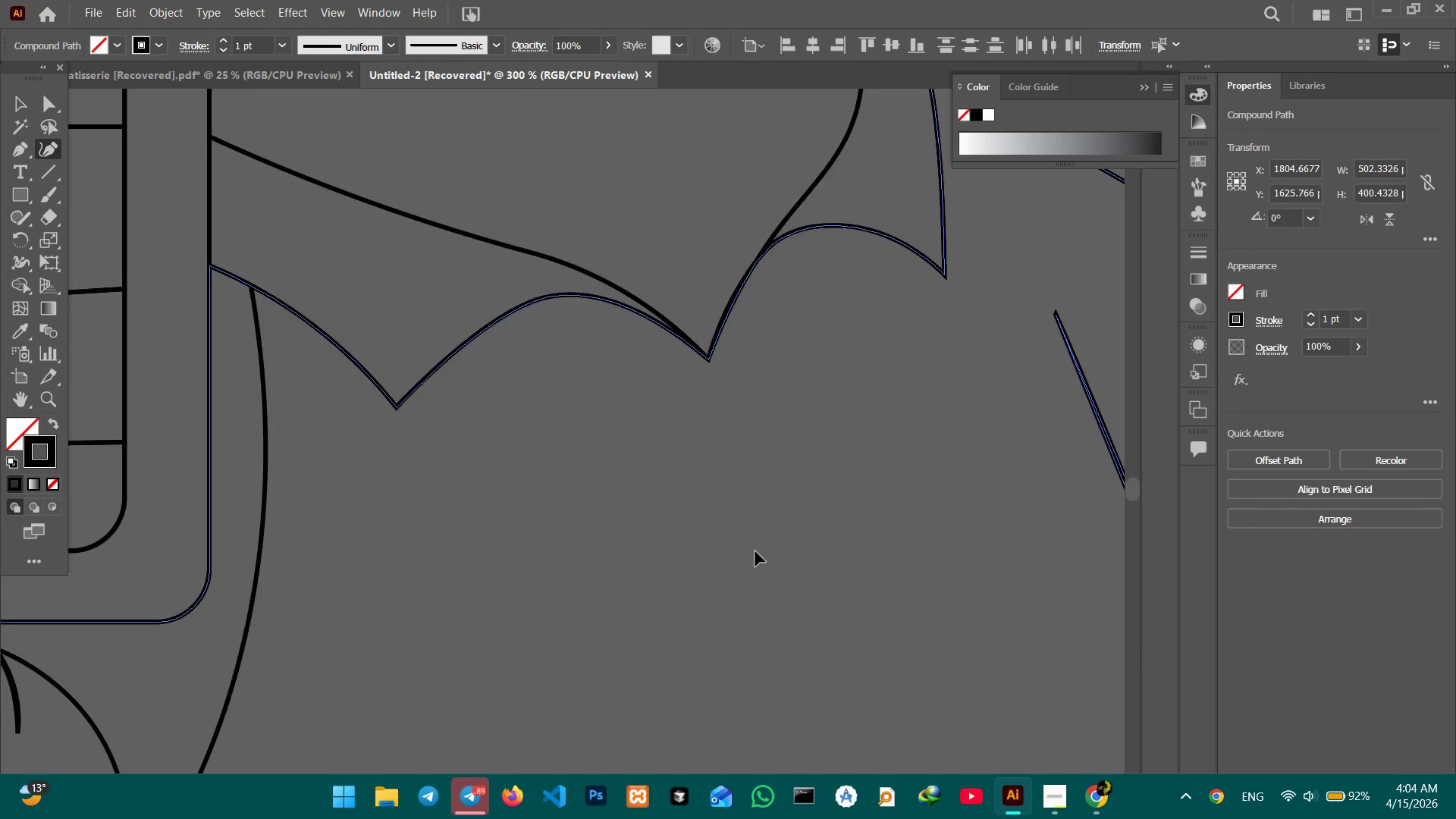 
key(Control+Minus)
 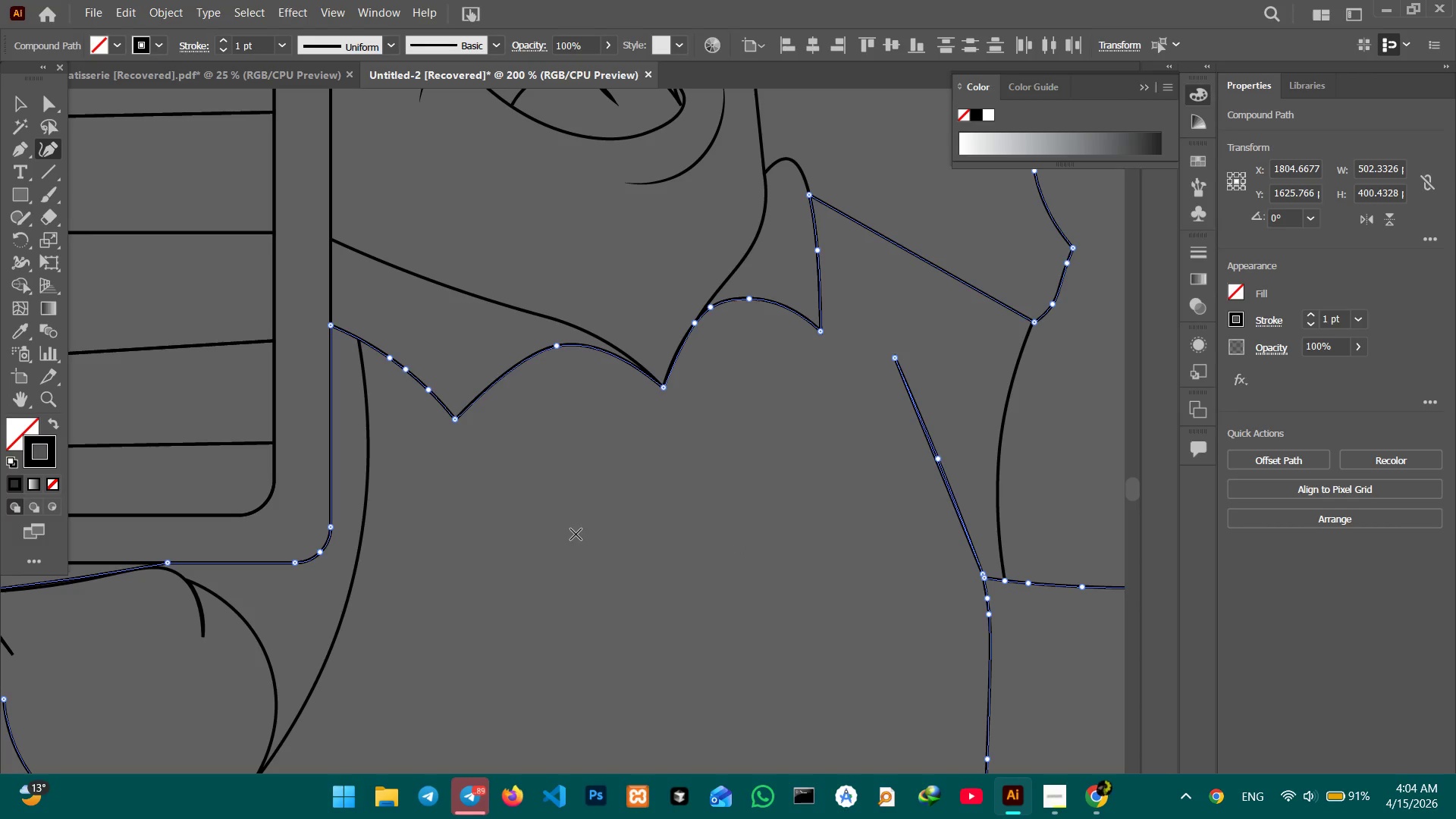 
wait(27.66)
 